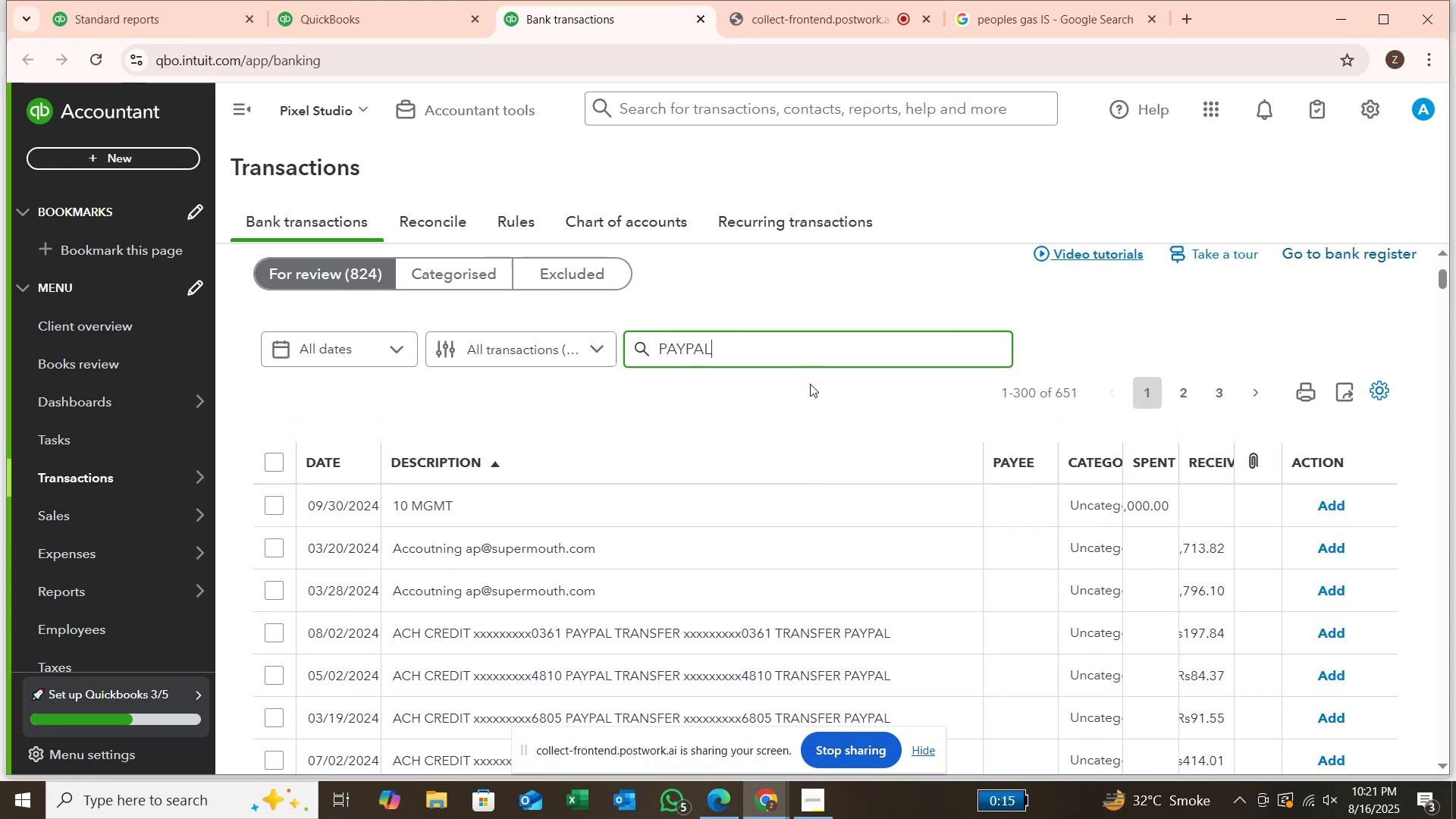 
key(Enter)
 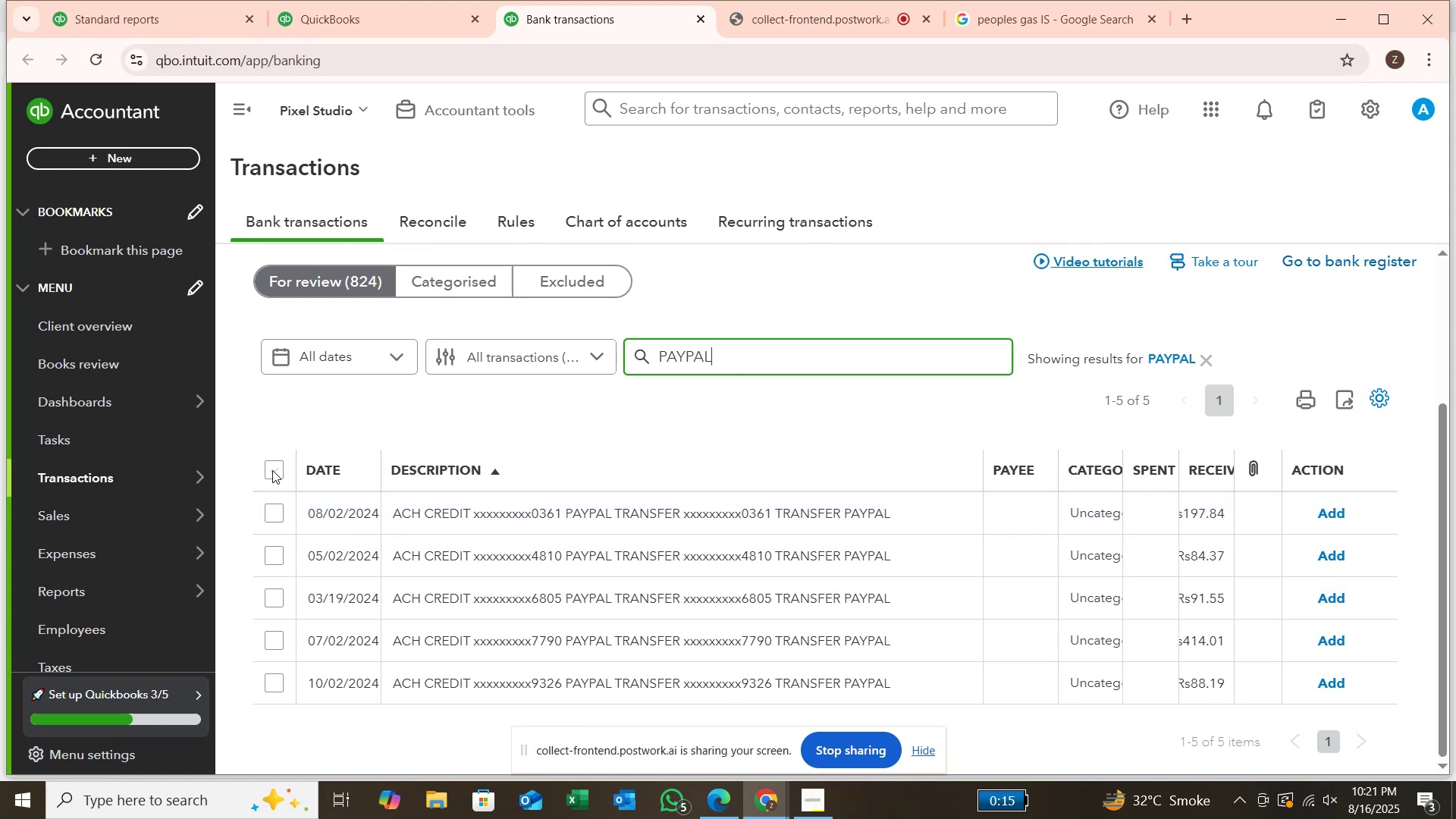 
wait(9.6)
 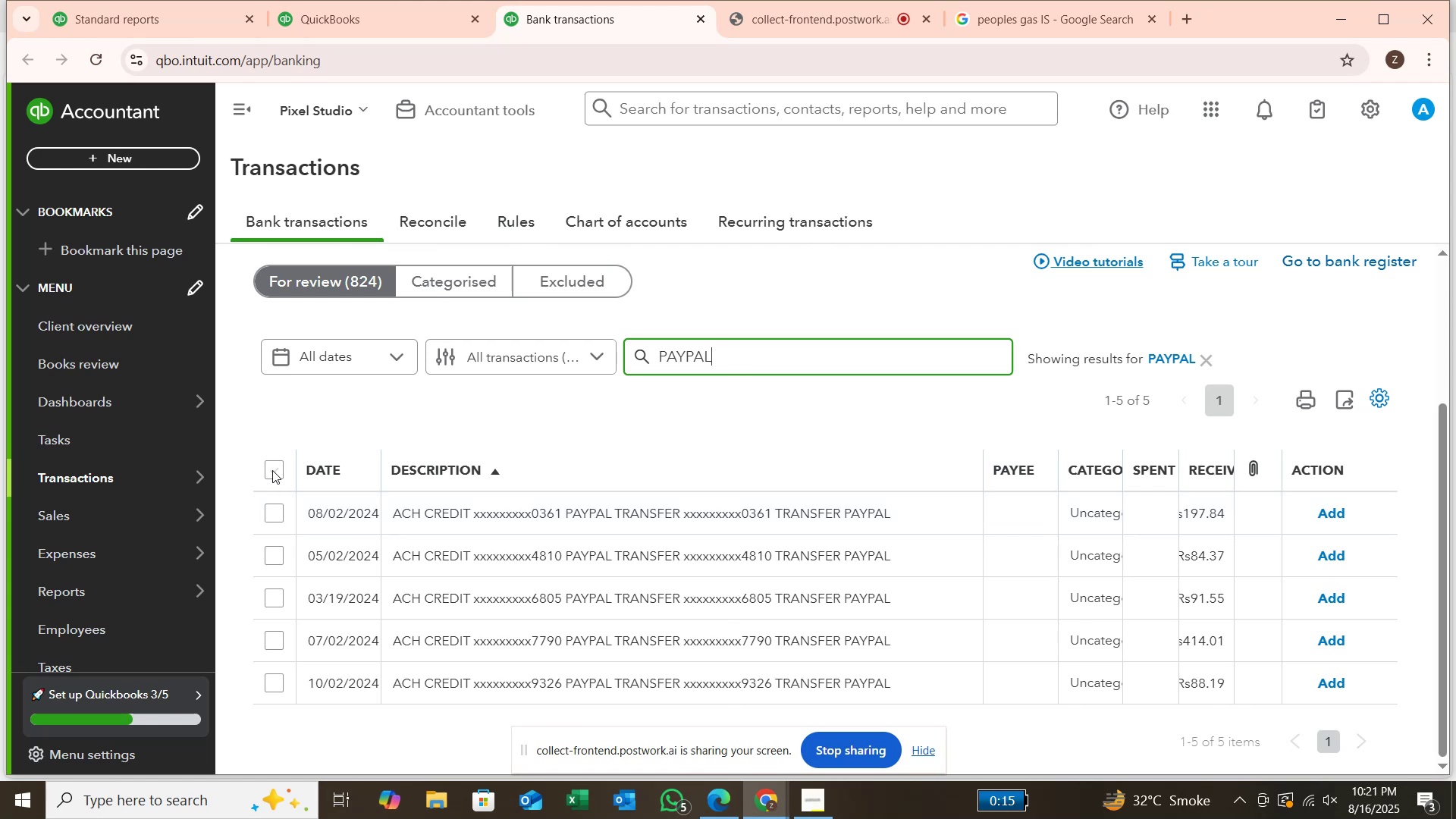 
left_click([725, 392])
 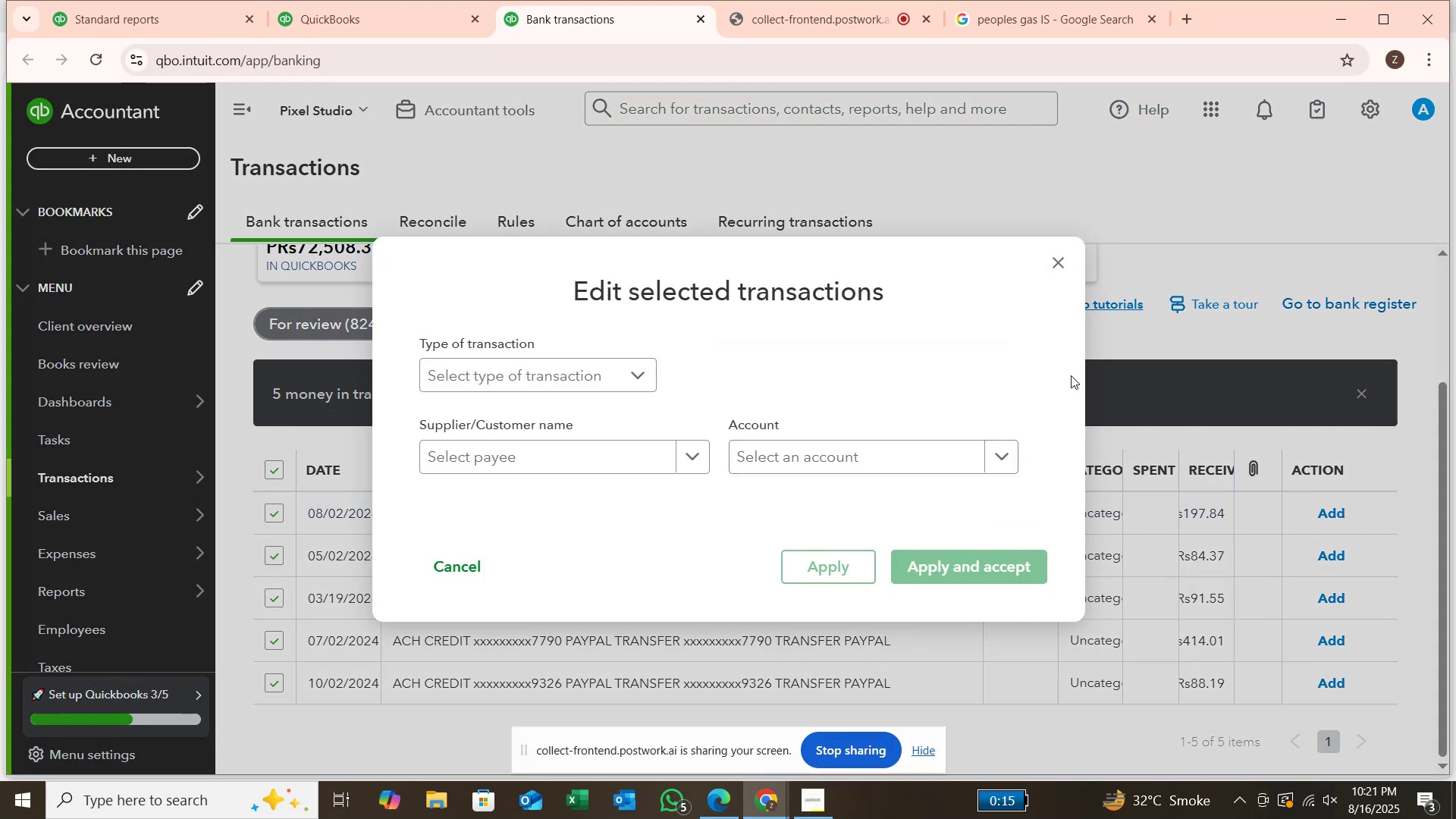 
left_click([1059, 260])
 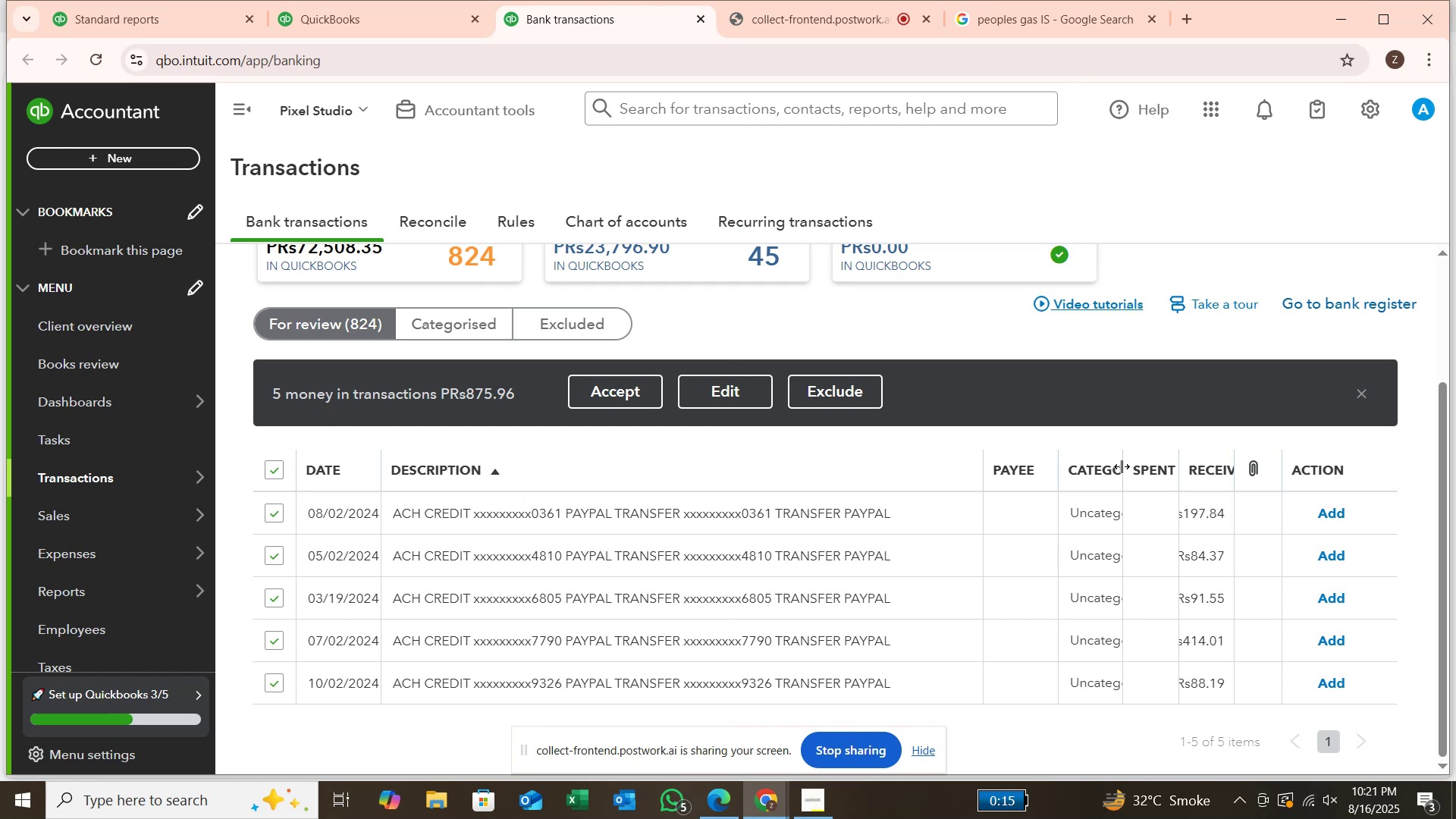 
left_click_drag(start_coordinate=[1122, 465], to_coordinate=[1094, 469])
 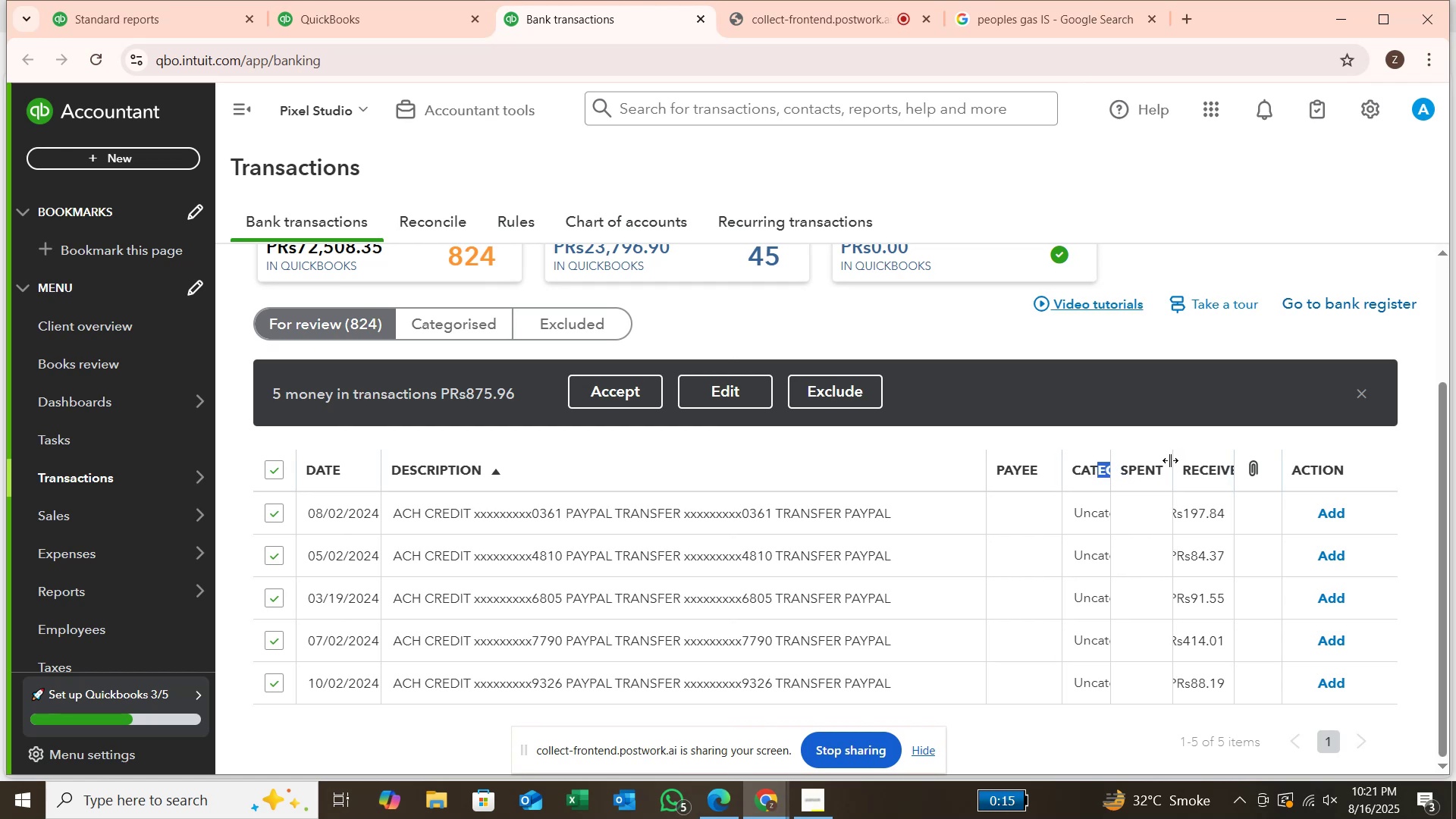 
left_click_drag(start_coordinate=[1172, 460], to_coordinate=[1152, 468])
 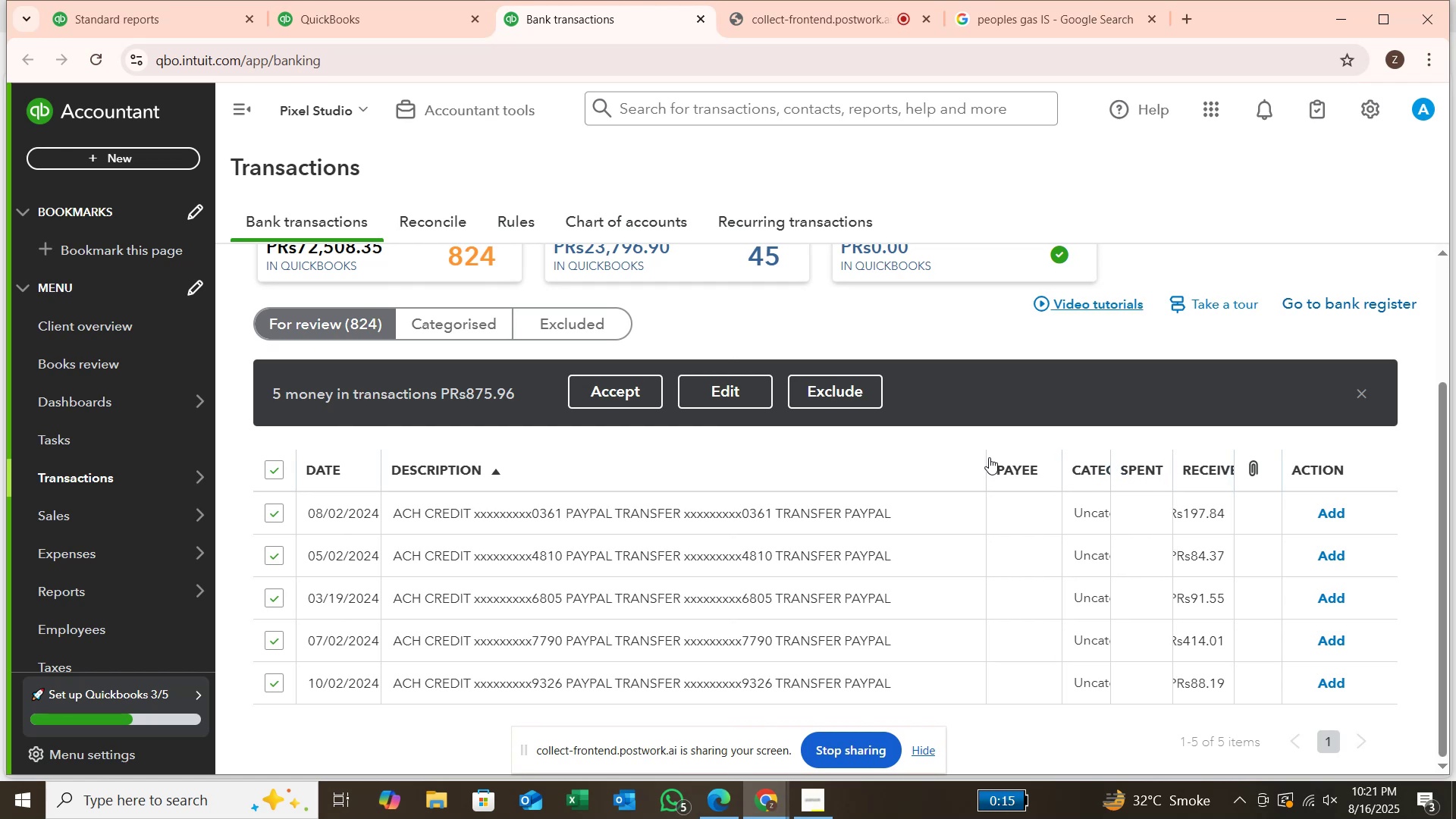 
left_click_drag(start_coordinate=[986, 457], to_coordinate=[896, 475])
 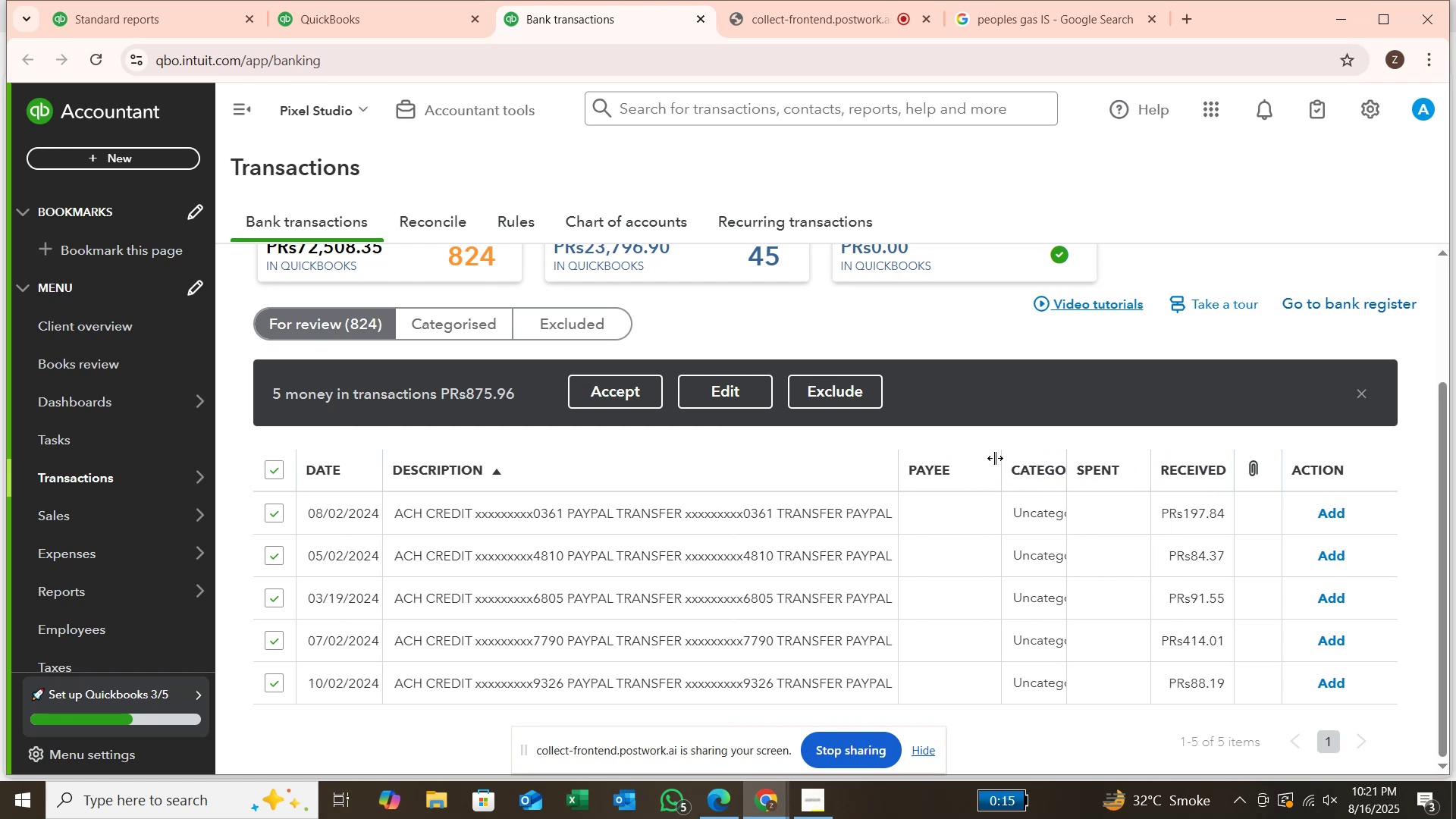 
left_click_drag(start_coordinate=[995, 458], to_coordinate=[952, 469])
 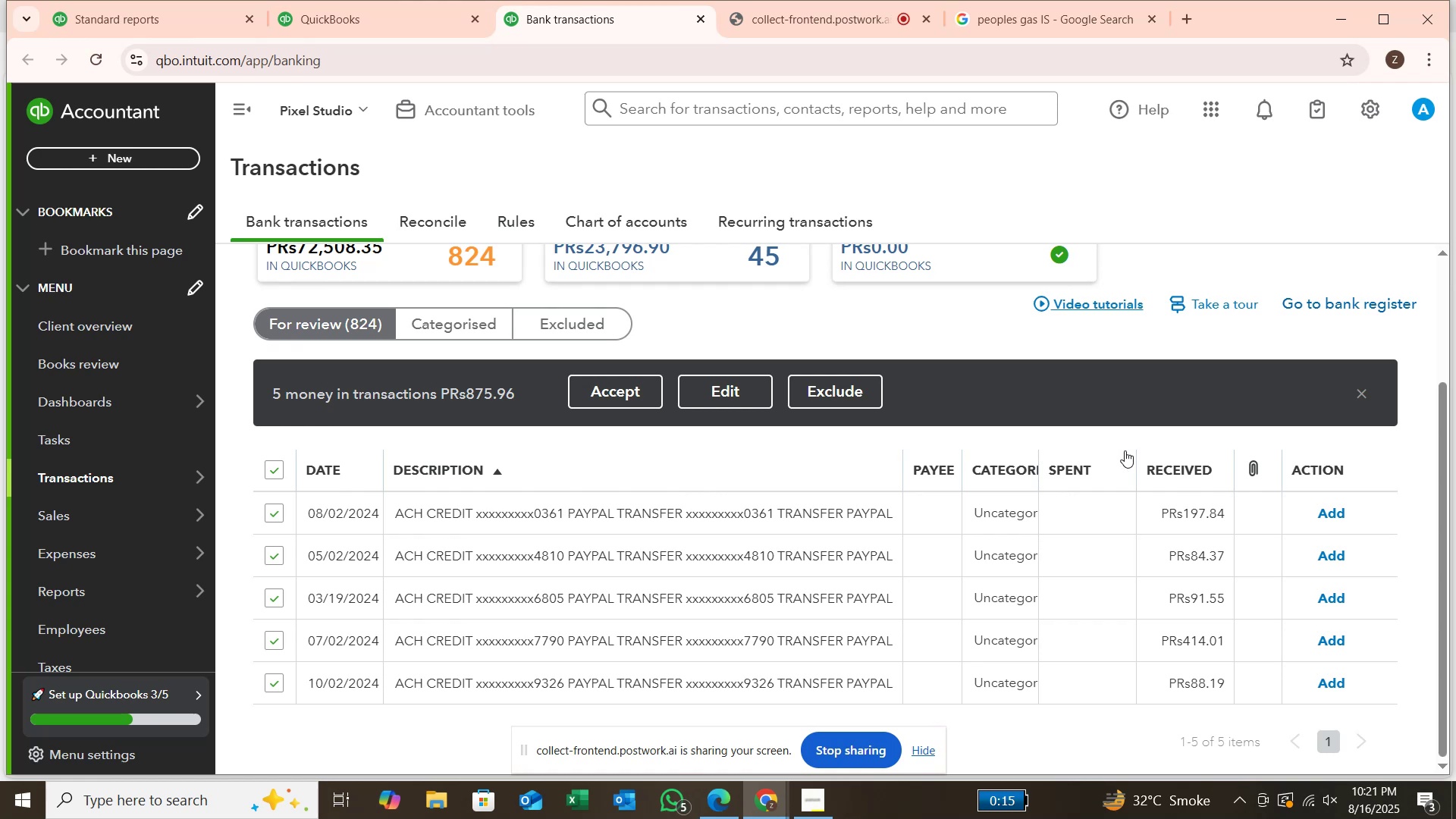 
left_click_drag(start_coordinate=[1128, 457], to_coordinate=[1109, 468])
 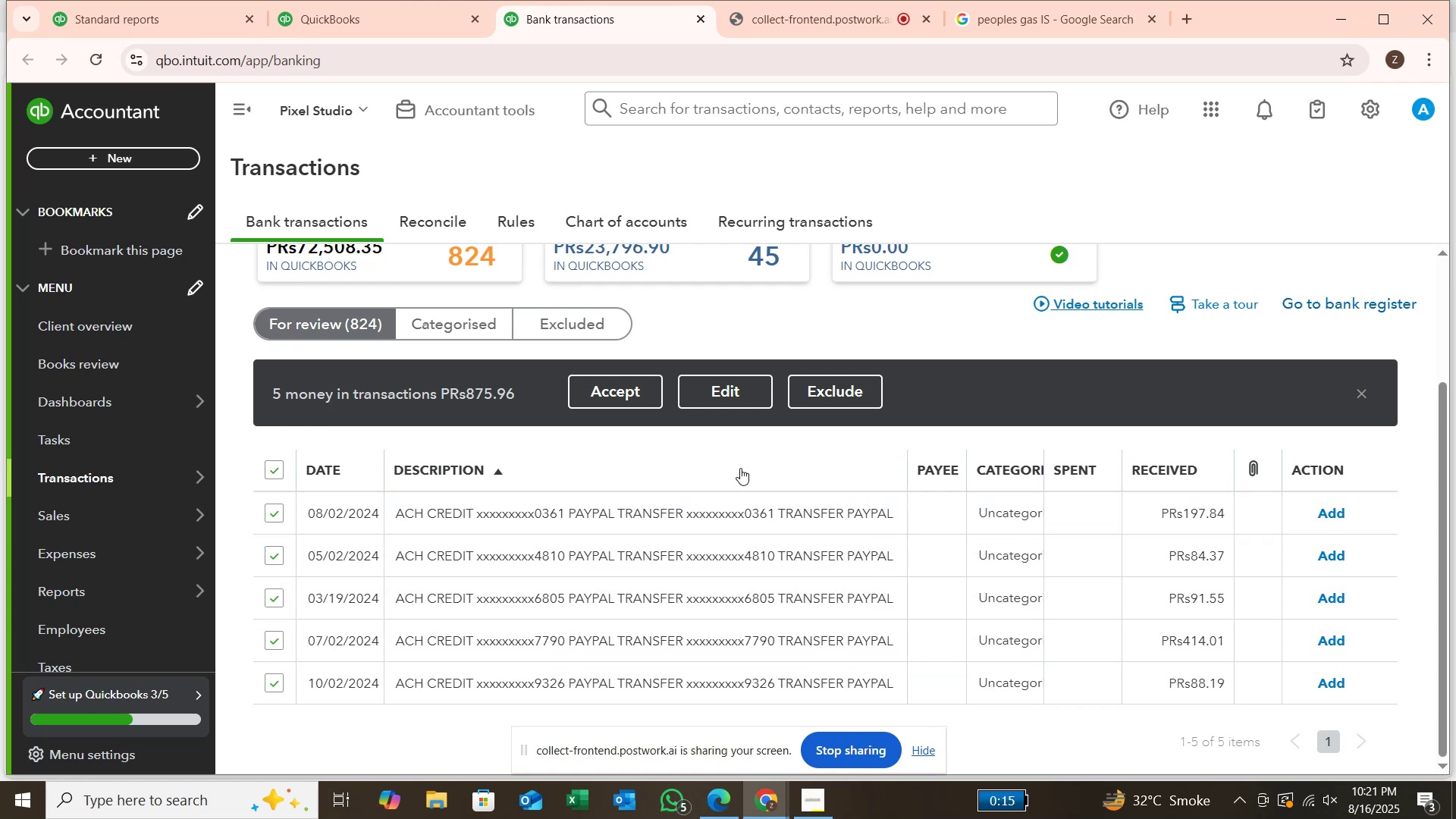 
left_click([726, 397])
 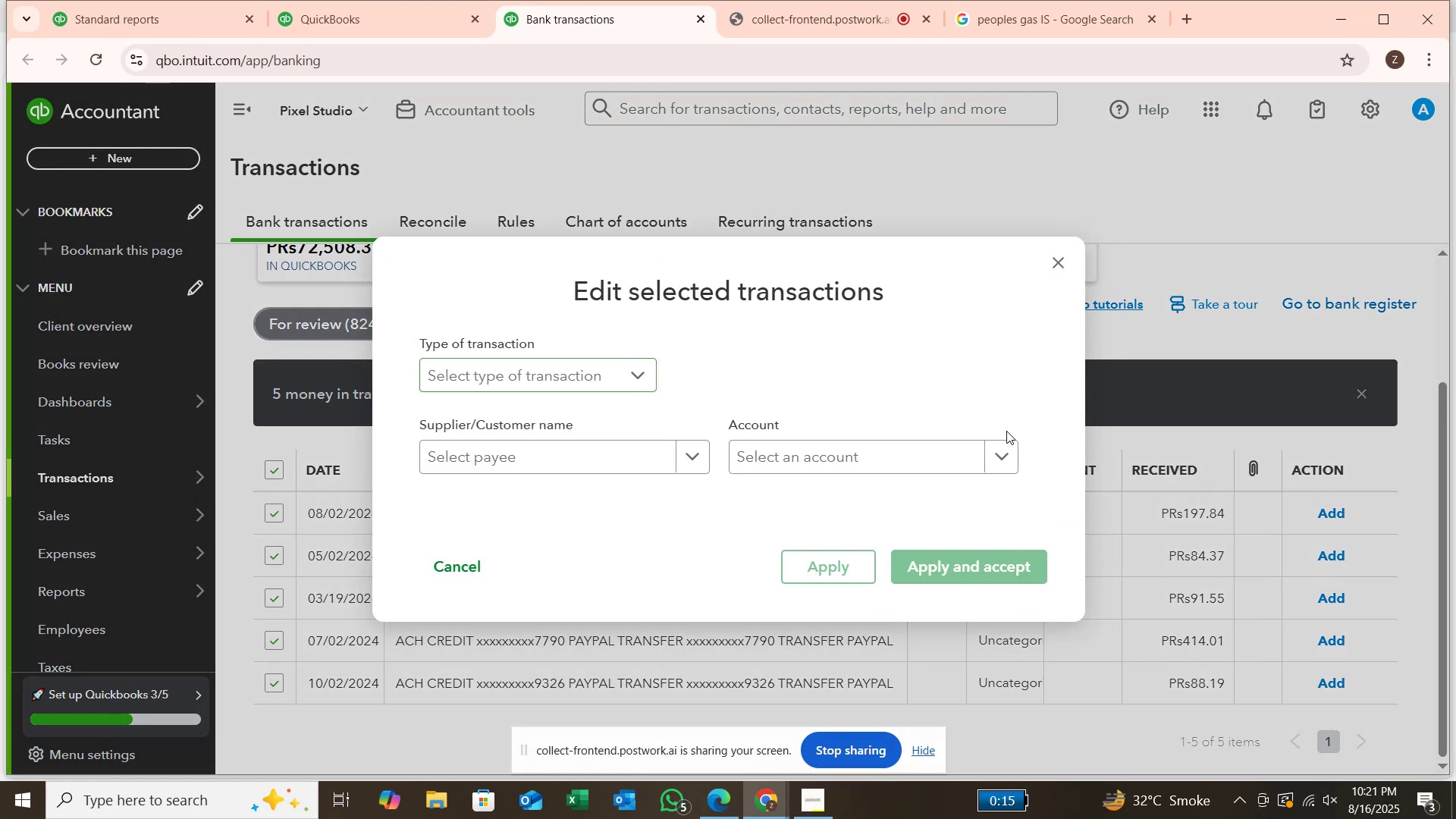 
left_click([1150, 529])
 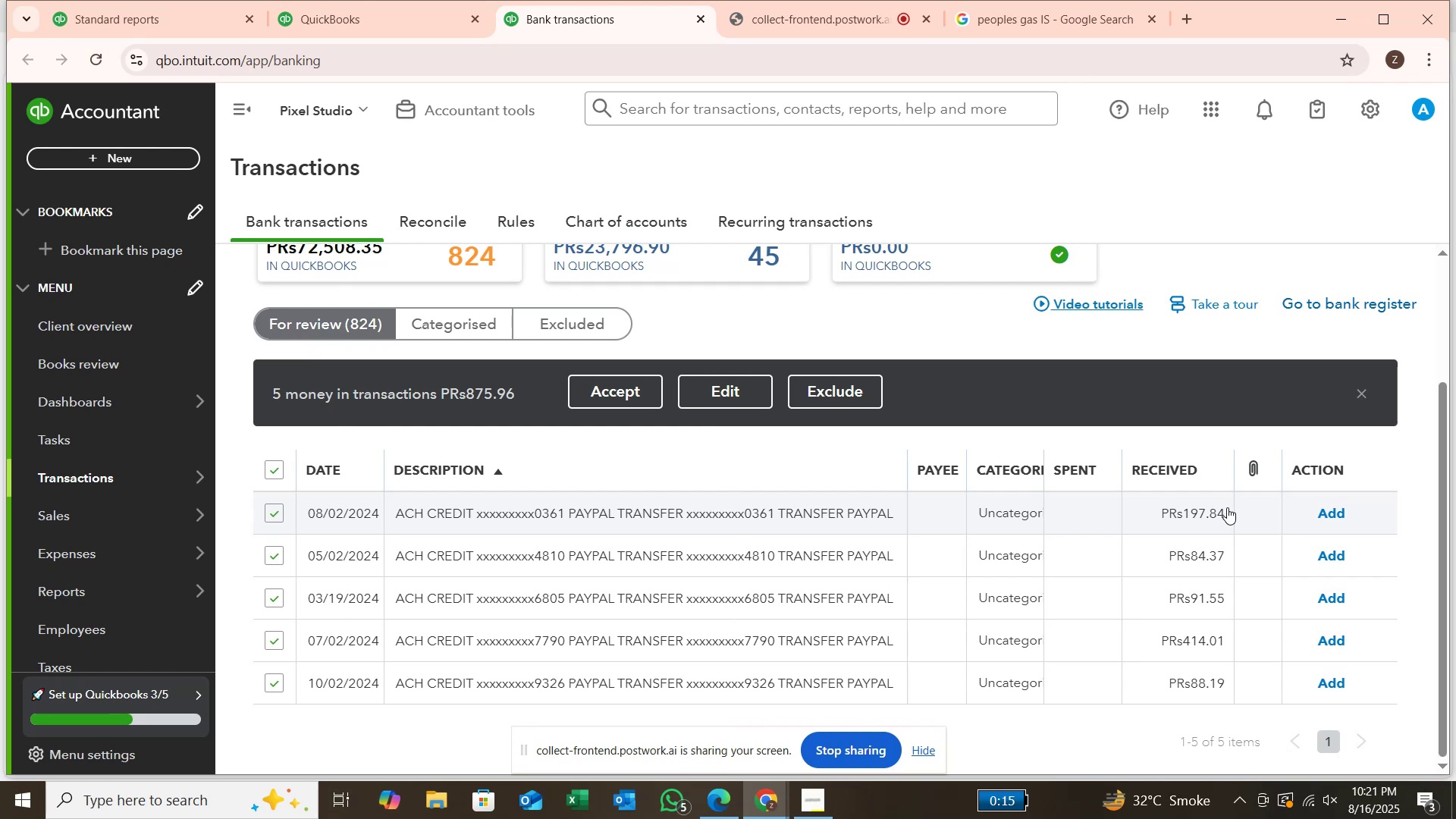 
left_click_drag(start_coordinate=[1228, 506], to_coordinate=[1200, 509])
 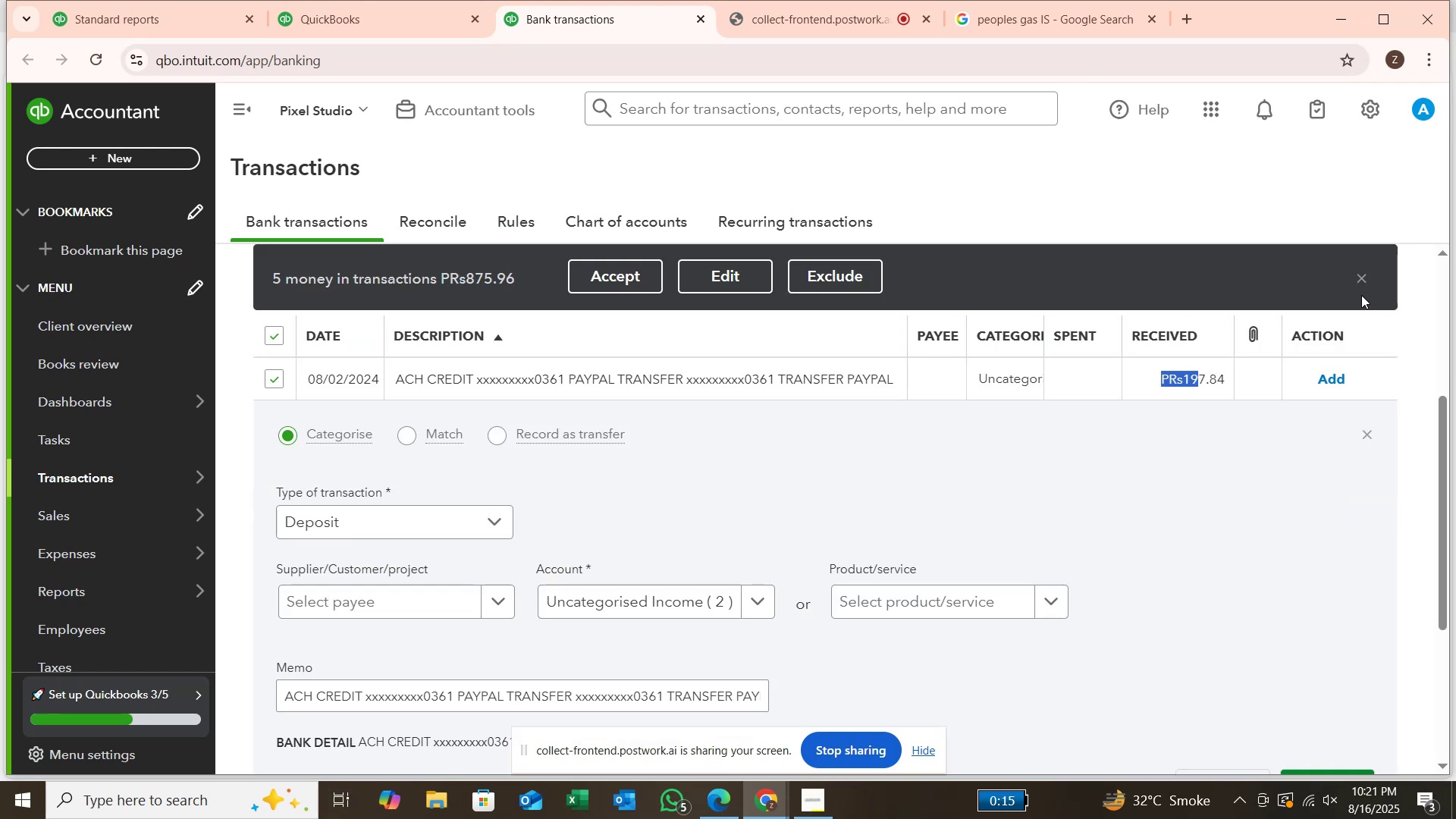 
left_click([1363, 278])
 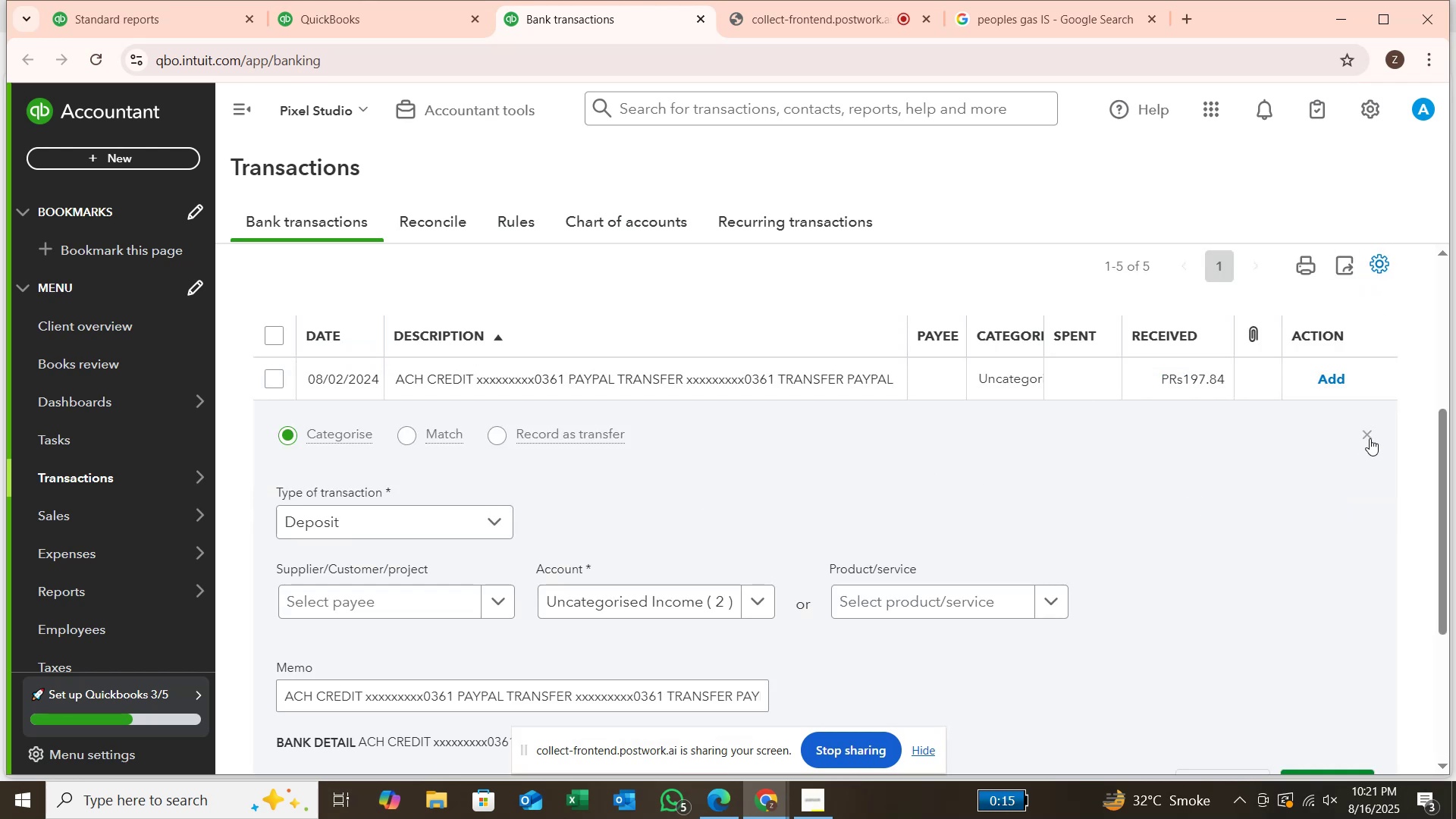 
left_click([1371, 435])
 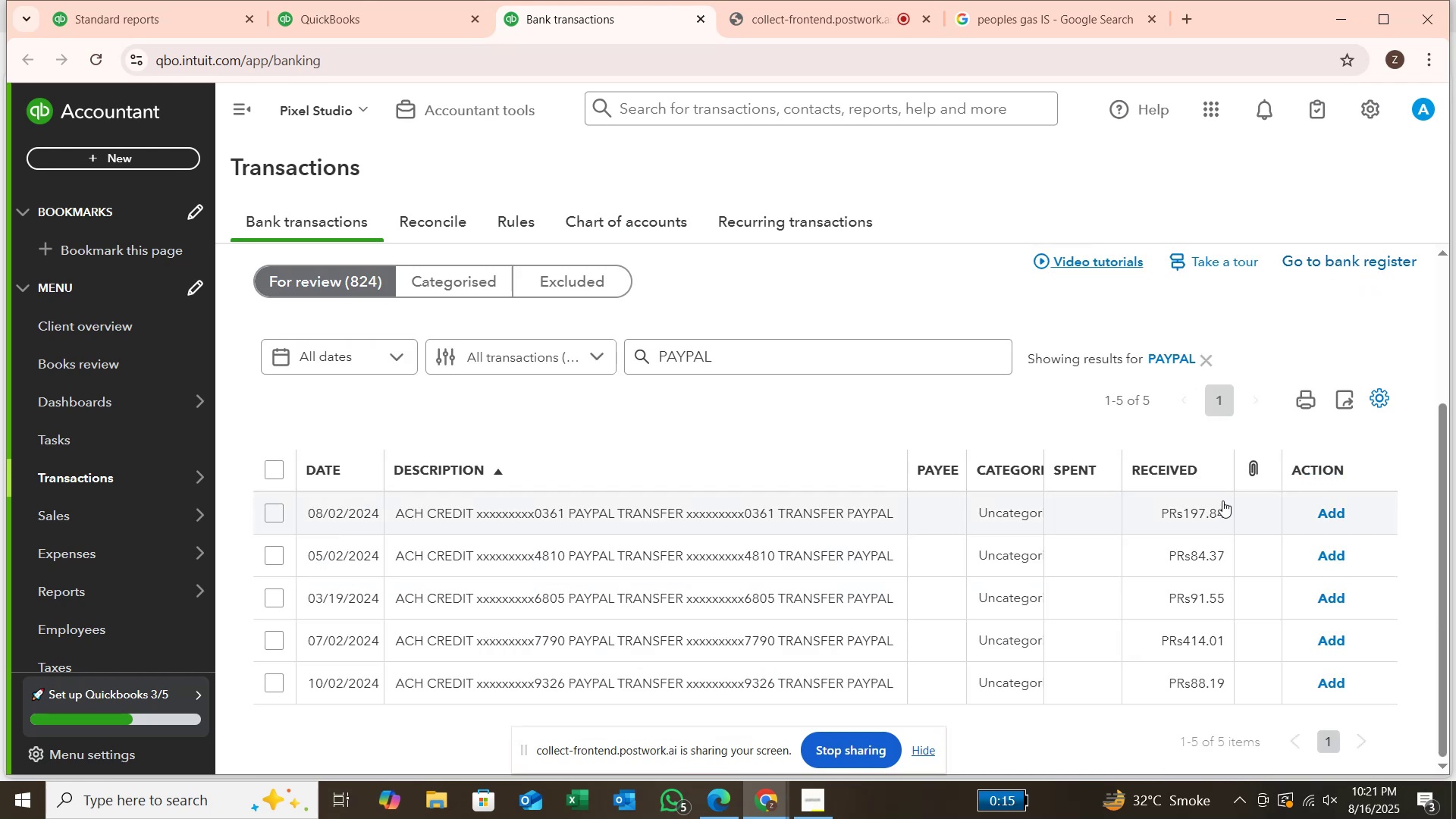 
left_click_drag(start_coordinate=[1225, 502], to_coordinate=[1225, 513])
 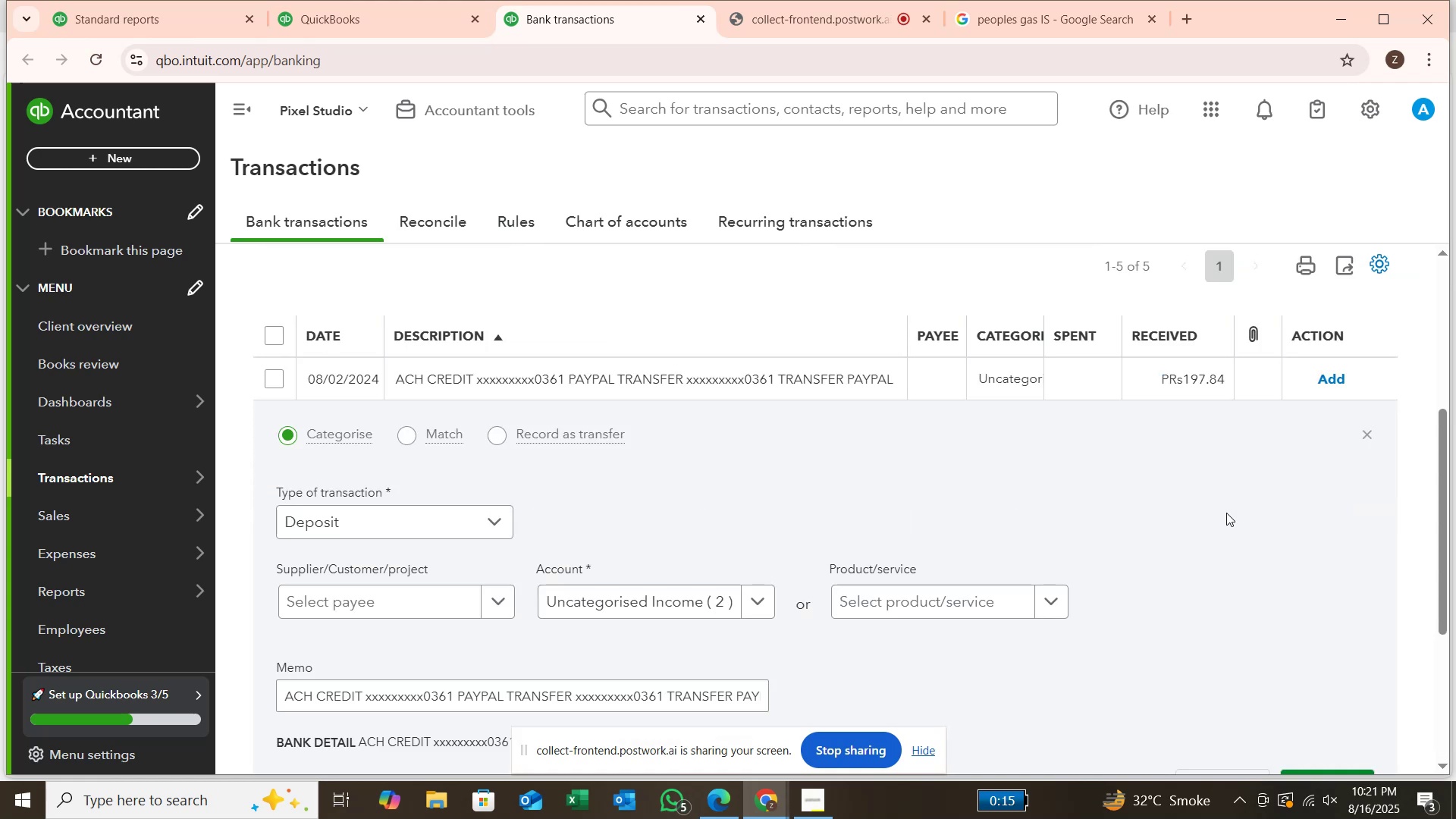 
left_click([1226, 513])
 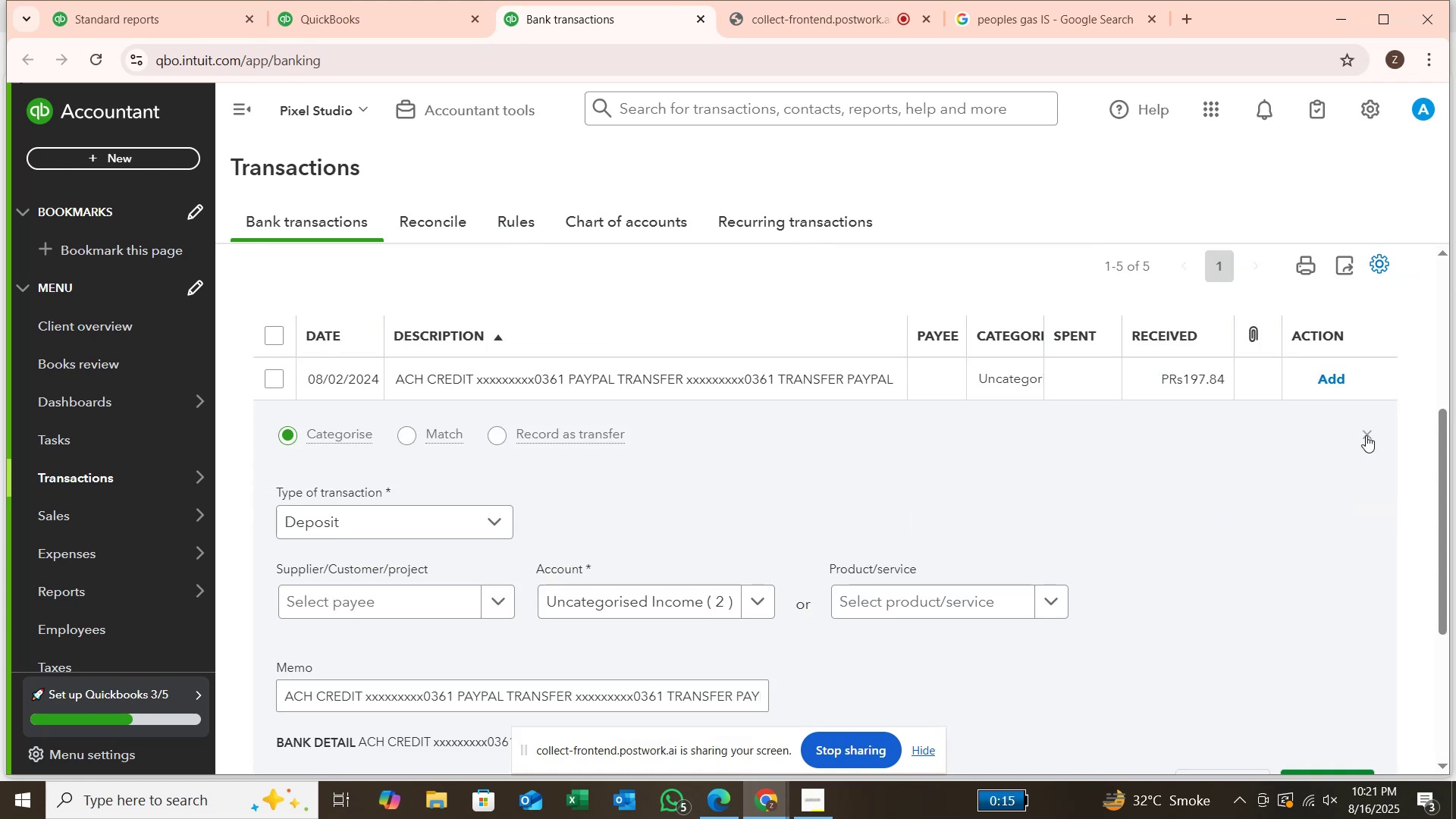 
left_click([1369, 435])
 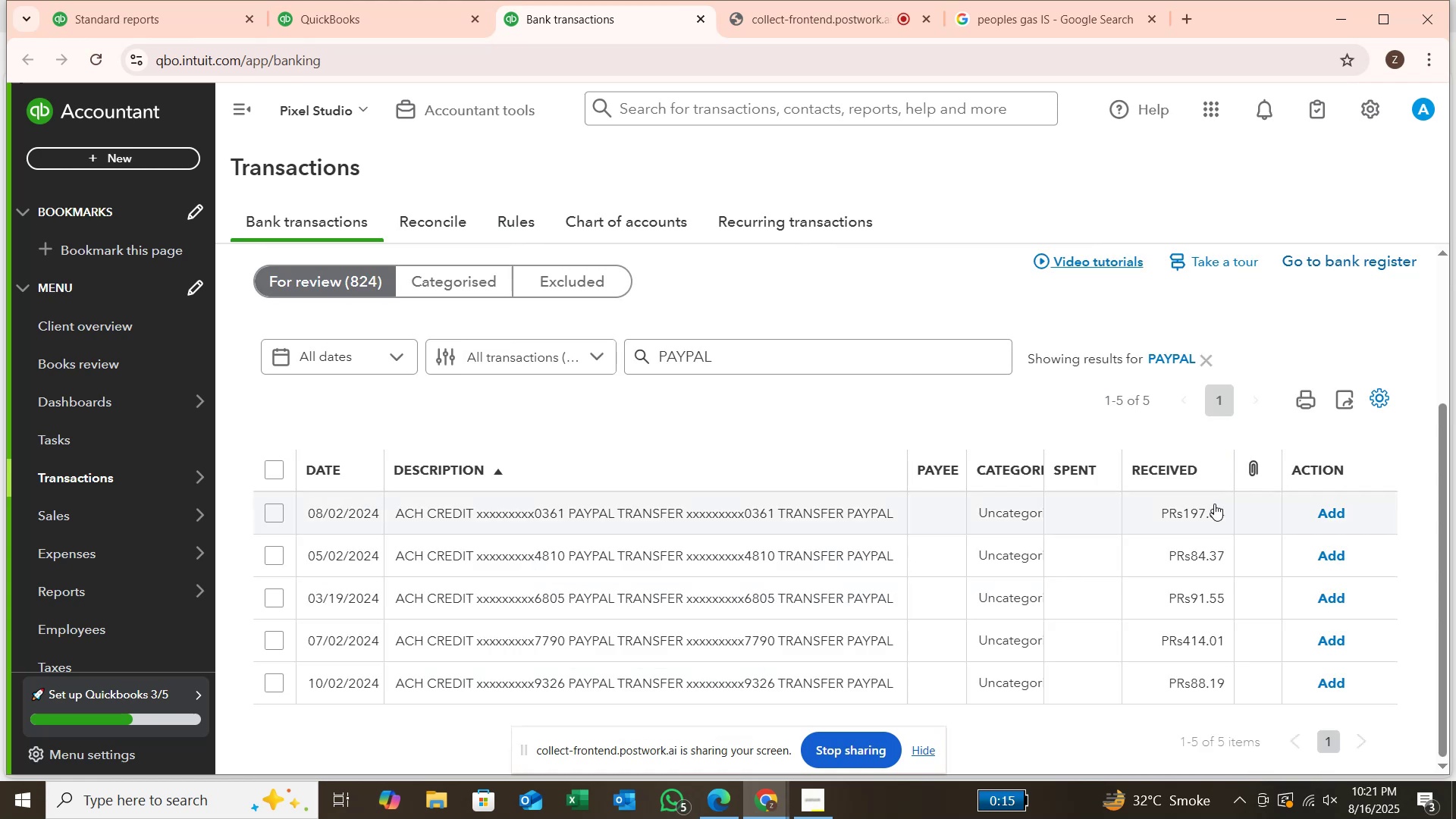 
left_click_drag(start_coordinate=[1223, 505], to_coordinate=[1186, 510])
 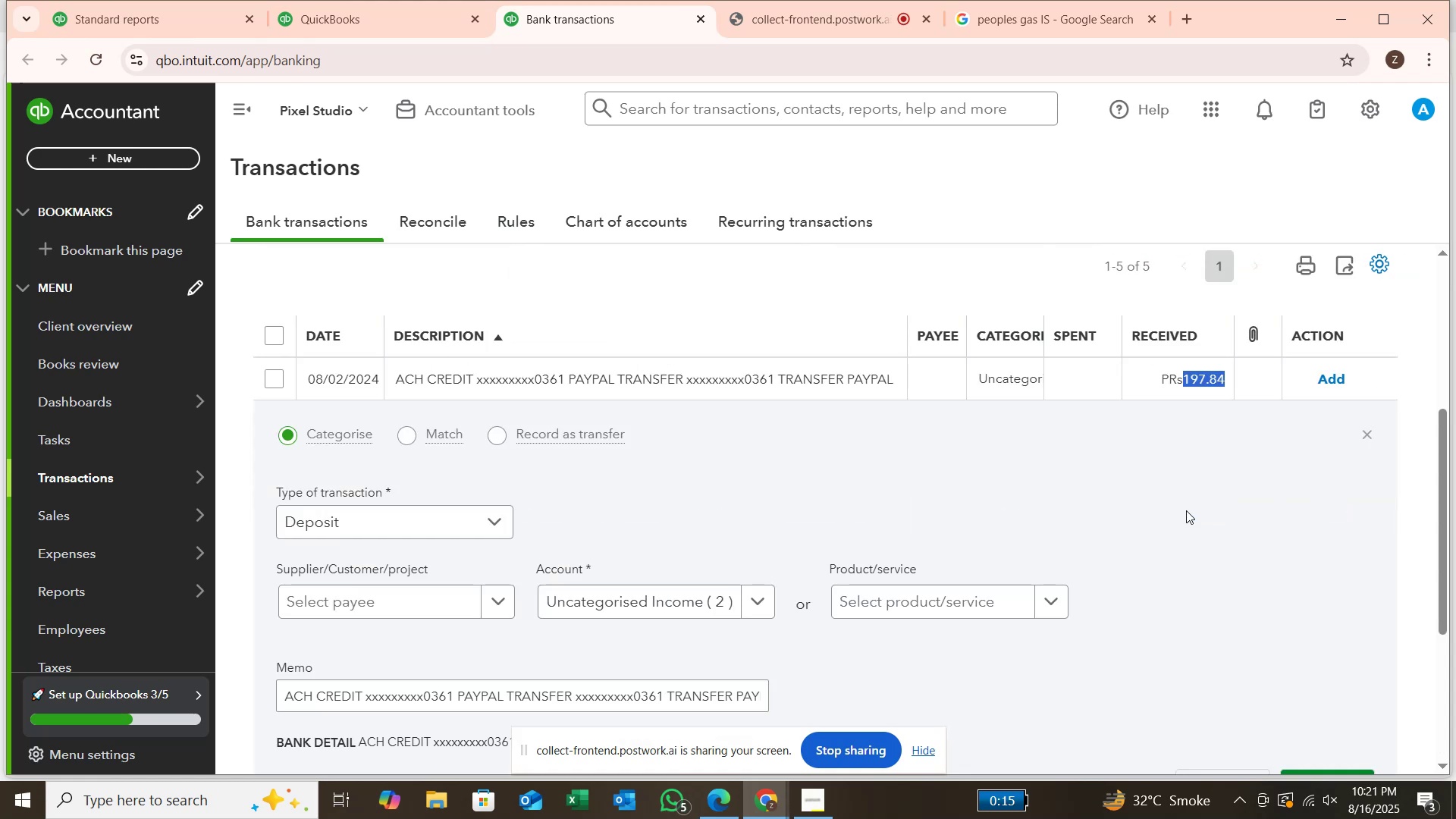 
key(Control+C)
 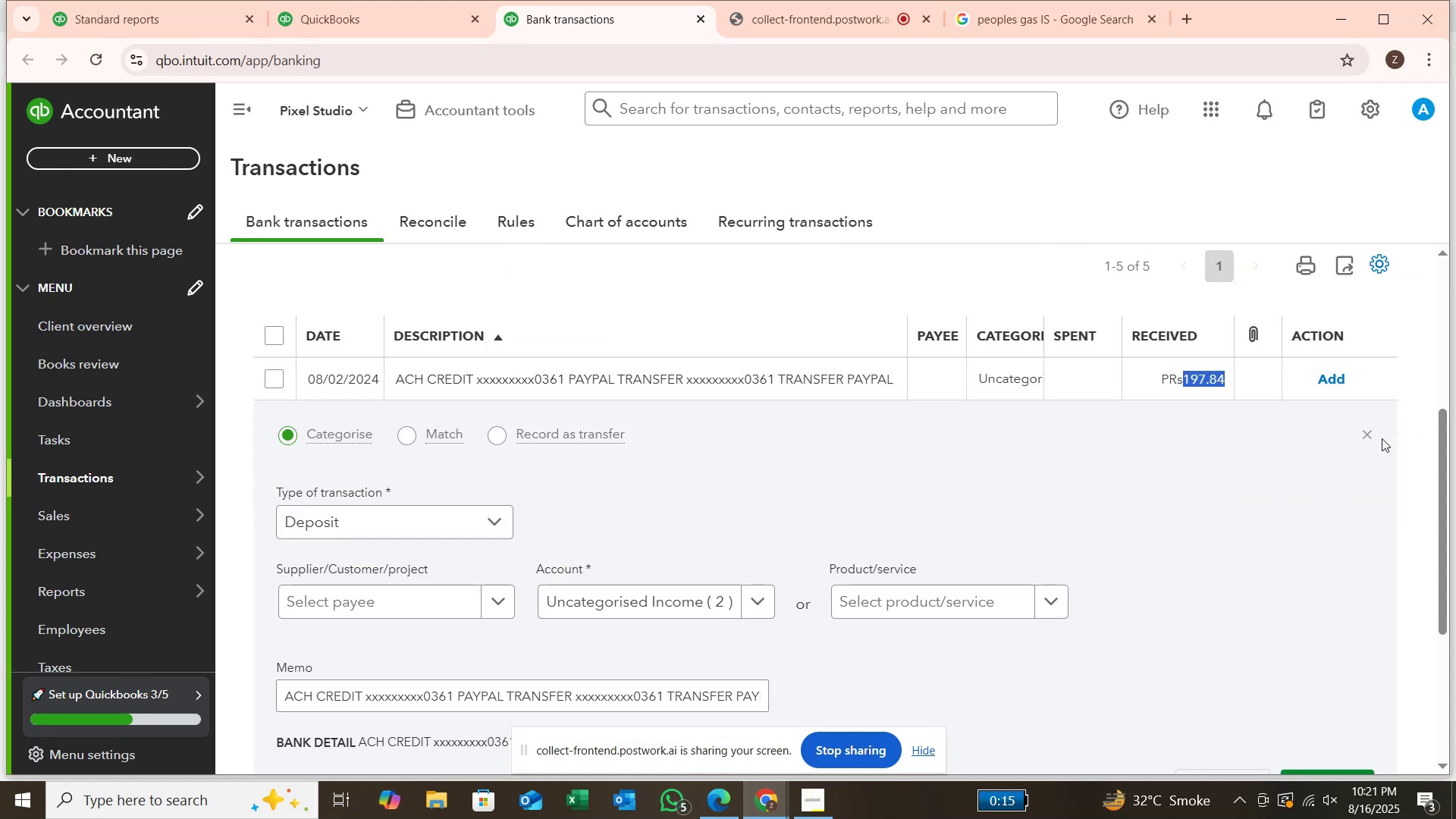 
left_click([1369, 435])
 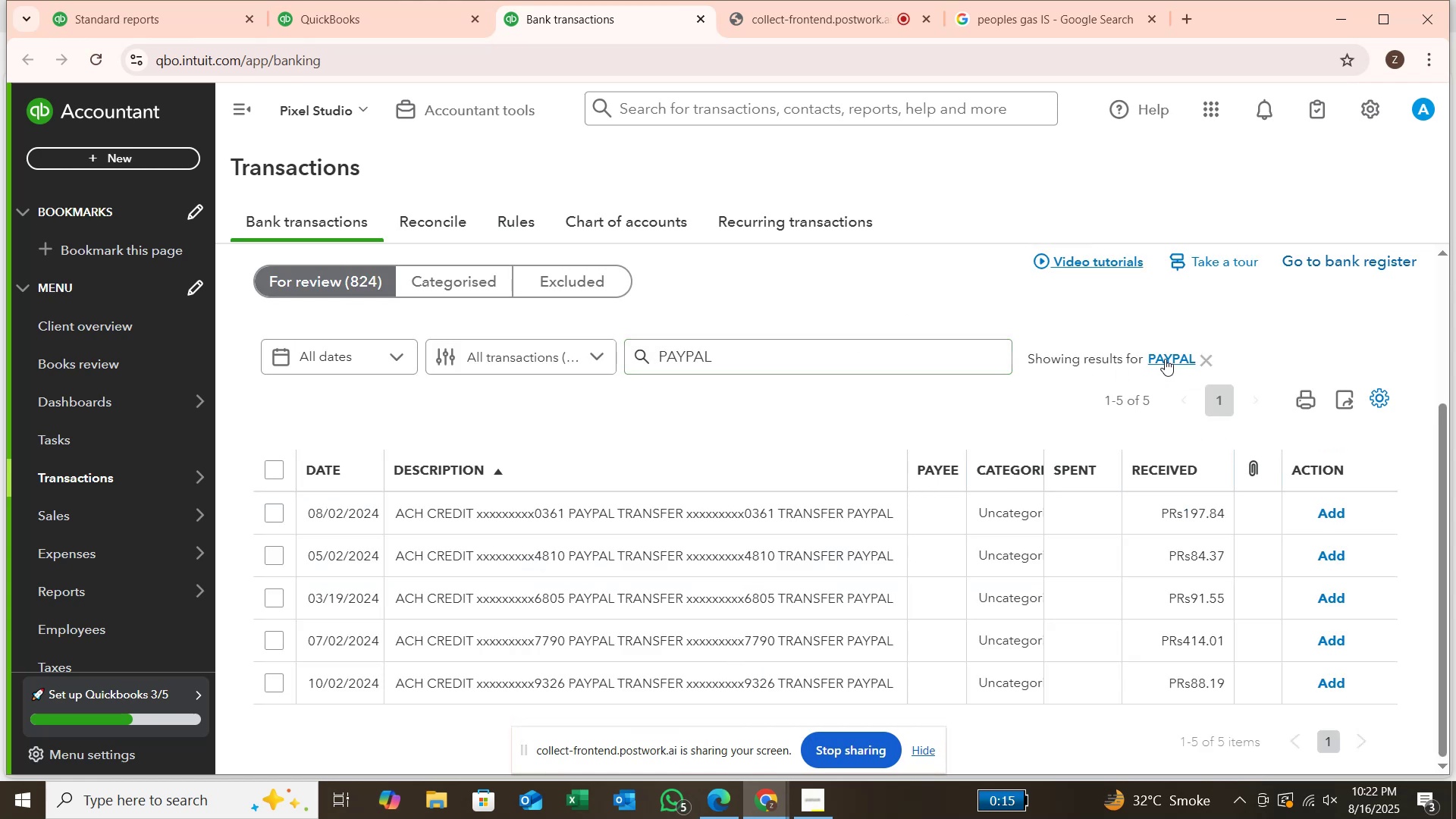 
left_click([1198, 359])
 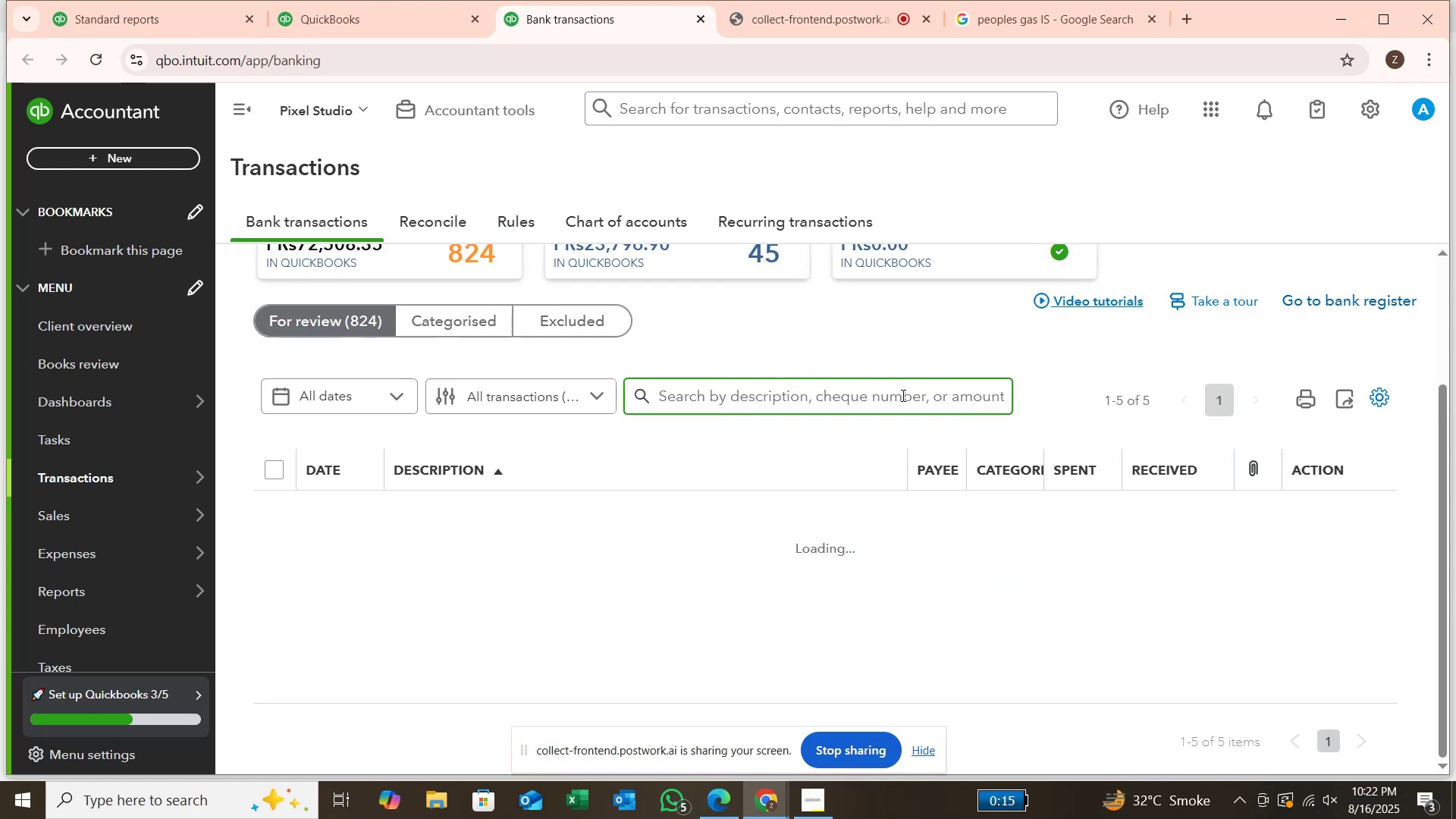 
left_click([902, 396])
 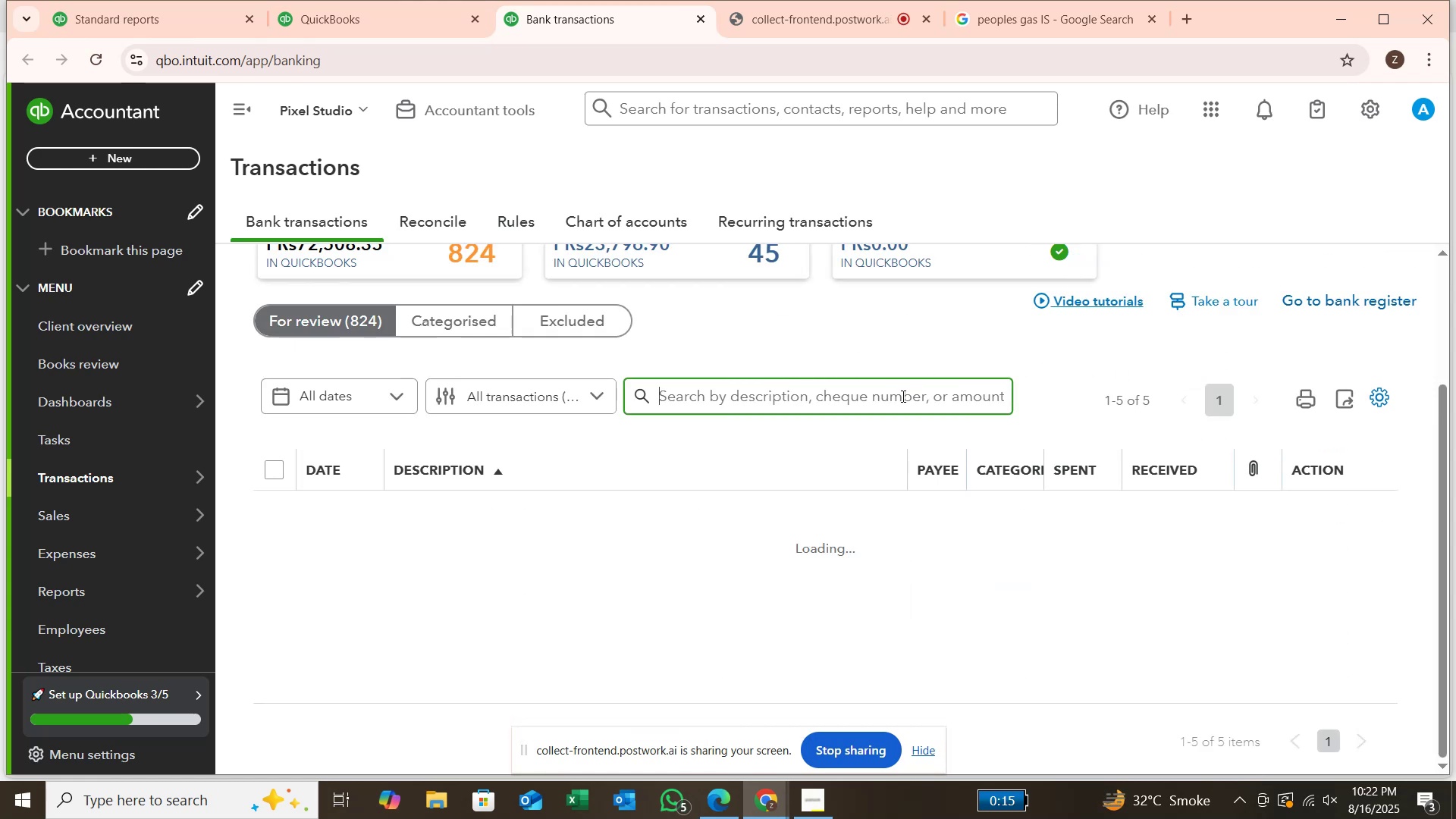 
key(Control+V)
 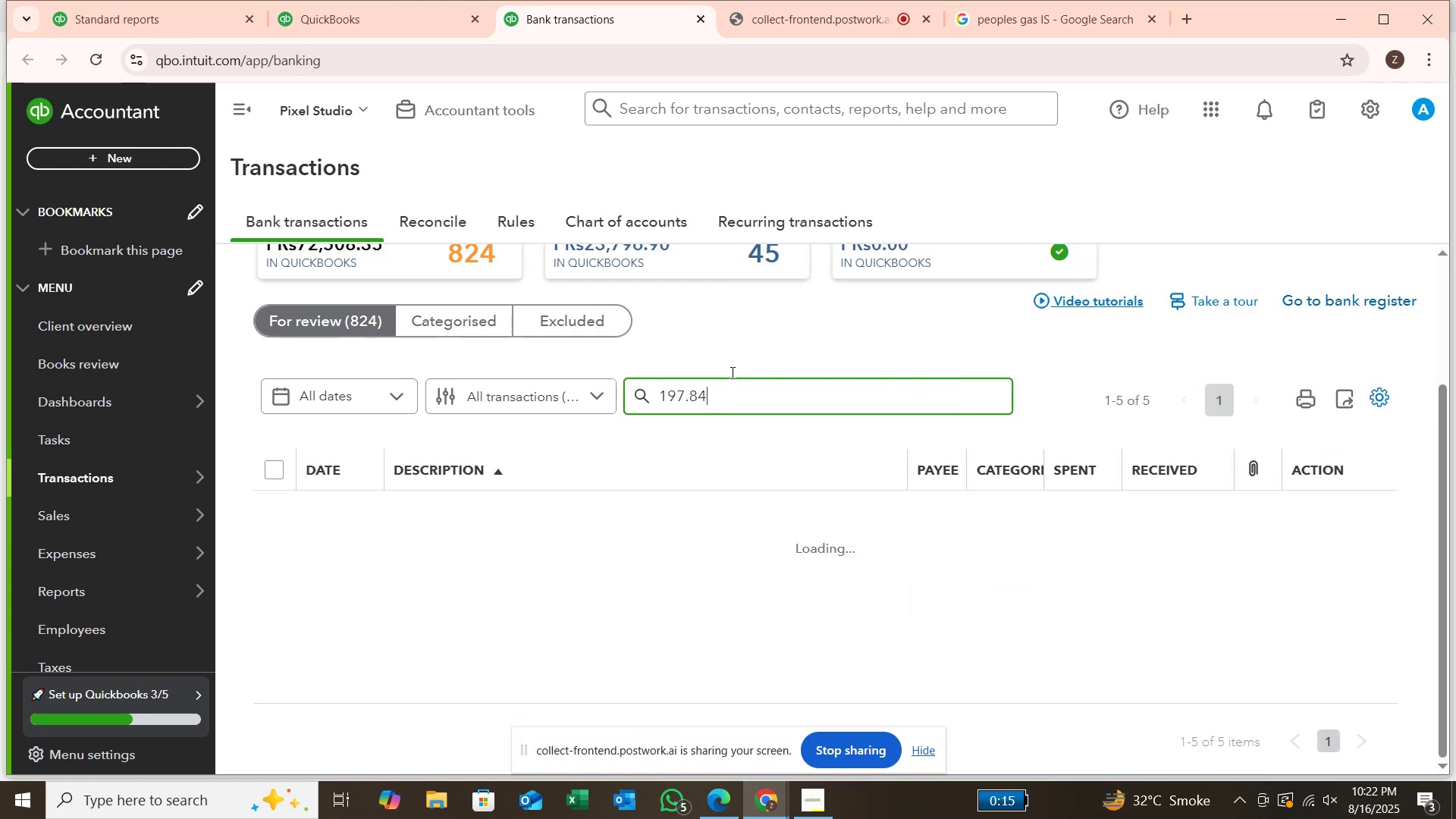 
scroll: coordinate [774, 586], scroll_direction: up, amount: 2.0
 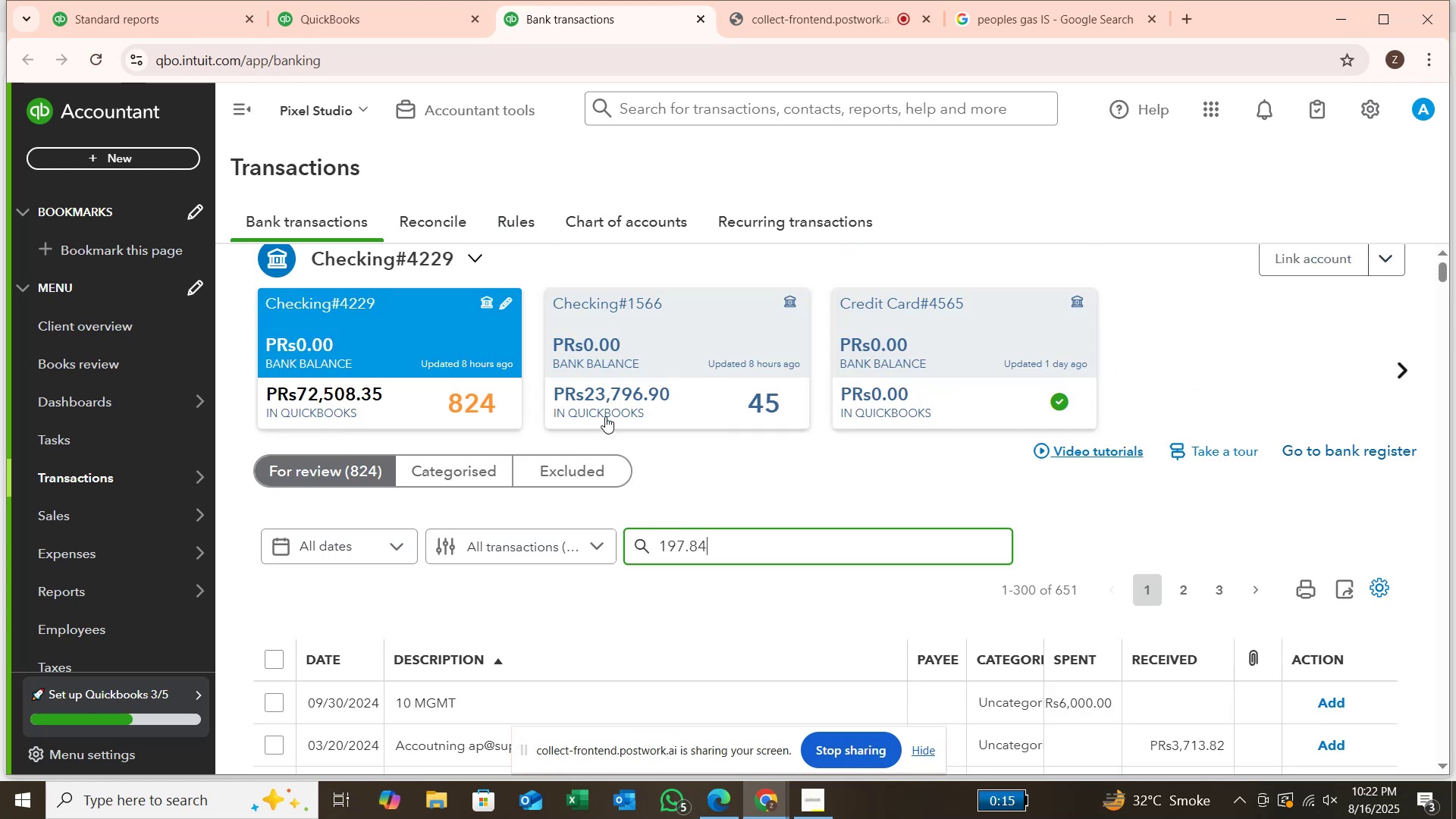 
left_click([669, 386])
 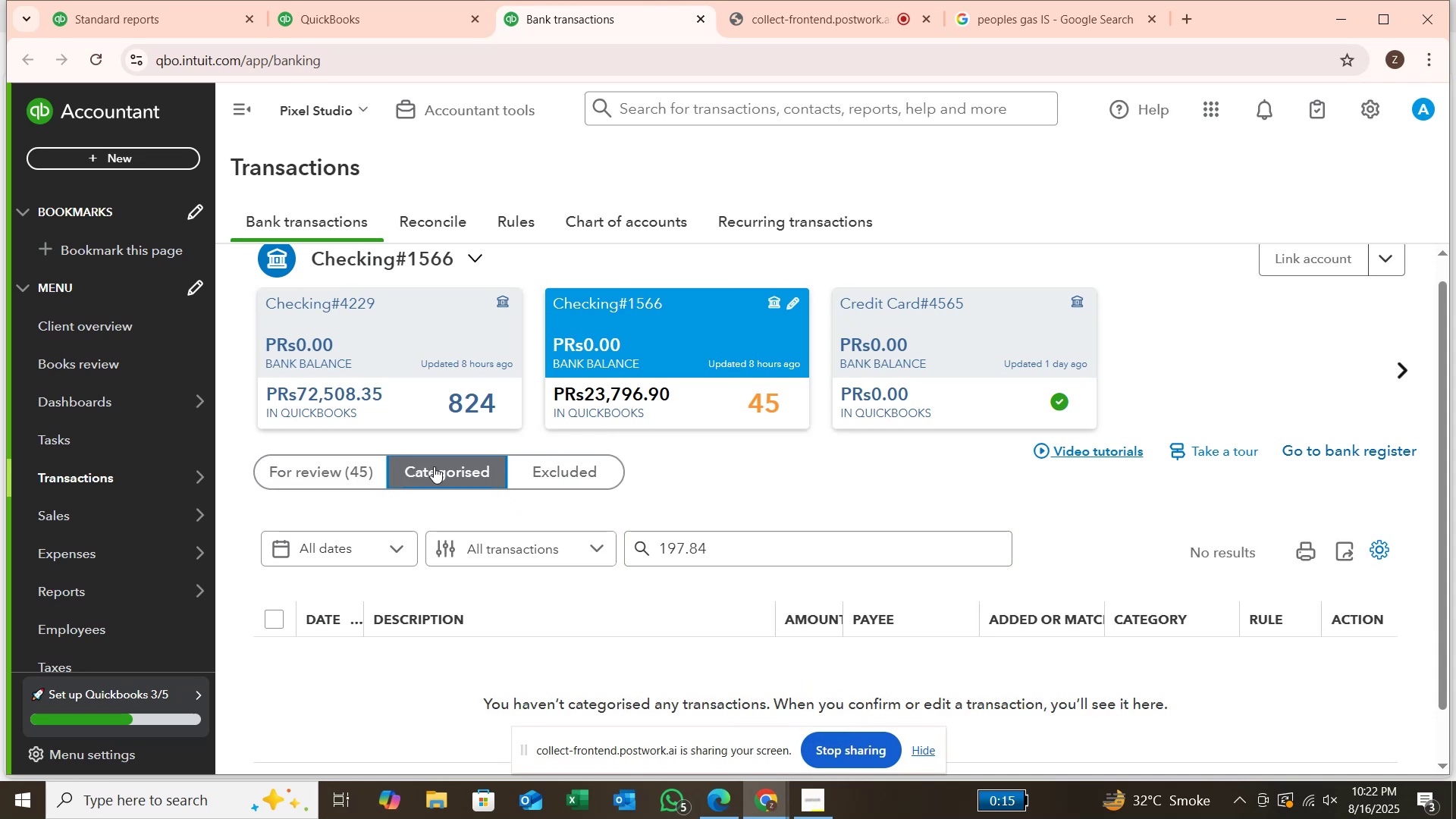 
wait(5.82)
 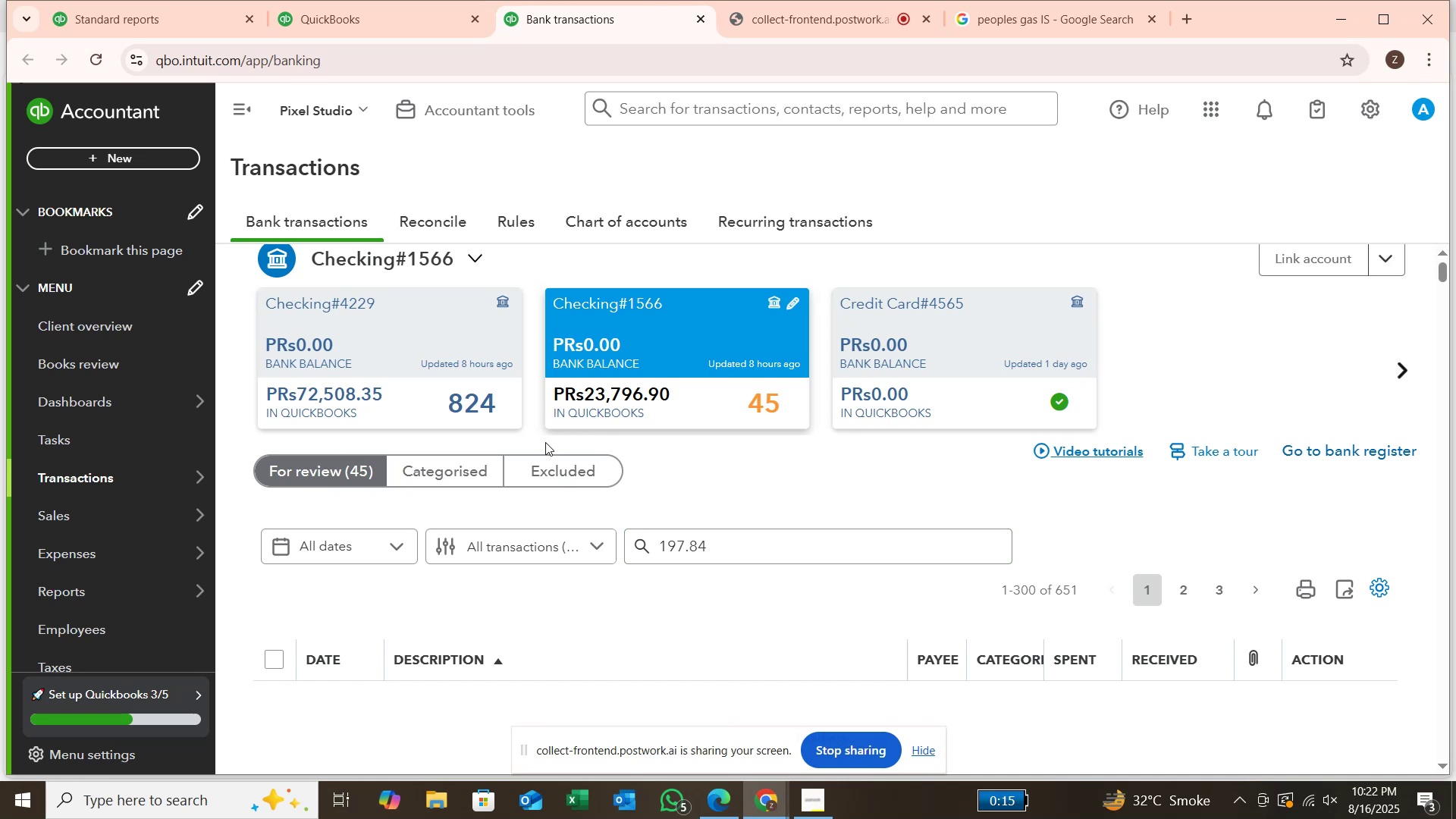 
scroll: coordinate [819, 620], scroll_direction: down, amount: 3.0
 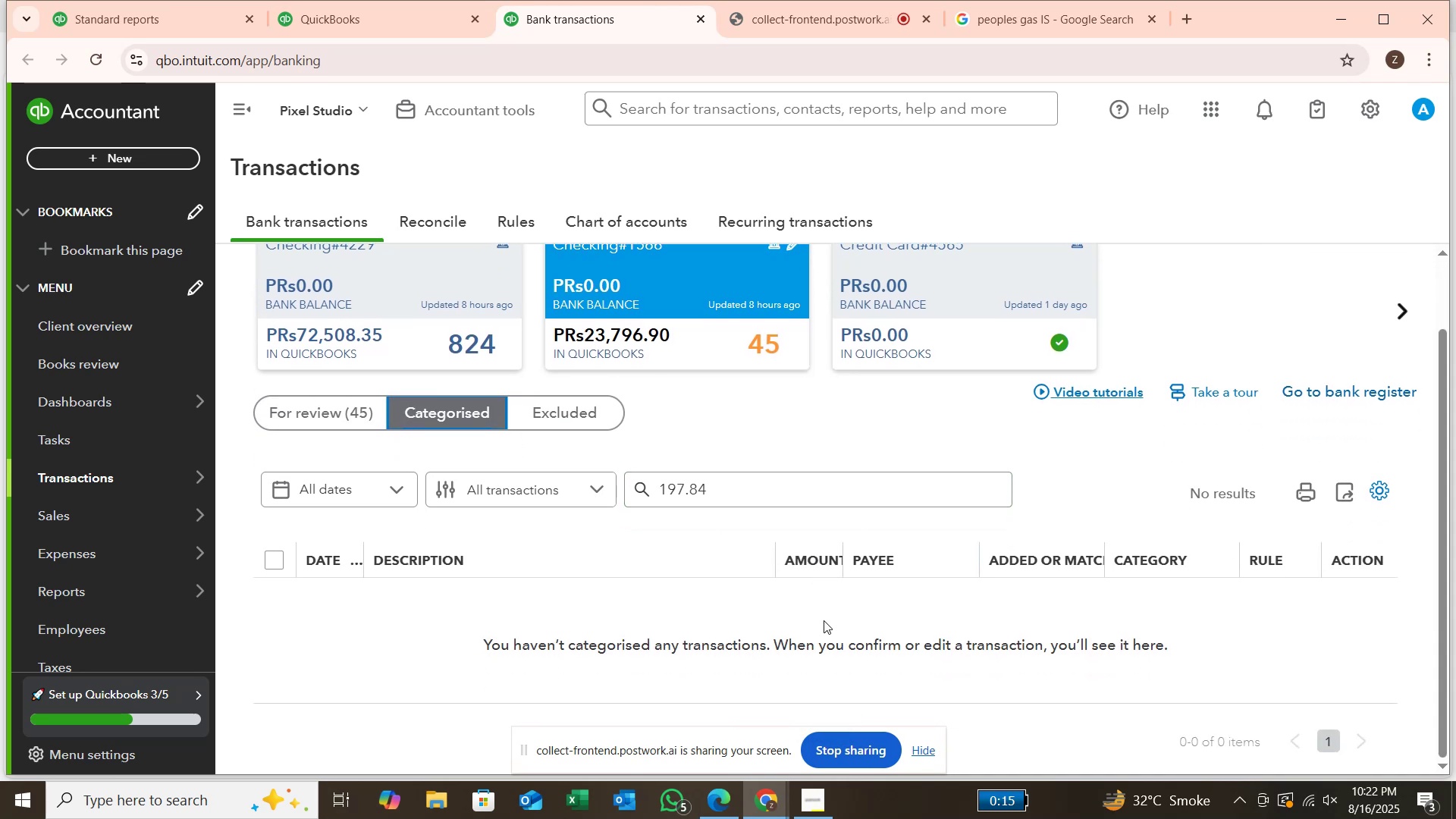 
scroll: coordinate [824, 620], scroll_direction: up, amount: 2.0
 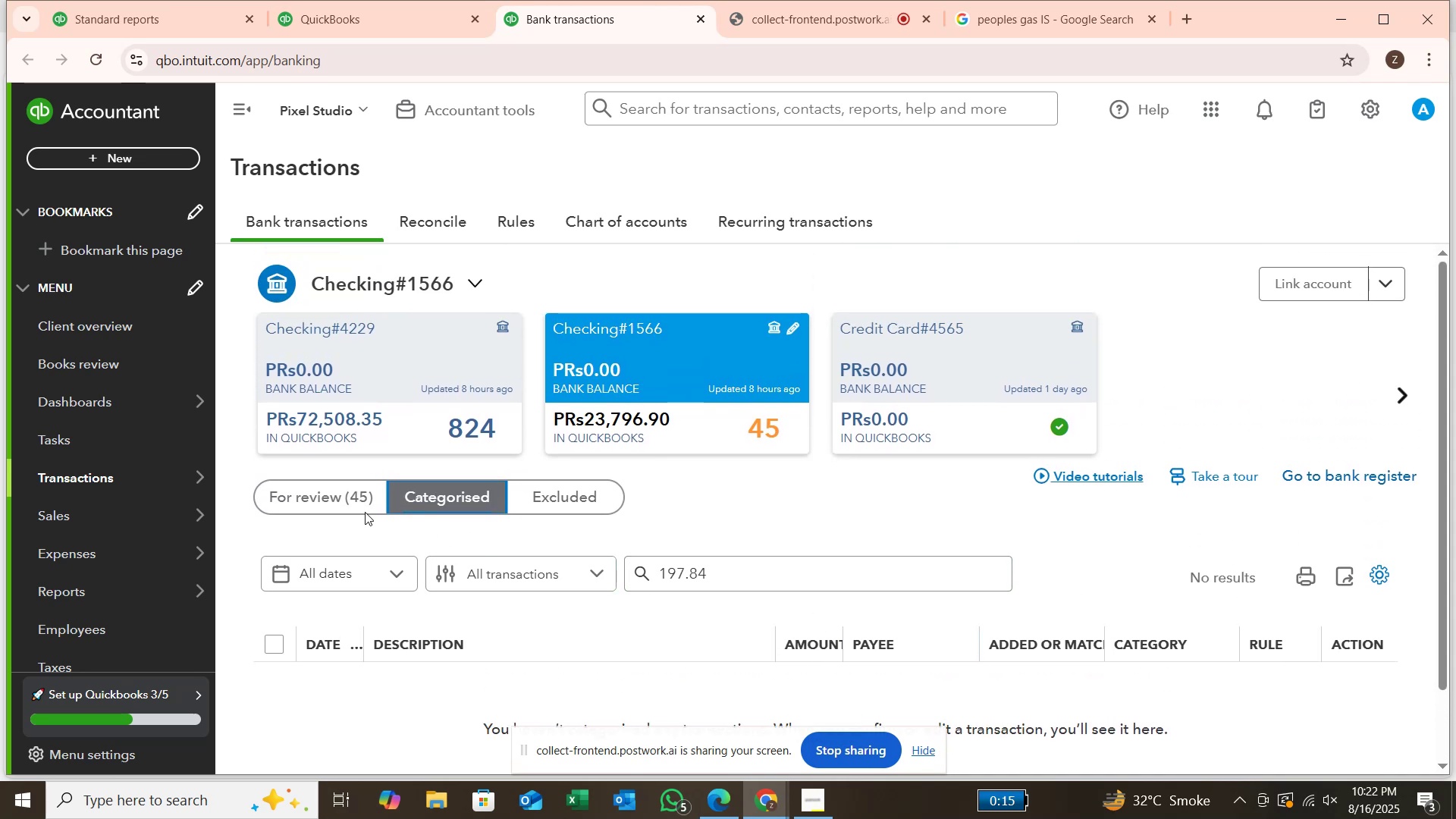 
left_click([356, 509])
 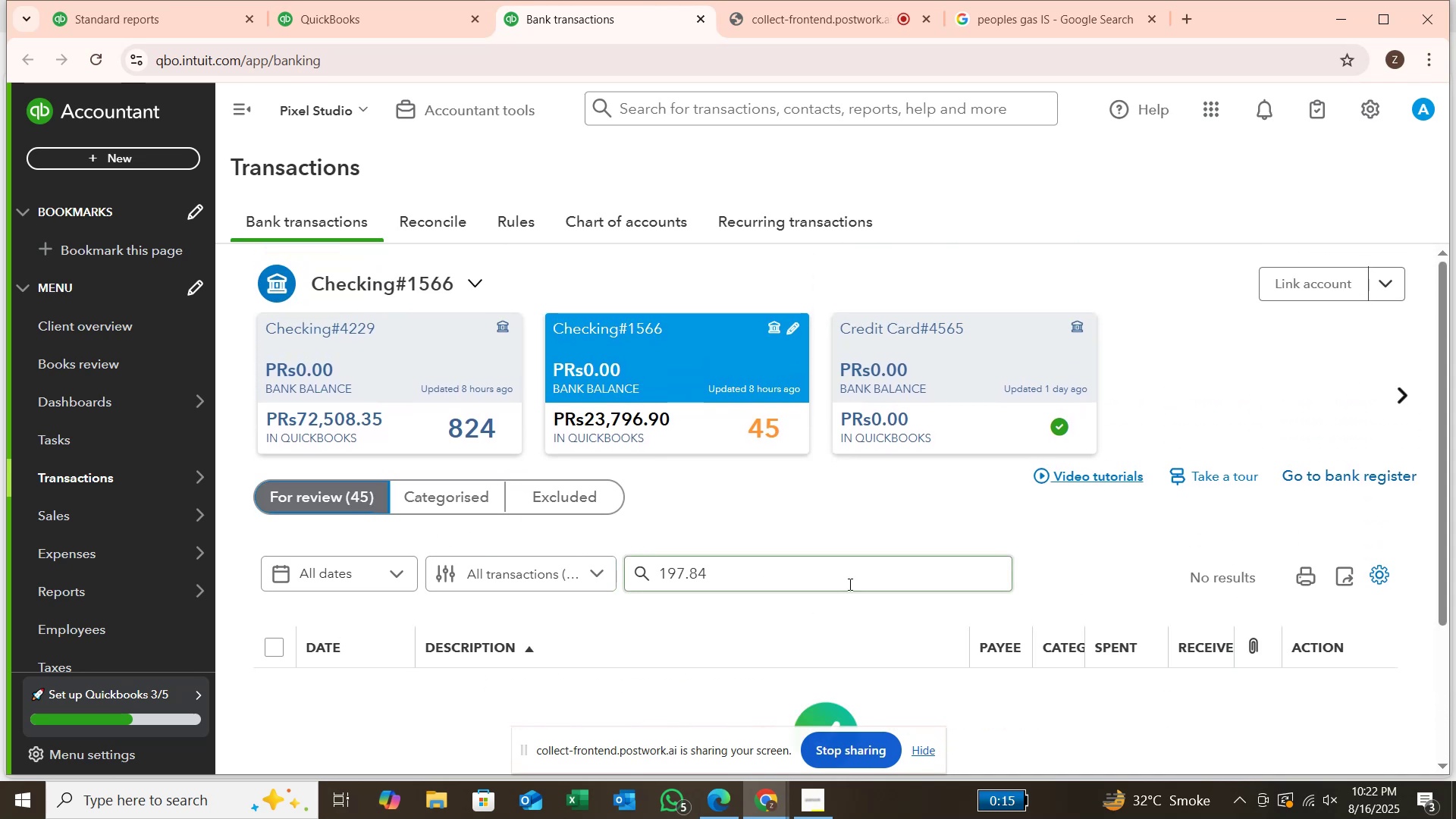 
scroll: coordinate [955, 658], scroll_direction: down, amount: 4.0
 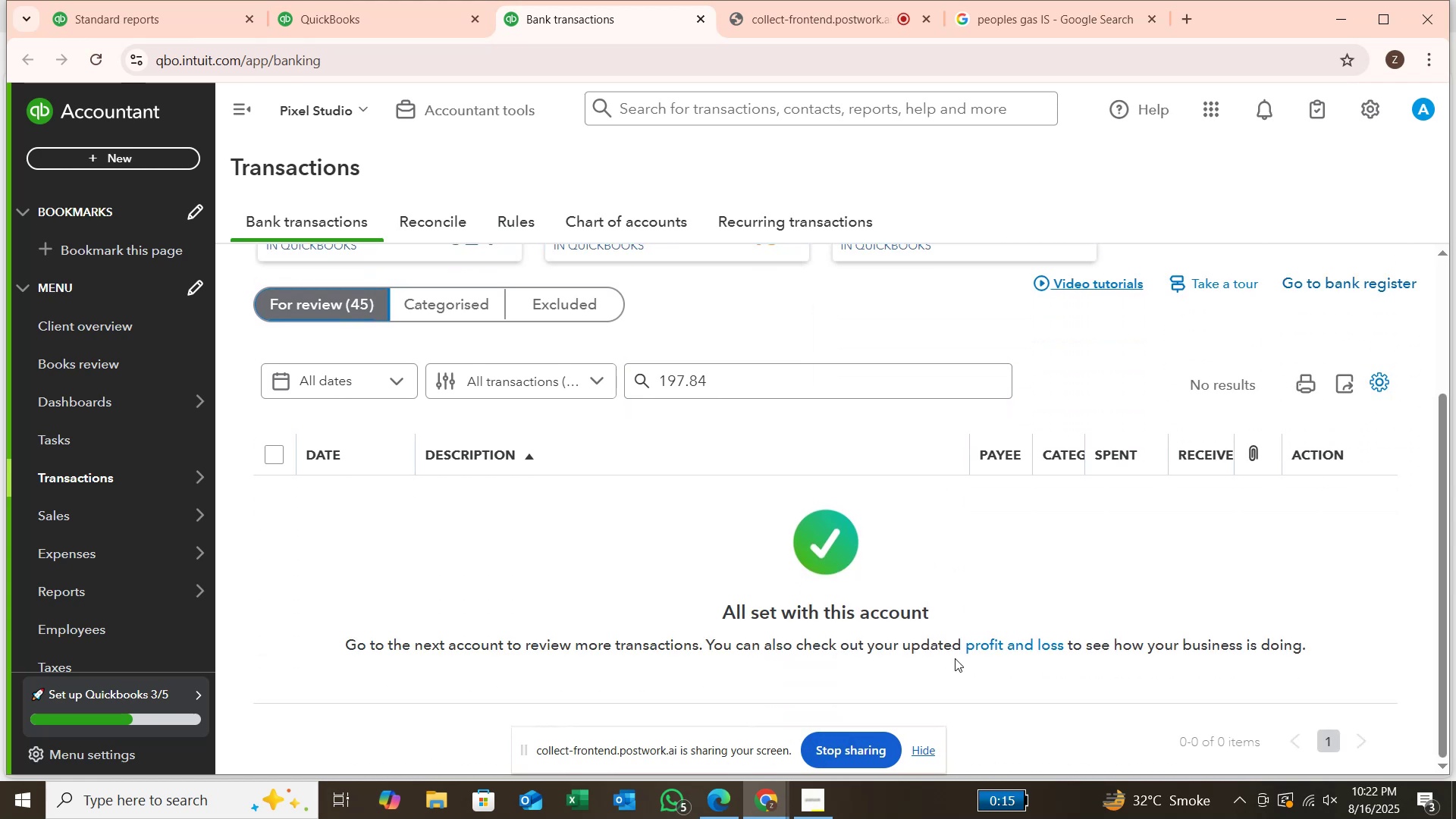 
scroll: coordinate [955, 658], scroll_direction: up, amount: 2.0
 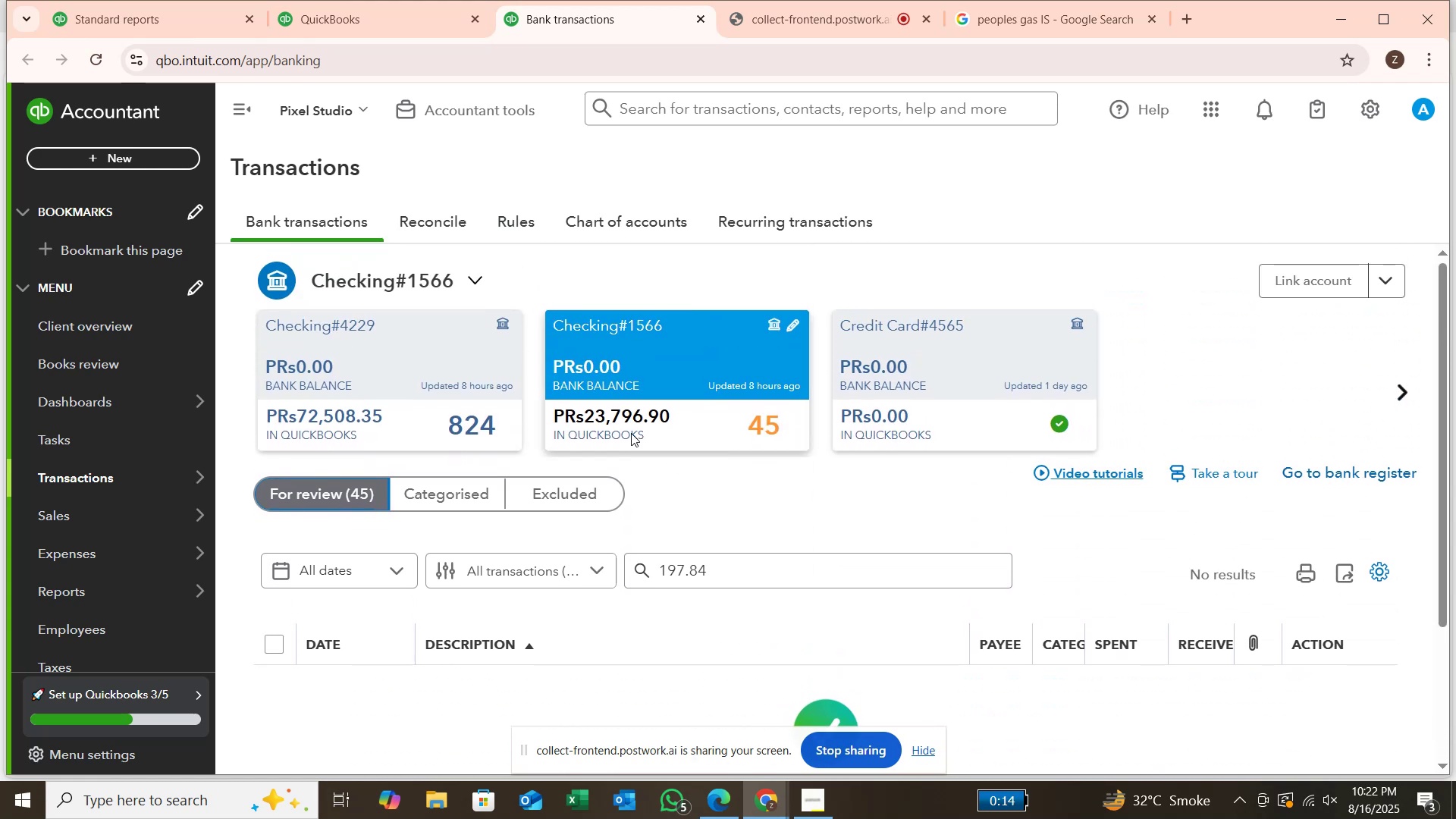 
left_click([450, 433])
 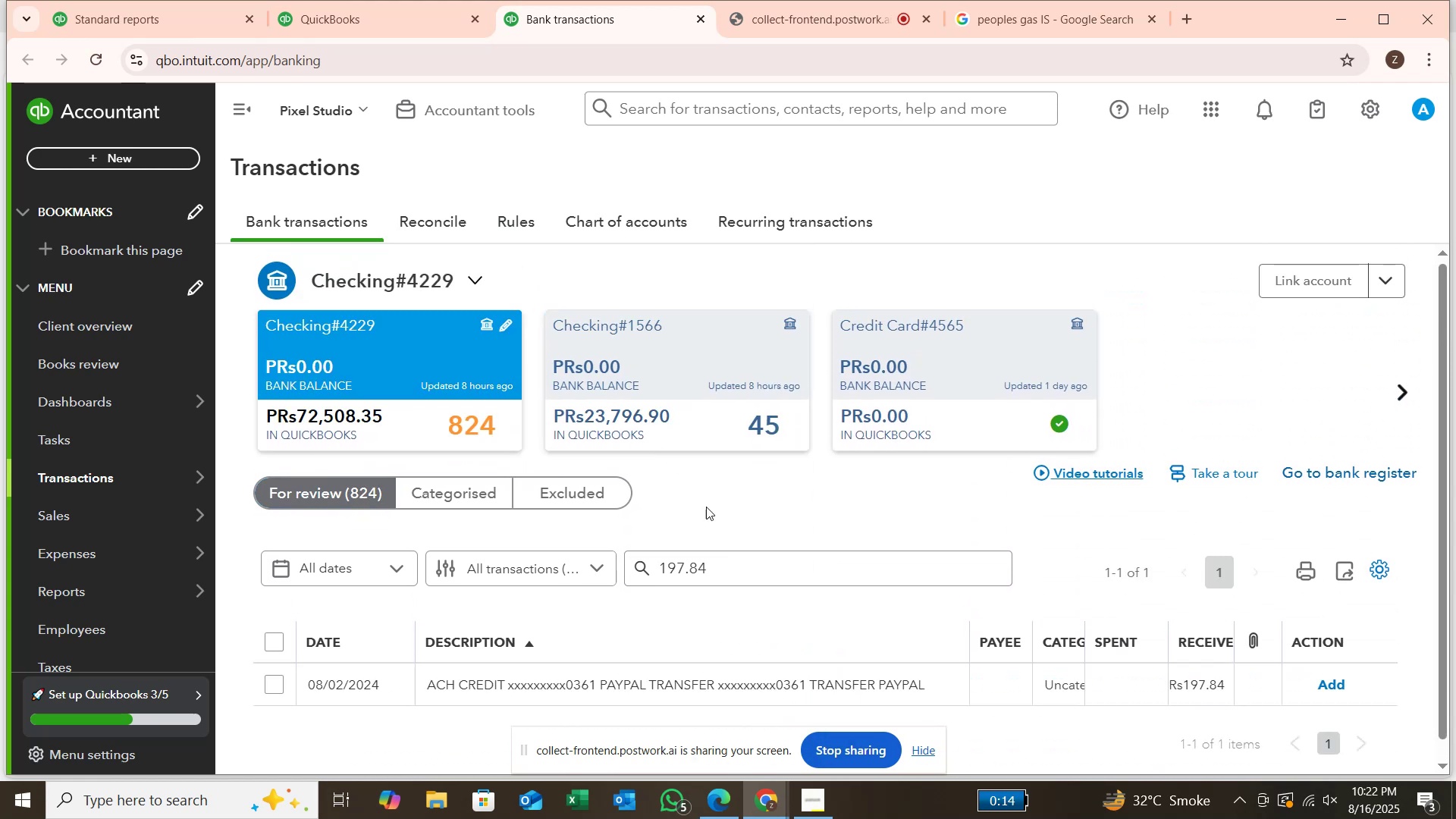 
scroll: coordinate [959, 603], scroll_direction: down, amount: 1.0
 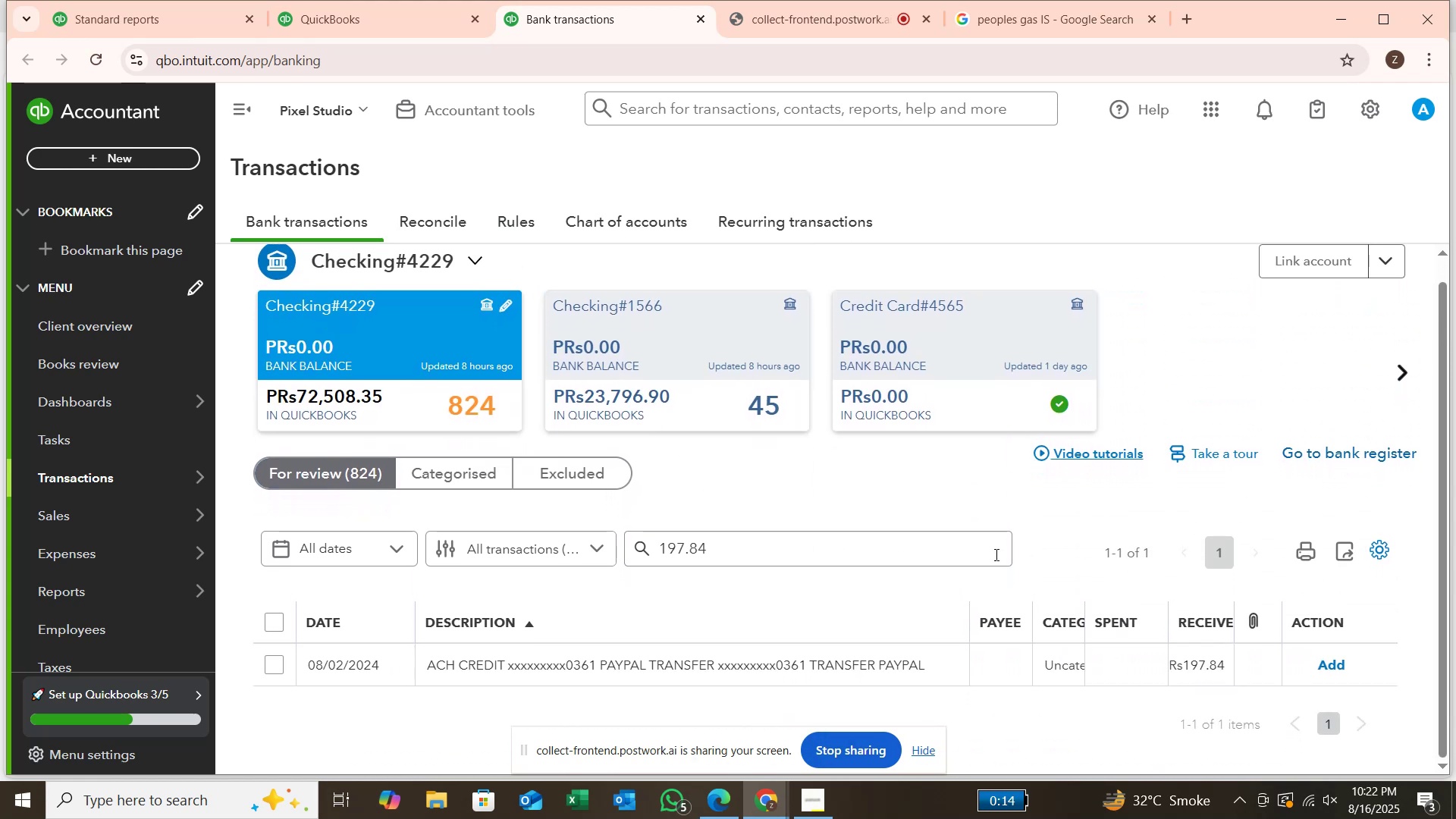 
left_click([934, 554])
 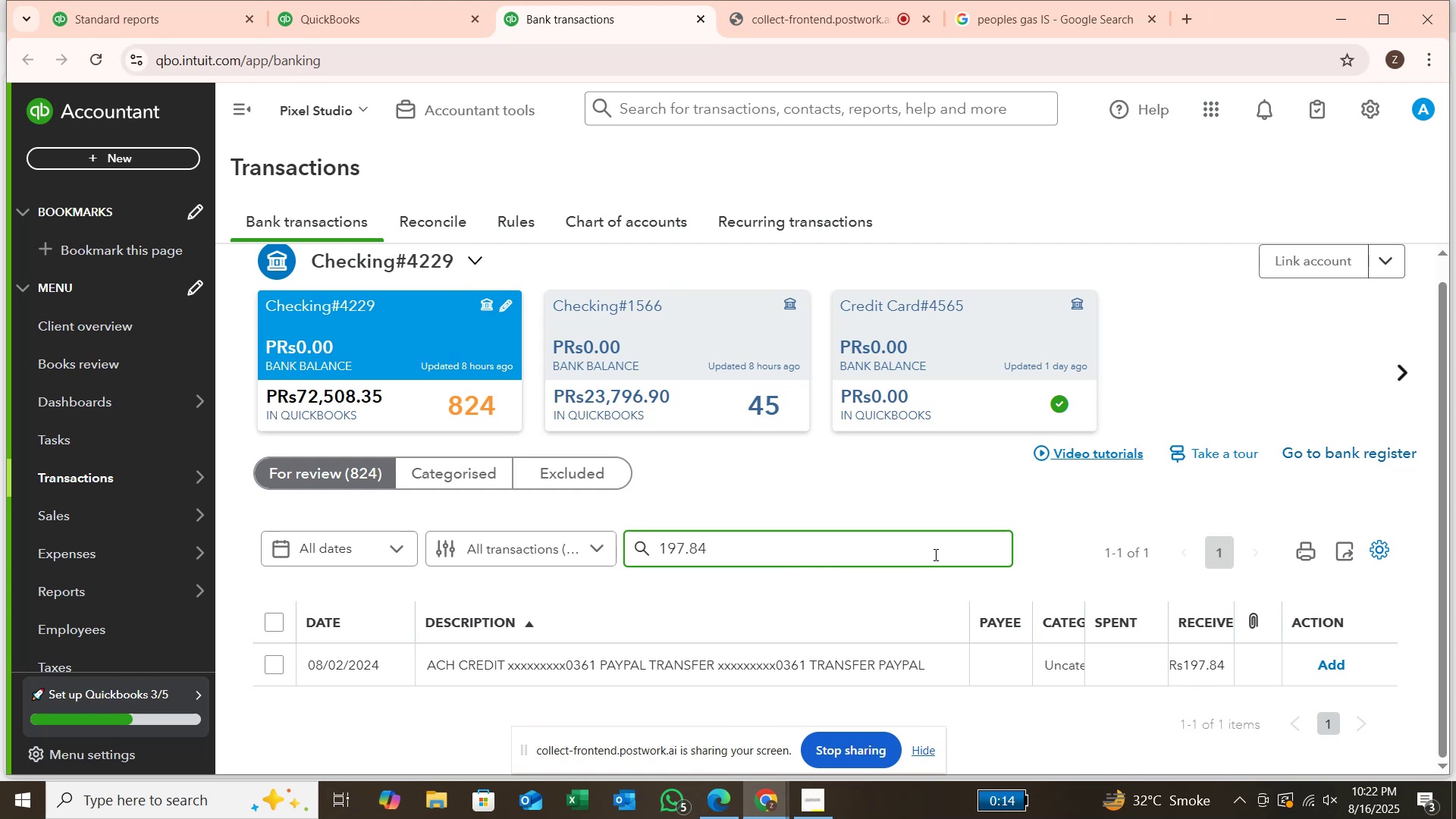 
hold_key(key=Backspace, duration=0.89)
 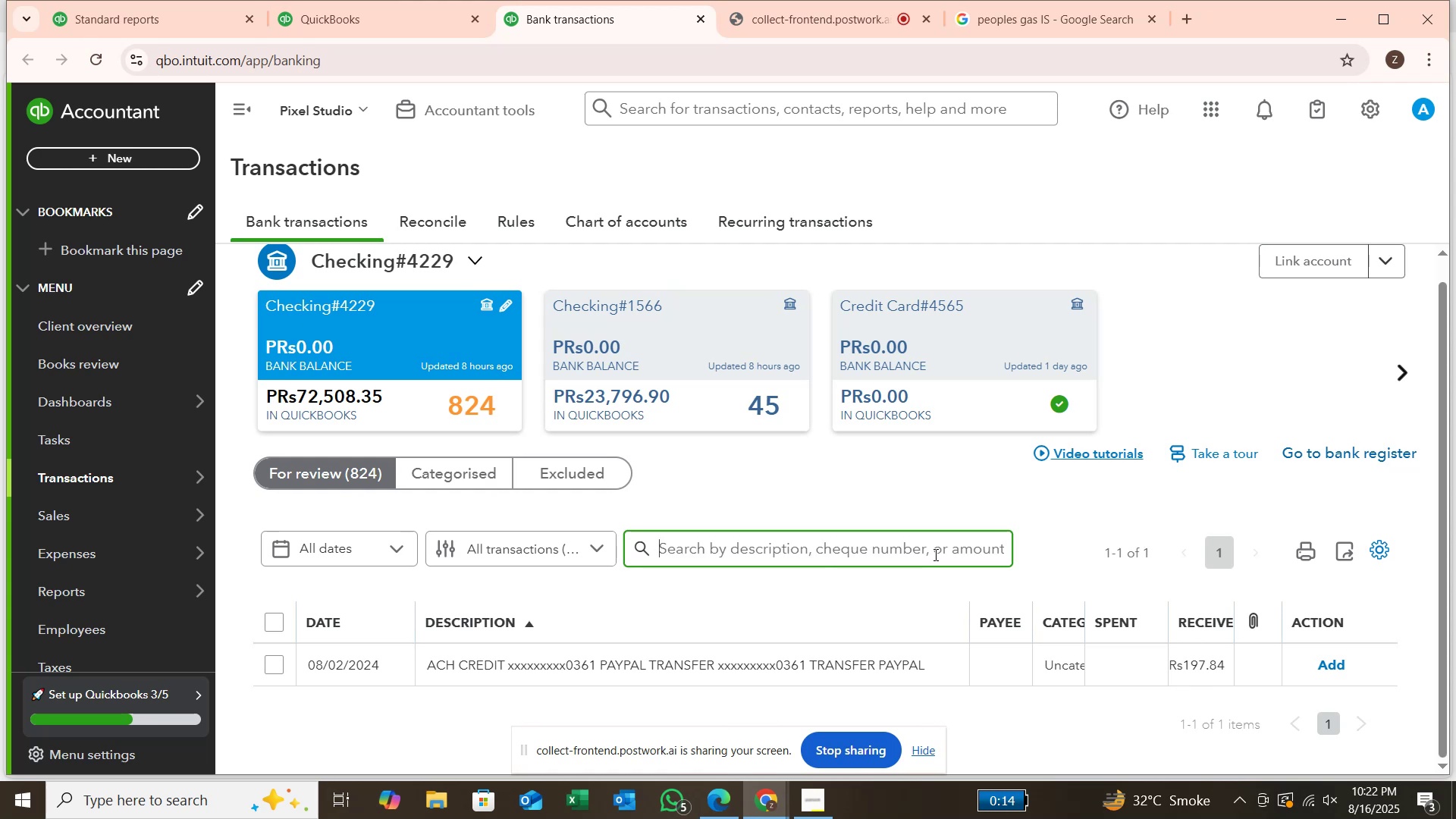 
type(PAY)
 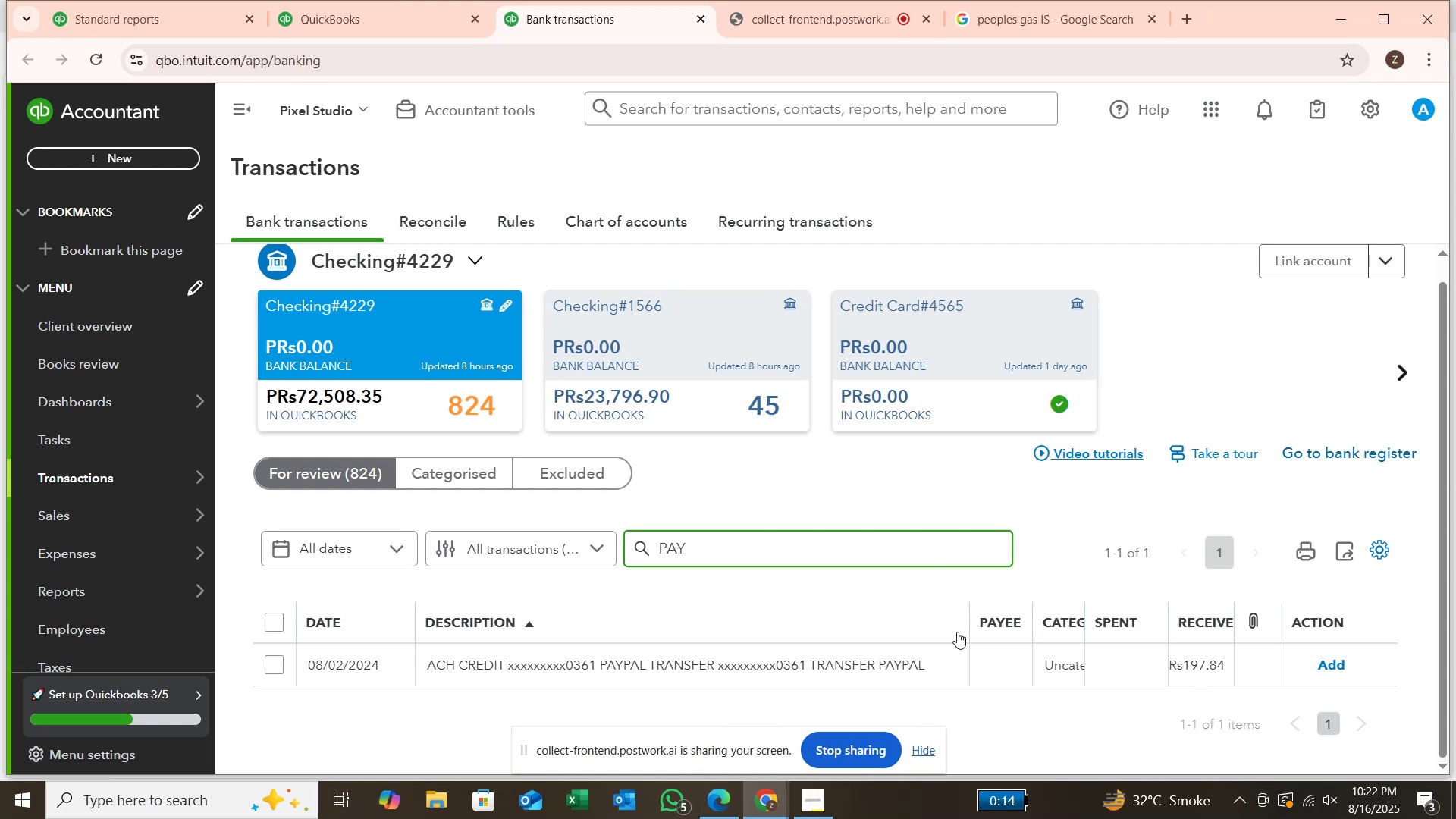 
key(Enter)
 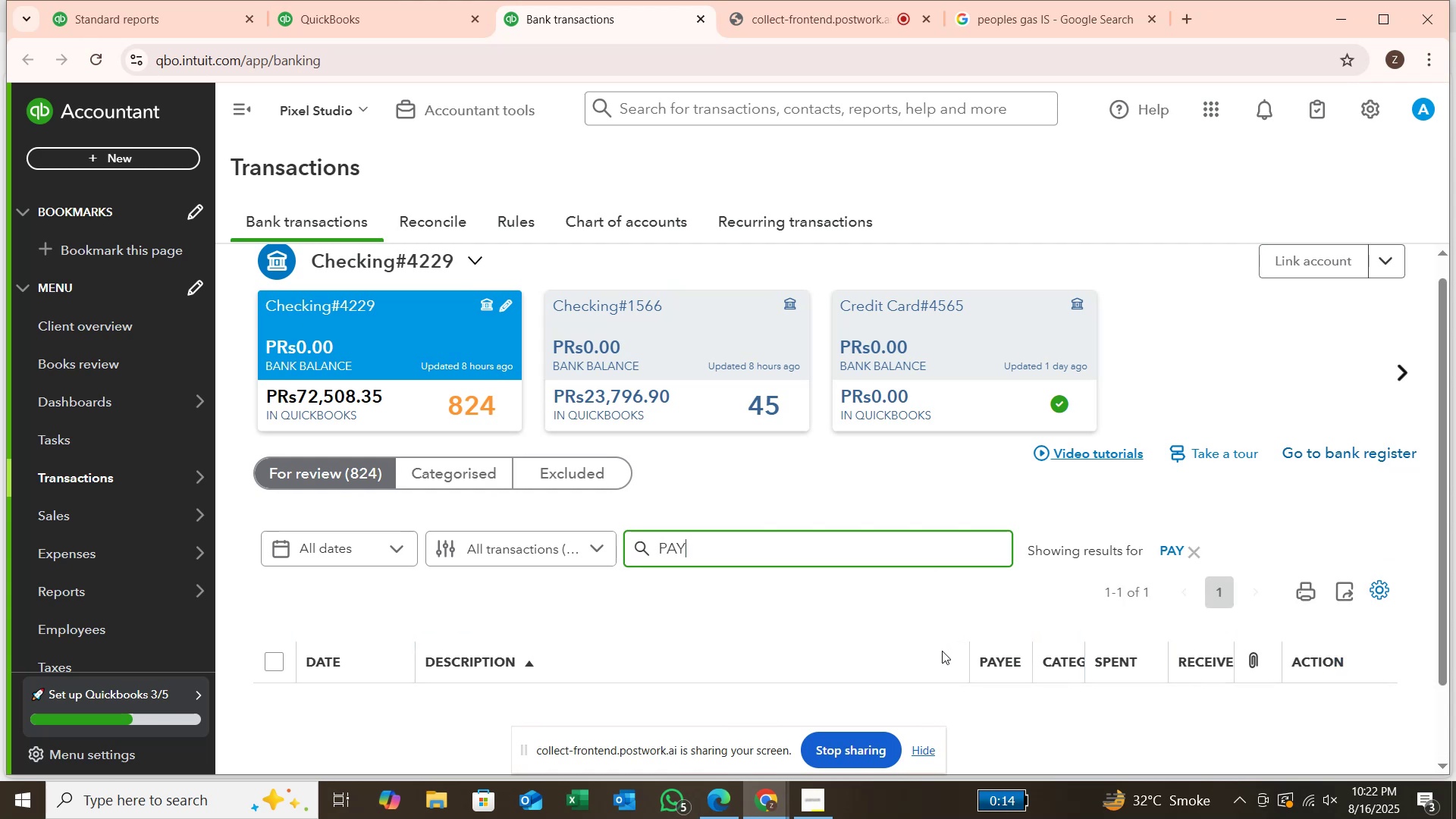 
scroll: coordinate [924, 663], scroll_direction: down, amount: 4.0
 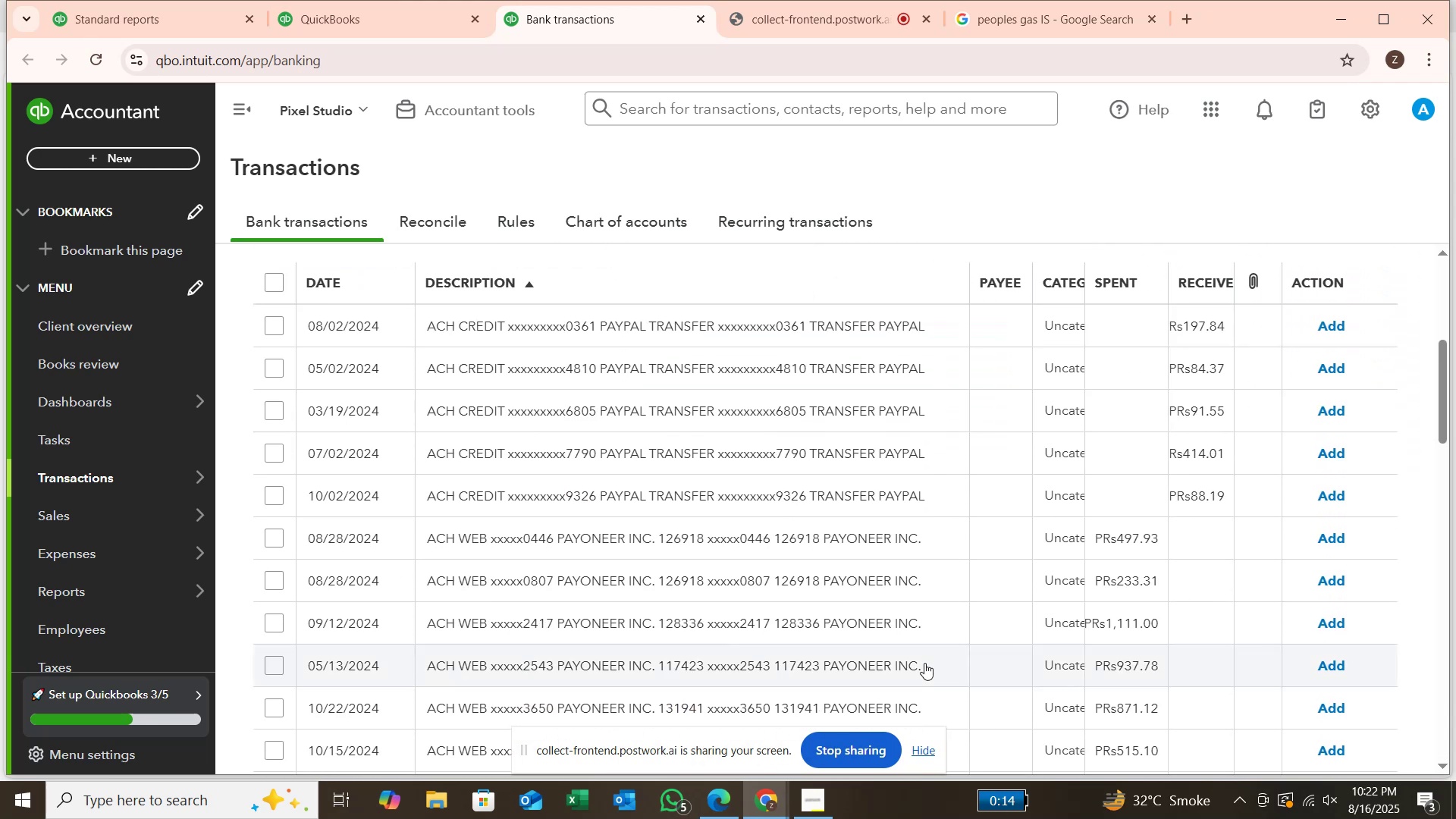 
scroll: coordinate [920, 613], scroll_direction: up, amount: 3.0
 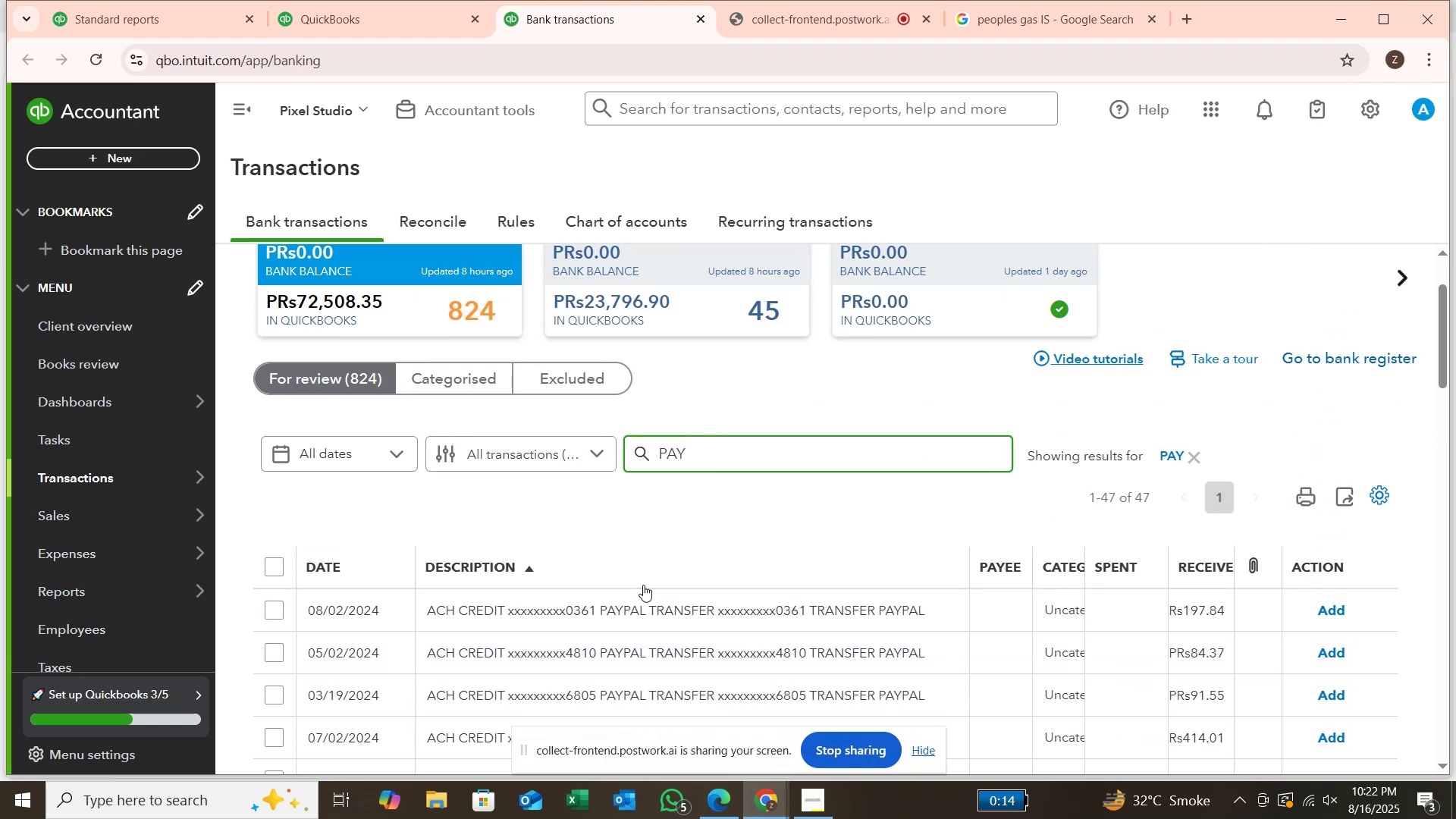 
type(PAL)
 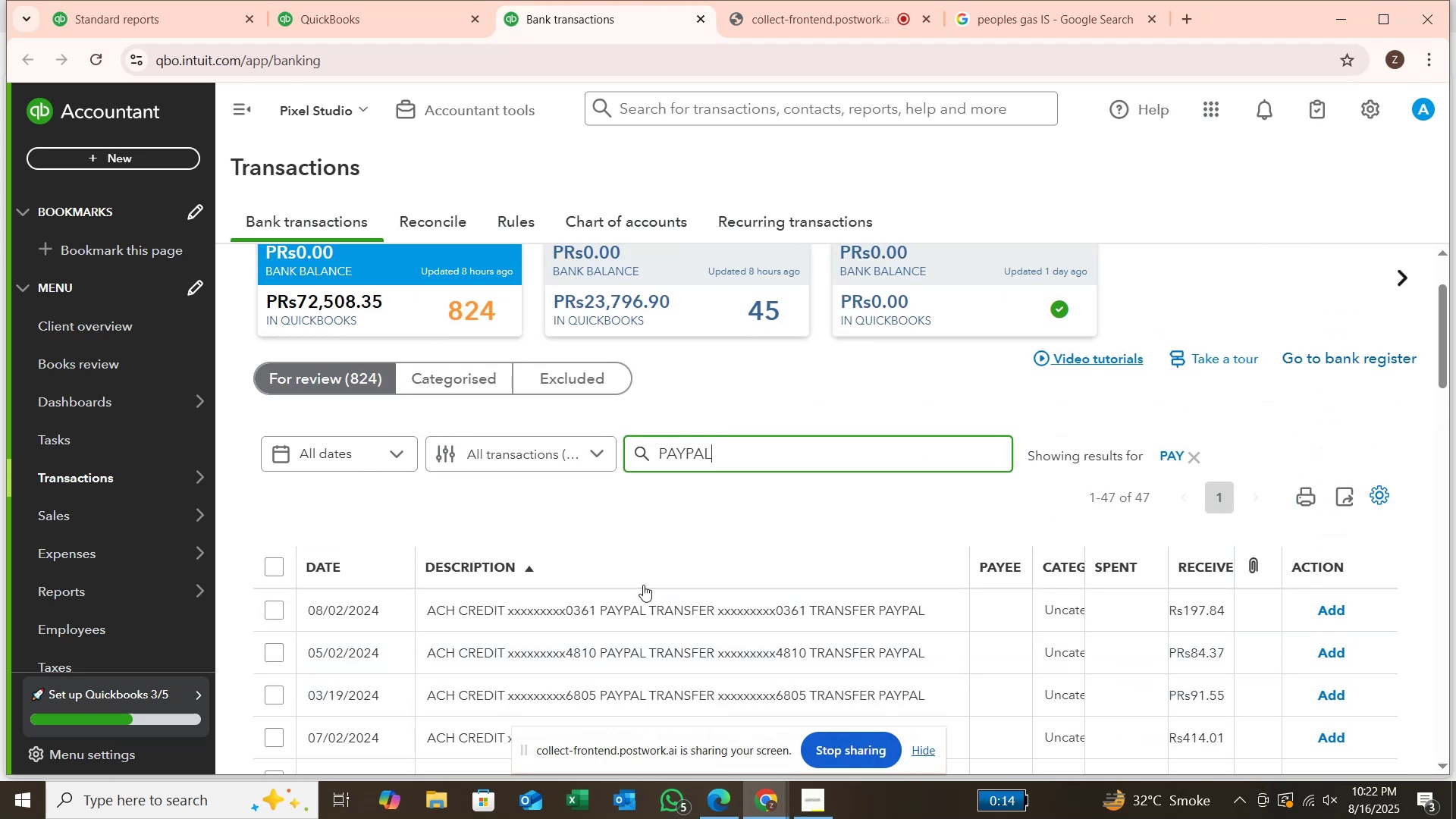 
key(Enter)
 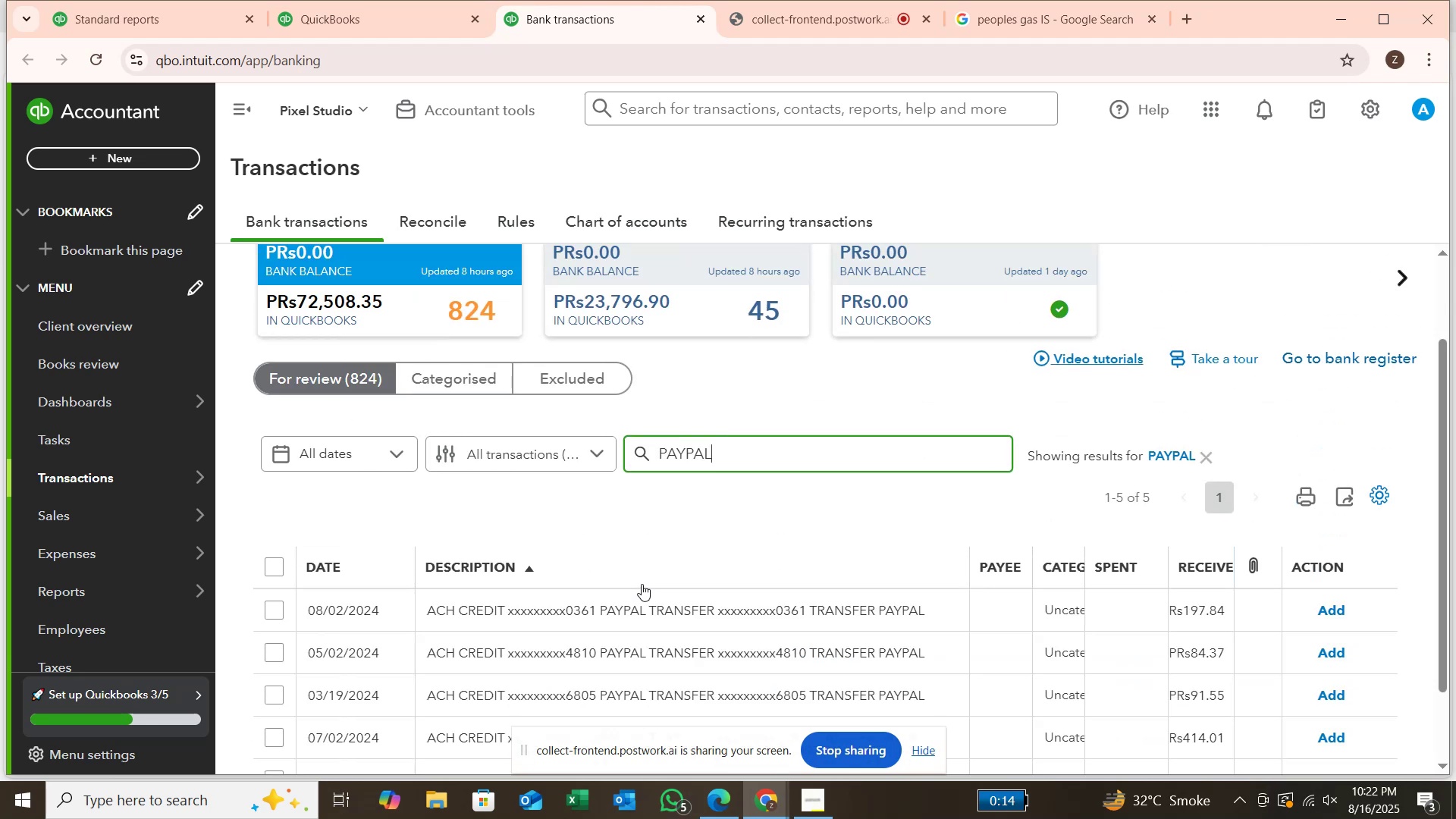 
scroll: coordinate [642, 584], scroll_direction: down, amount: 1.0
 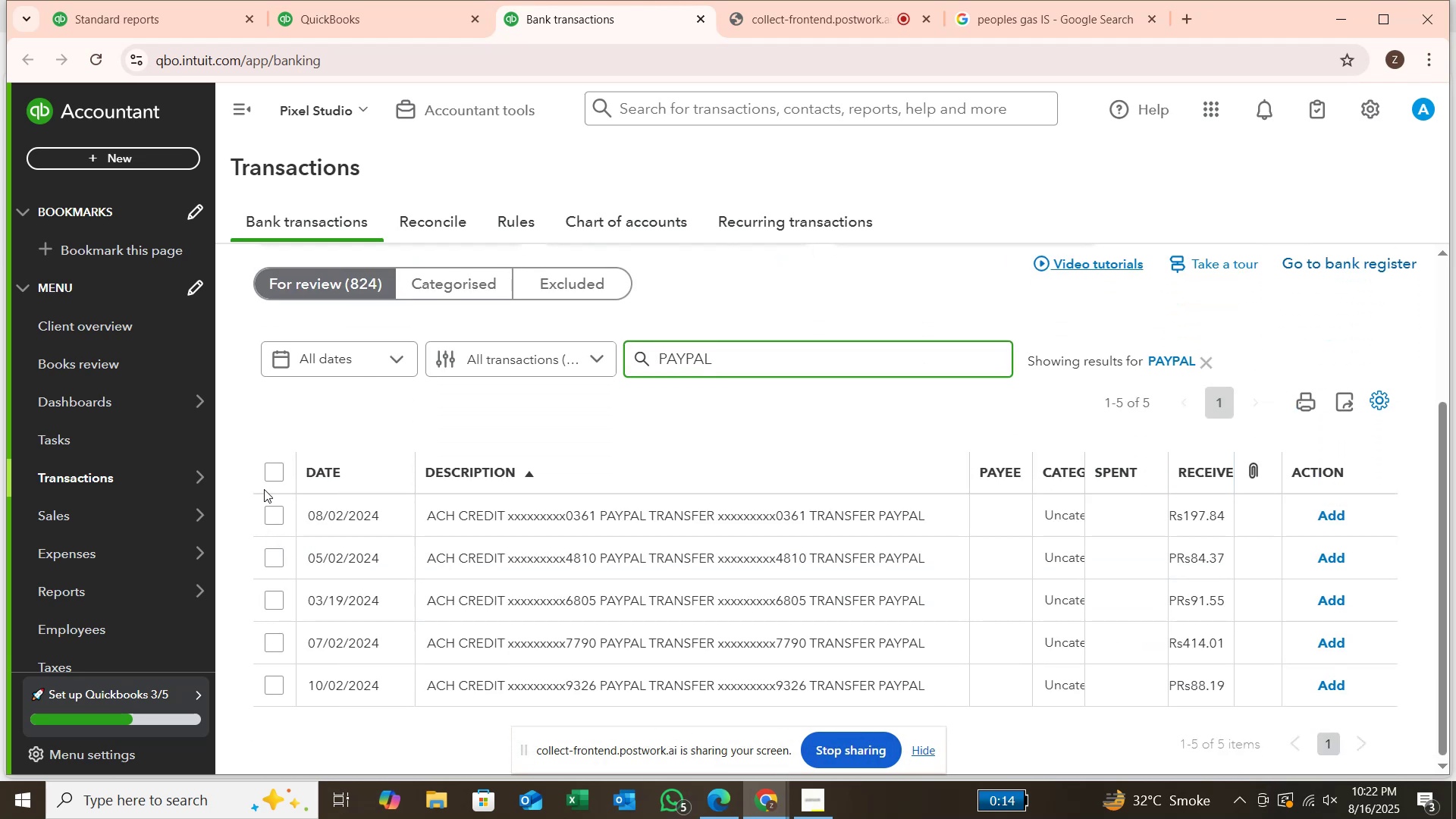 
left_click([273, 475])
 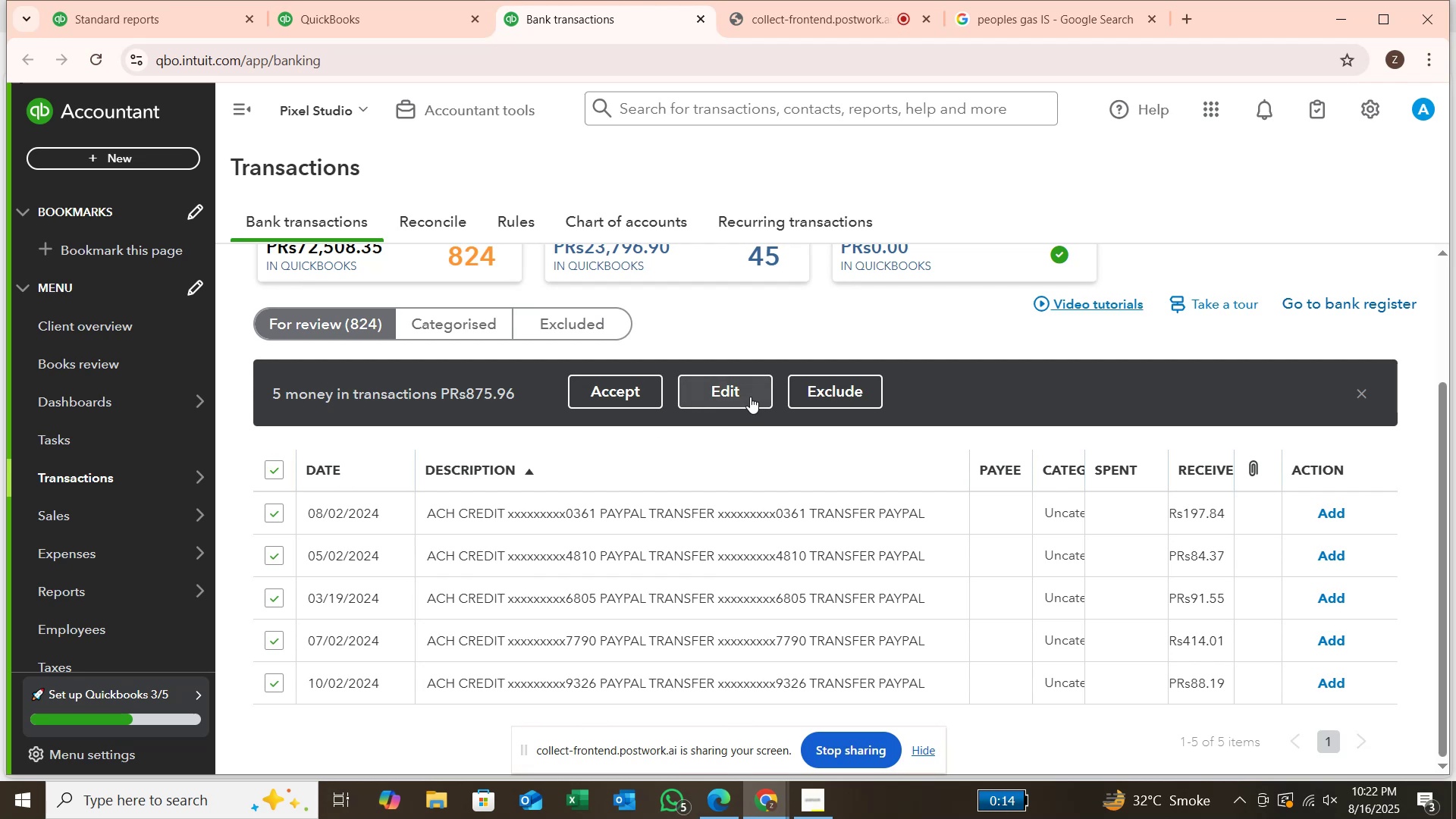 
left_click([750, 397])
 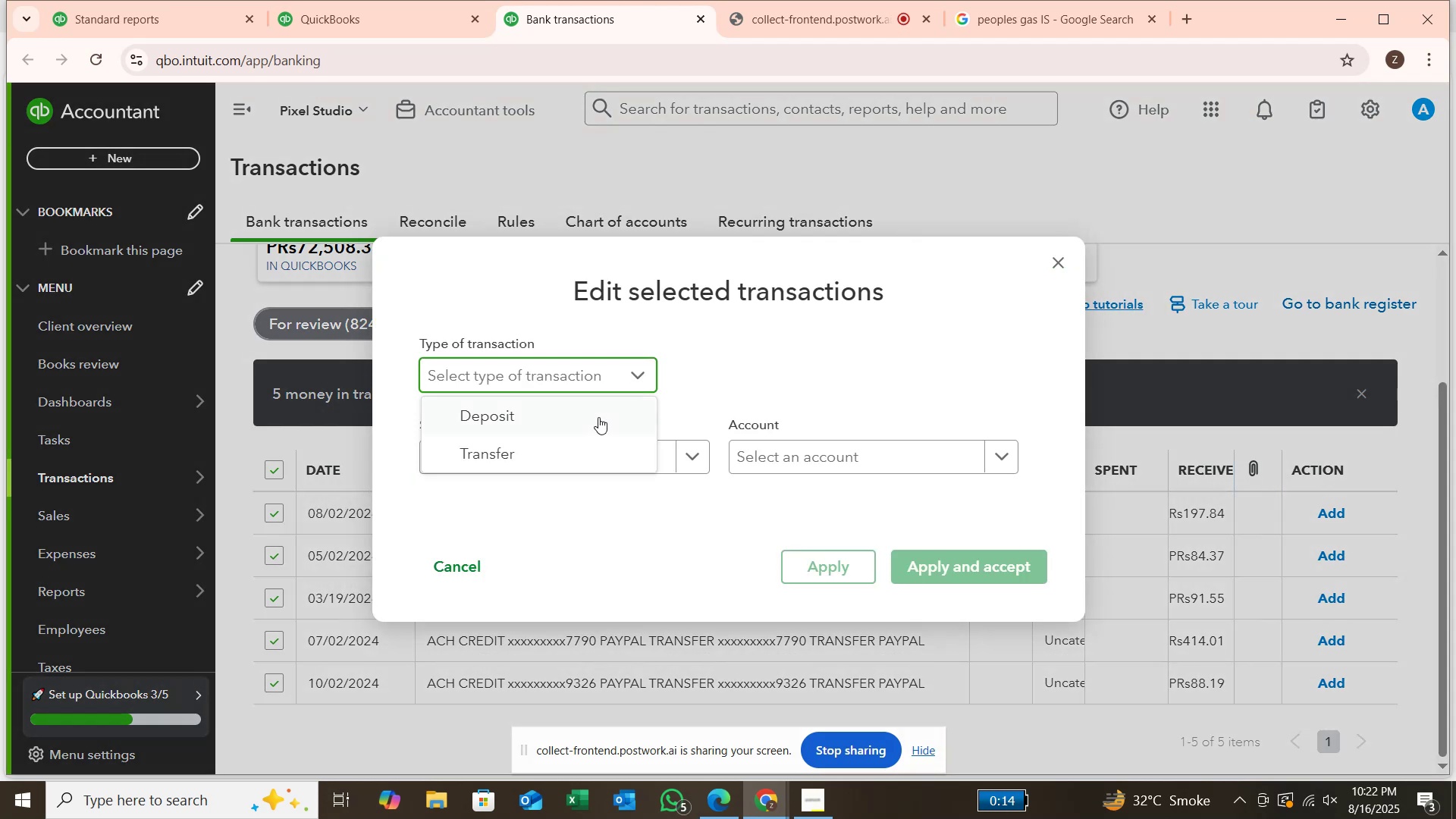 
left_click([589, 425])
 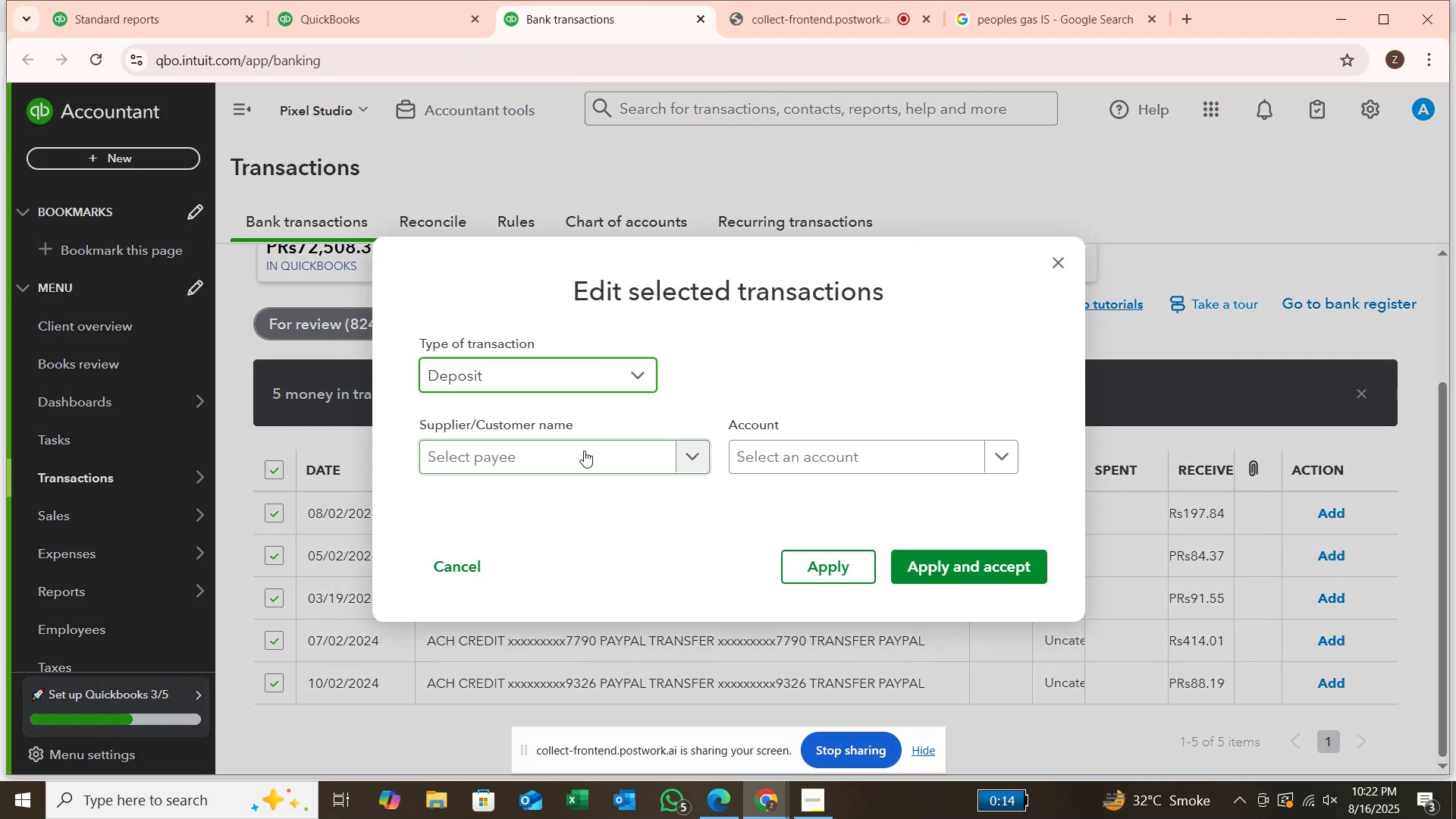 
left_click([584, 454])
 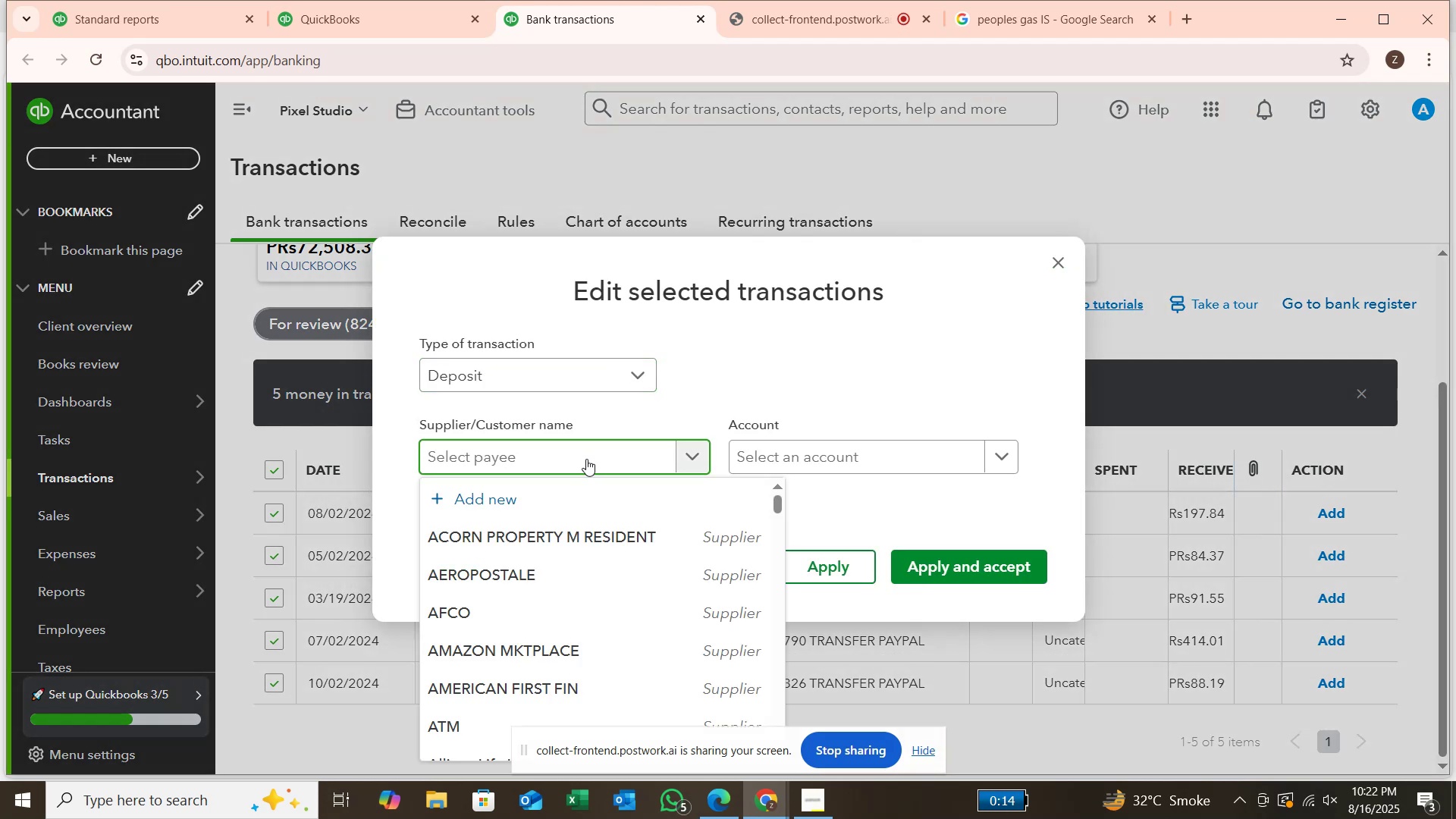 
type(PAYPAL)
 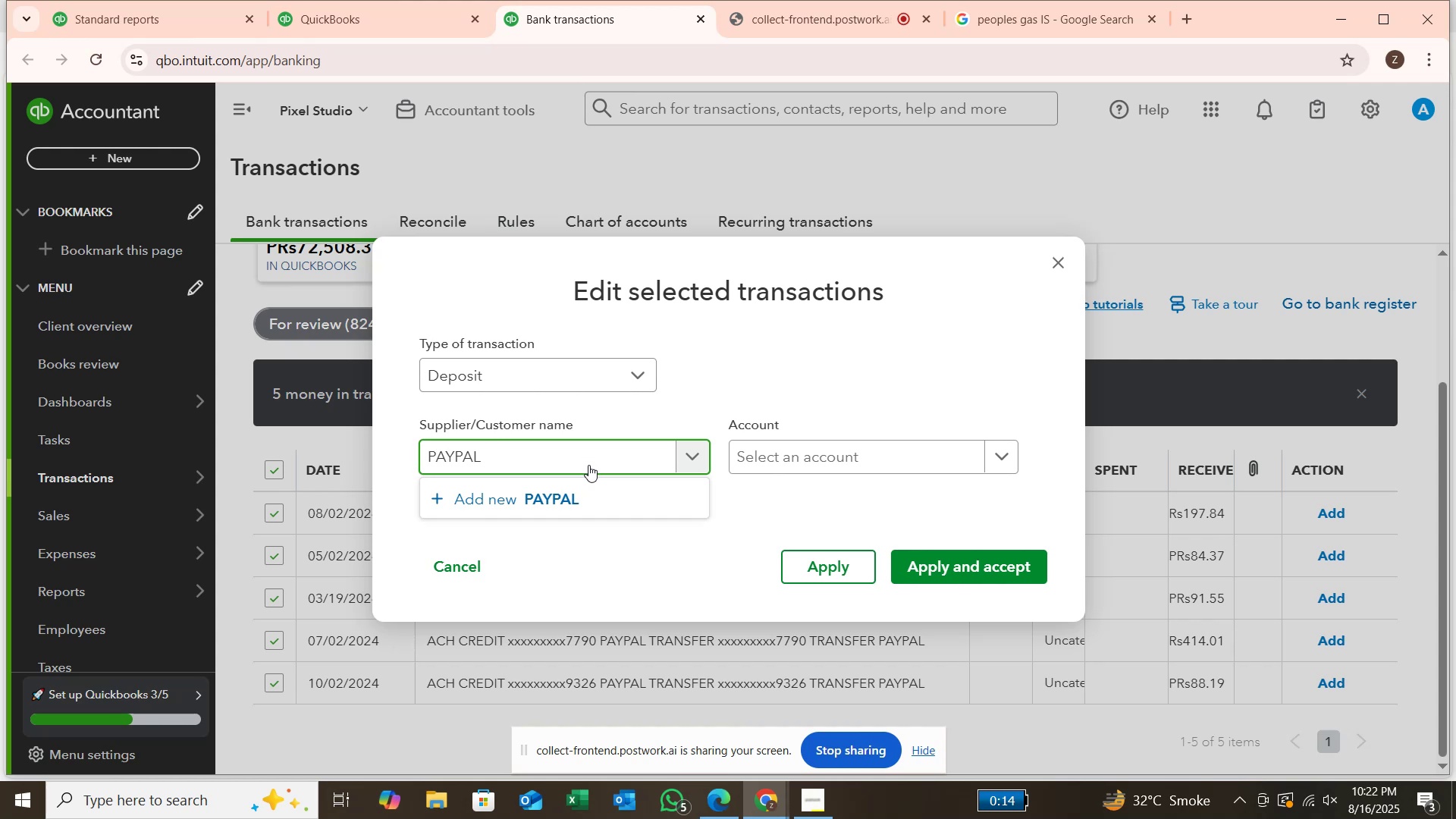 
left_click([585, 490])
 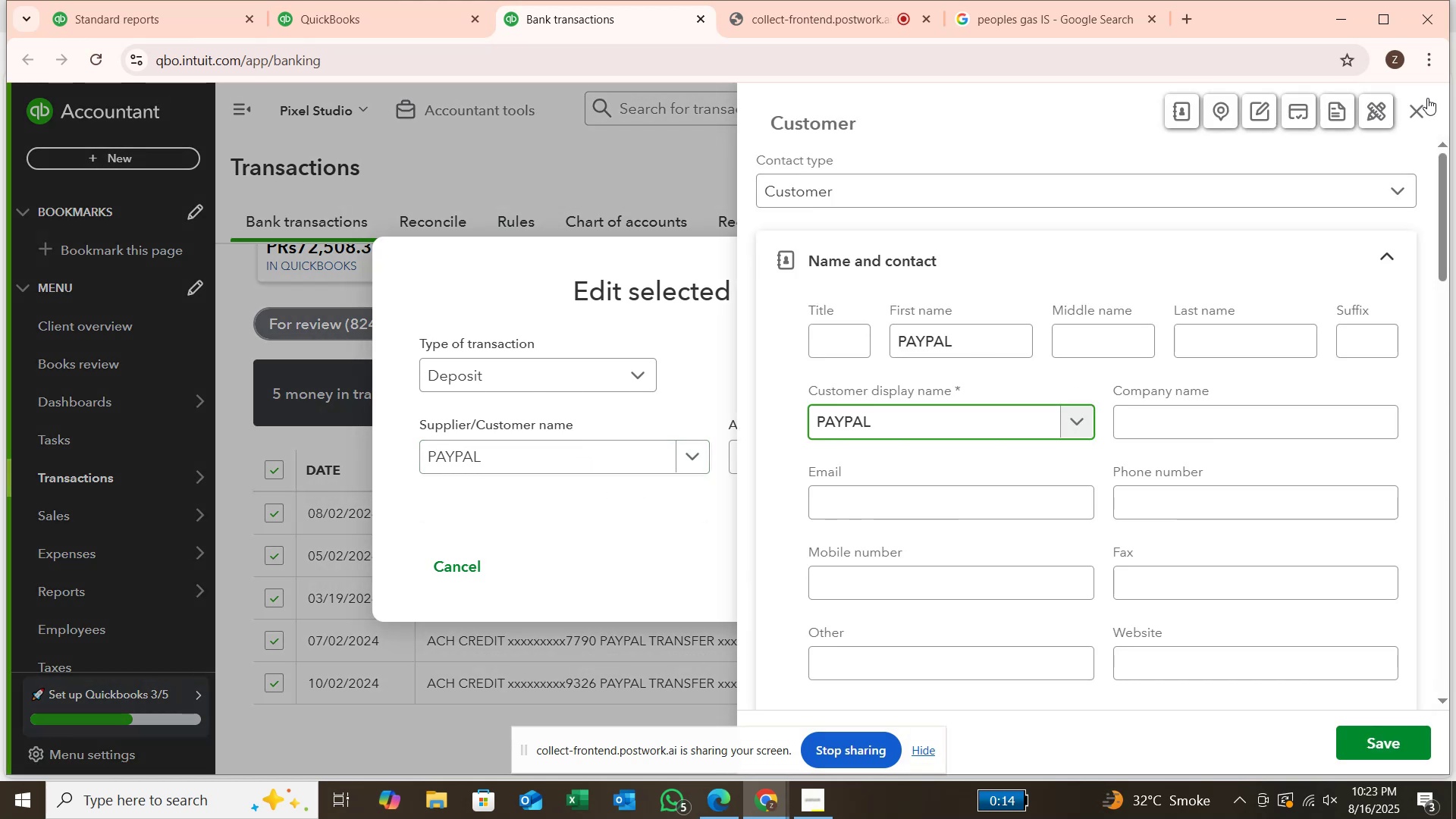 
wait(5.62)
 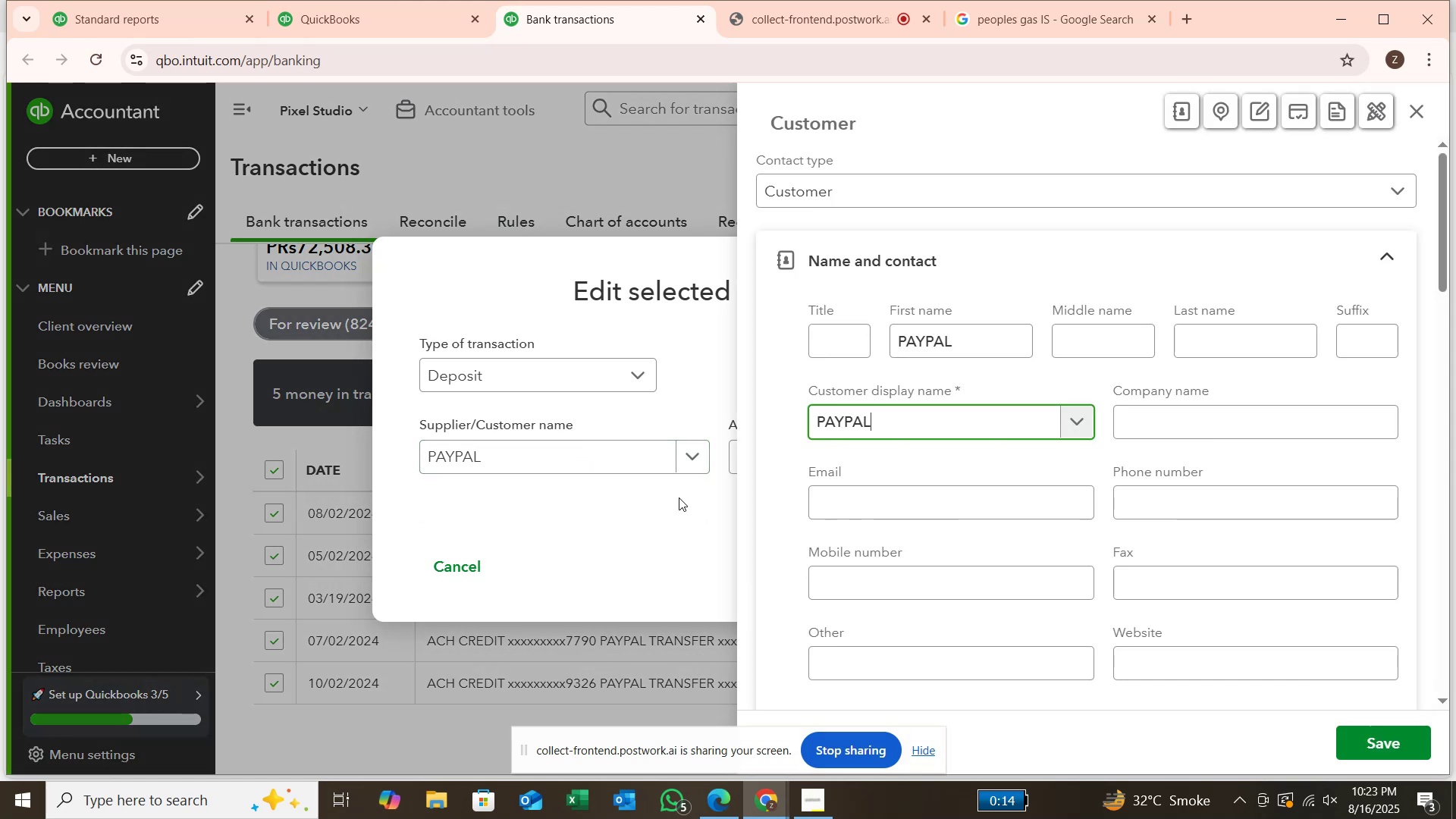 
left_click([1410, 114])
 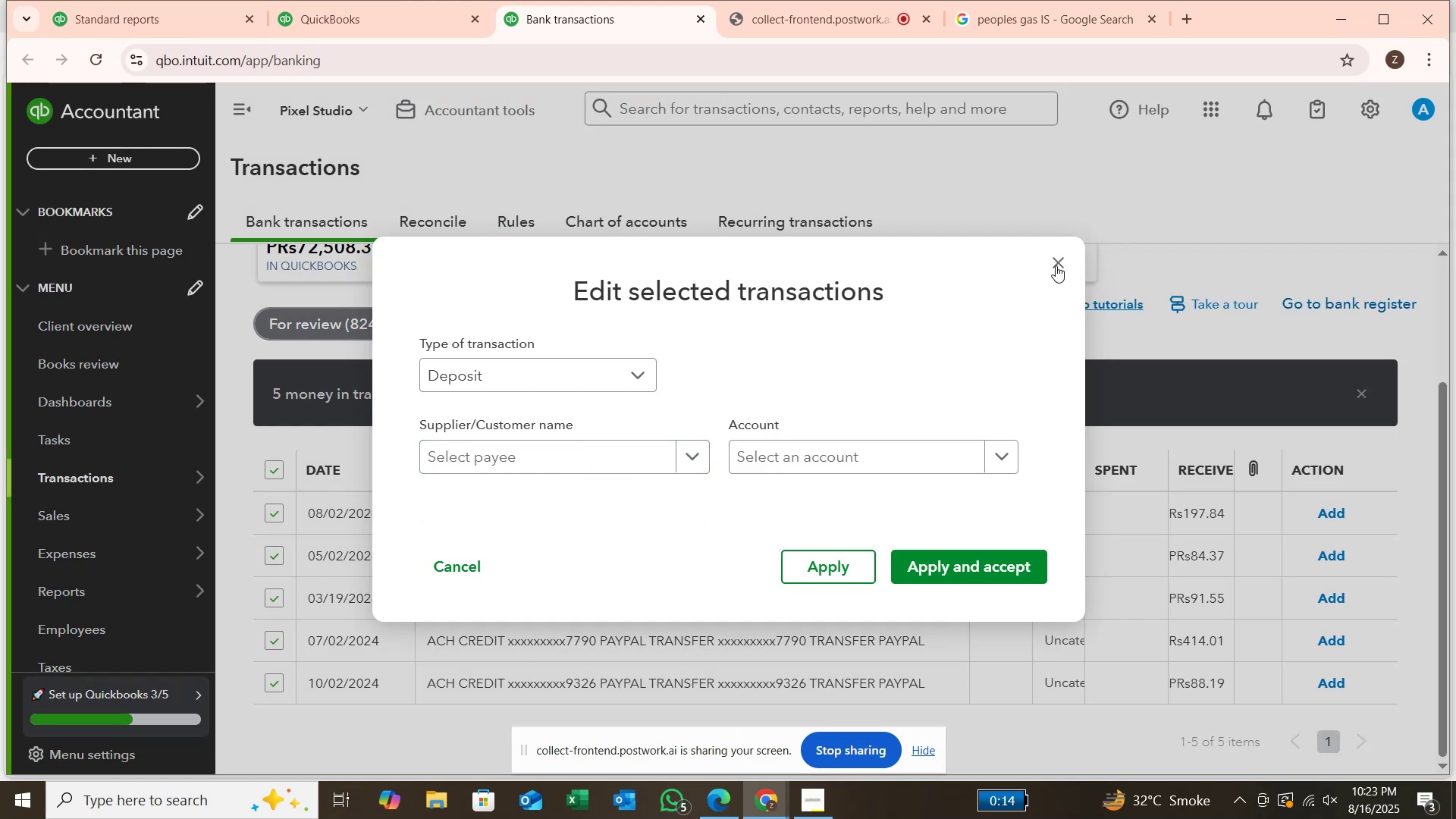 
left_click([1056, 265])
 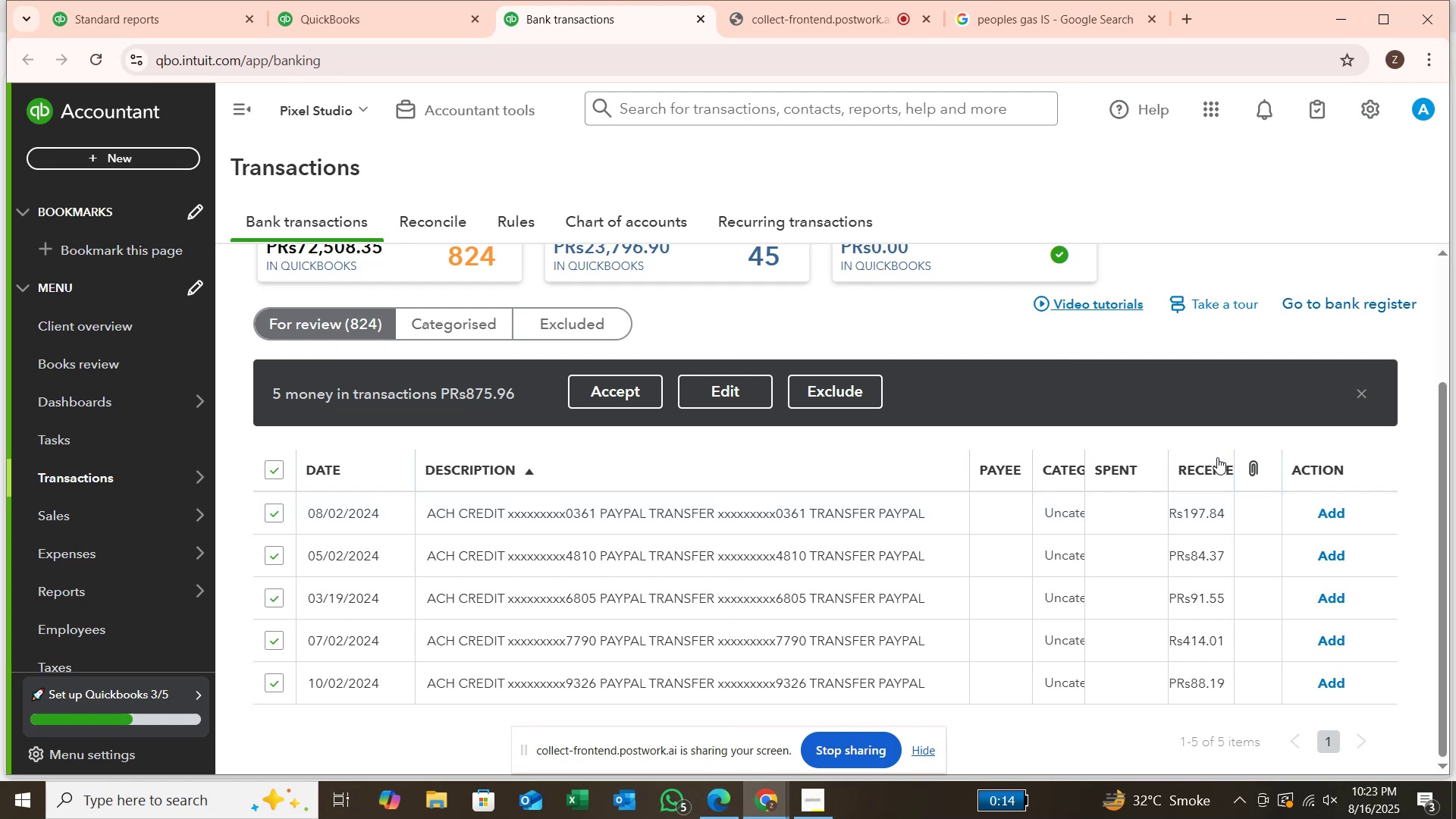 
left_click([1365, 391])
 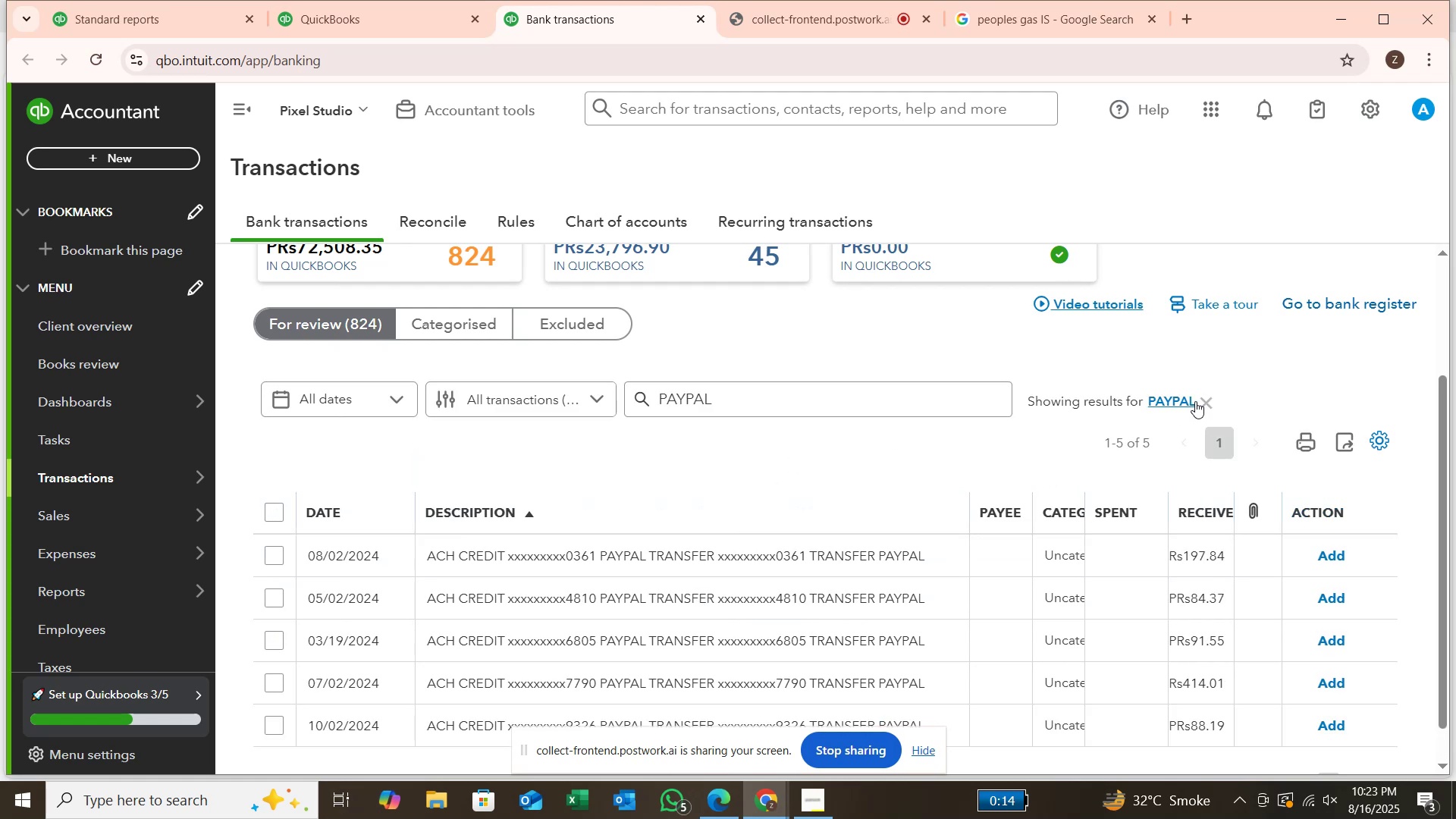 
left_click([1212, 400])
 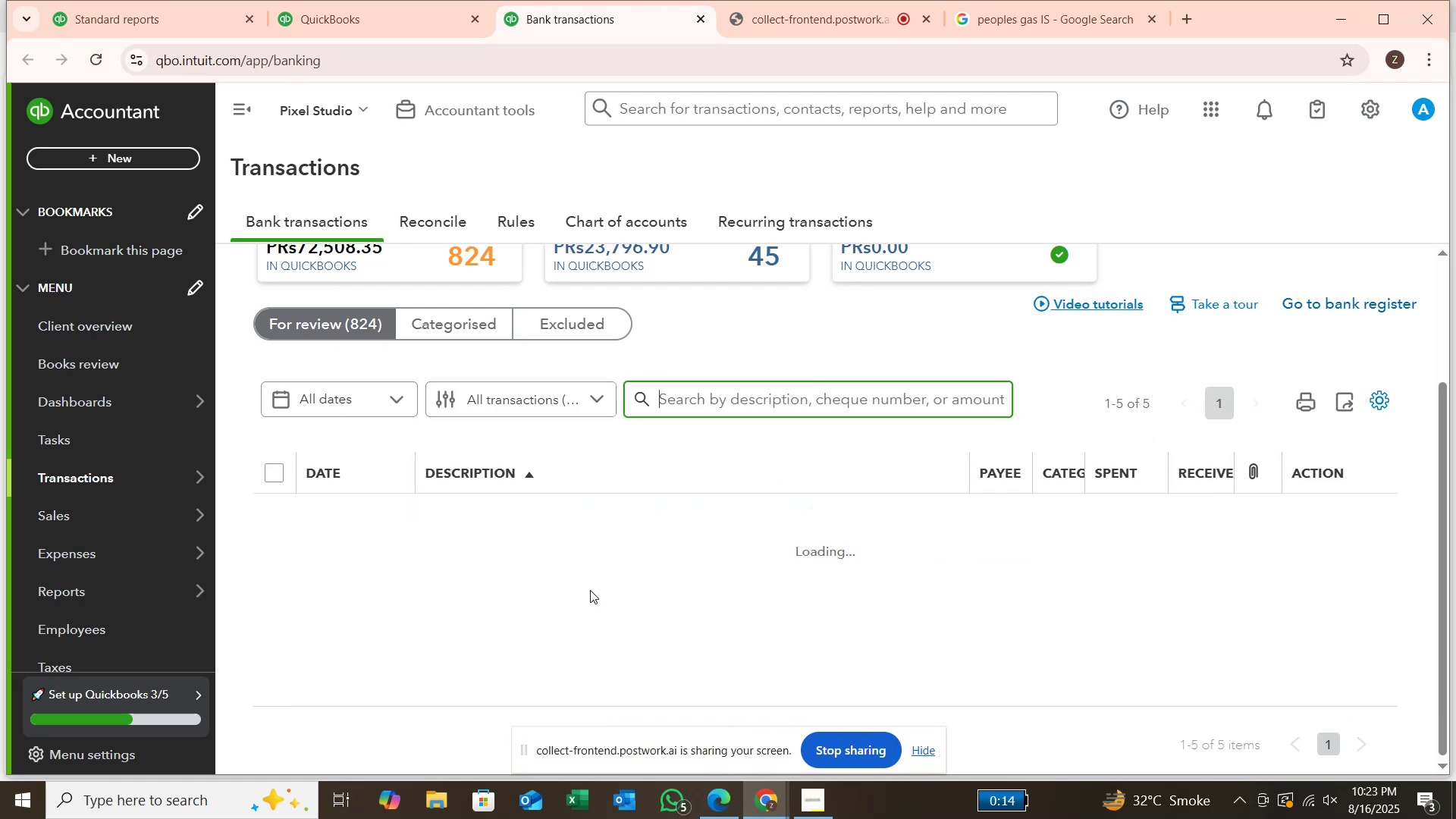 
wait(5.5)
 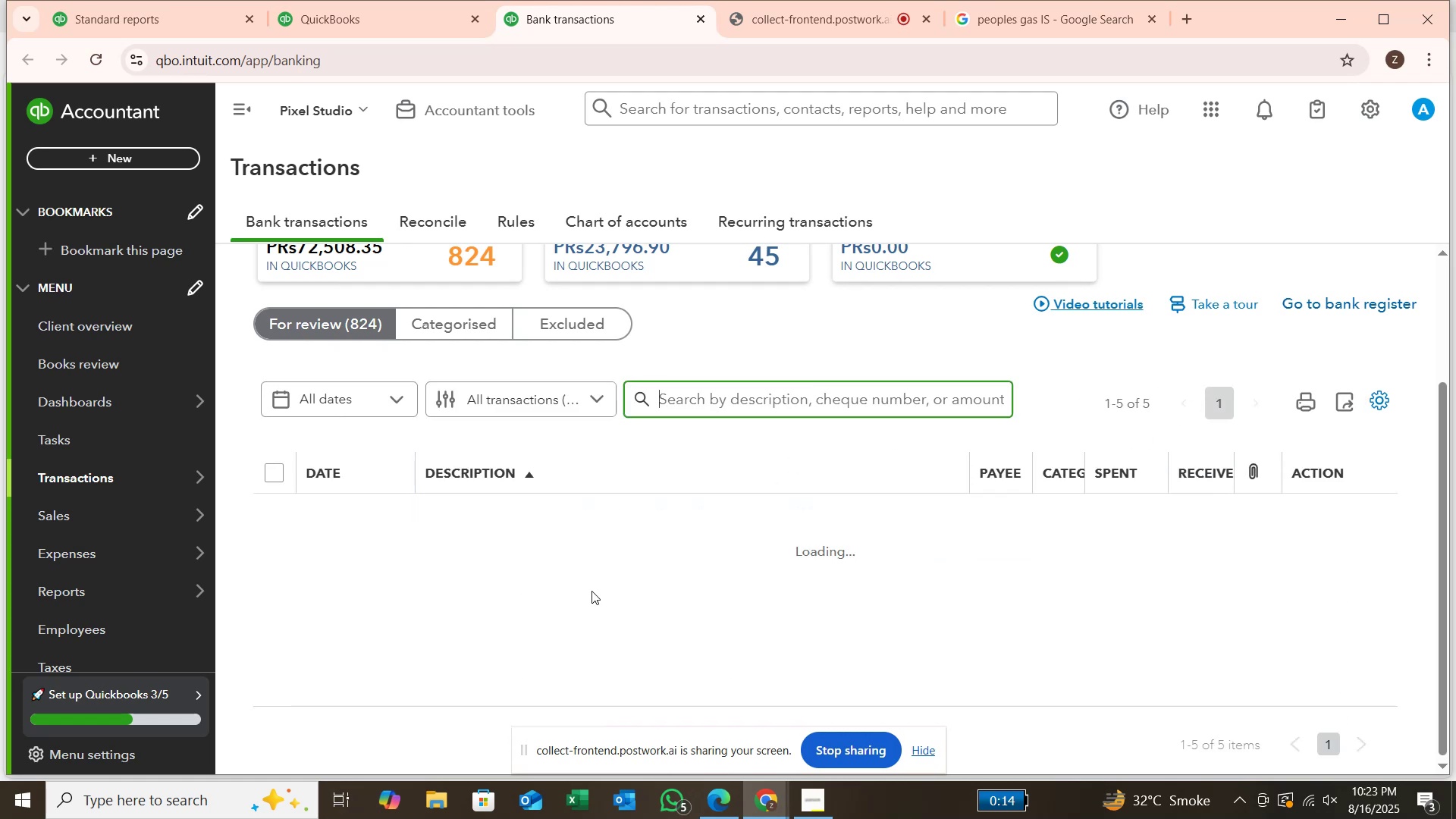 
scroll: coordinate [587, 600], scroll_direction: down, amount: 4.0
 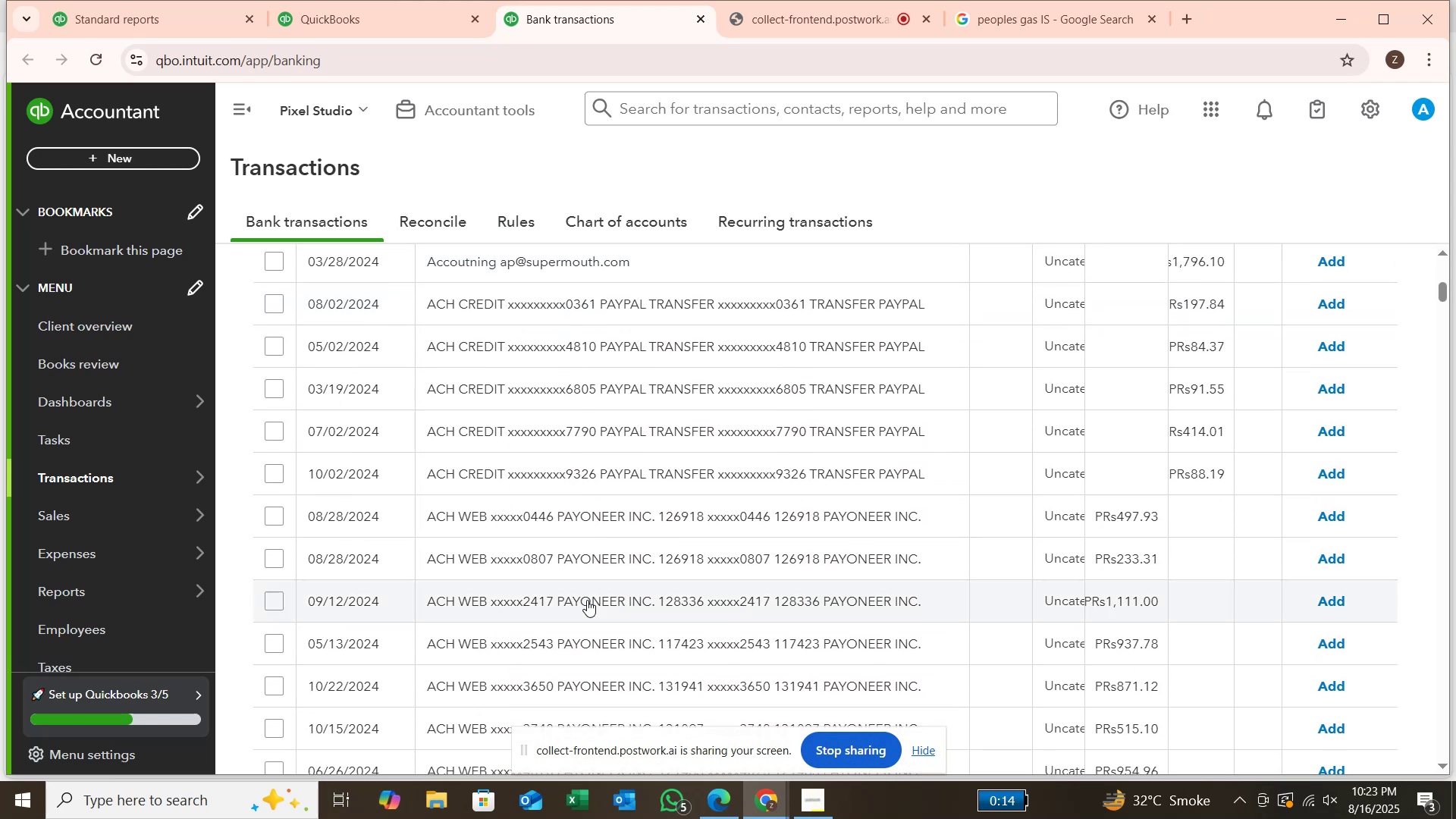 
scroll: coordinate [583, 603], scroll_direction: up, amount: 3.0
 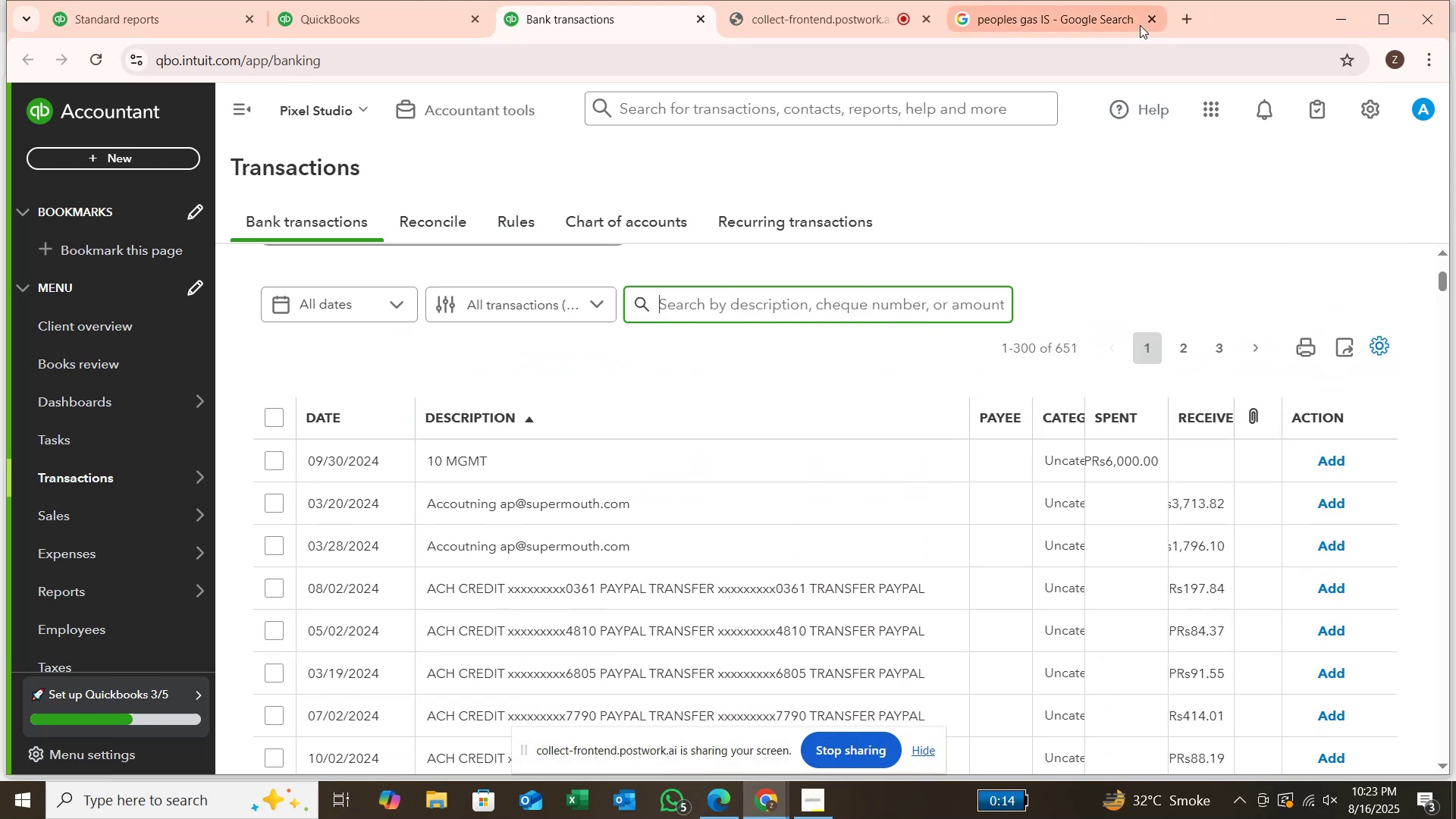 
left_click([1139, 25])
 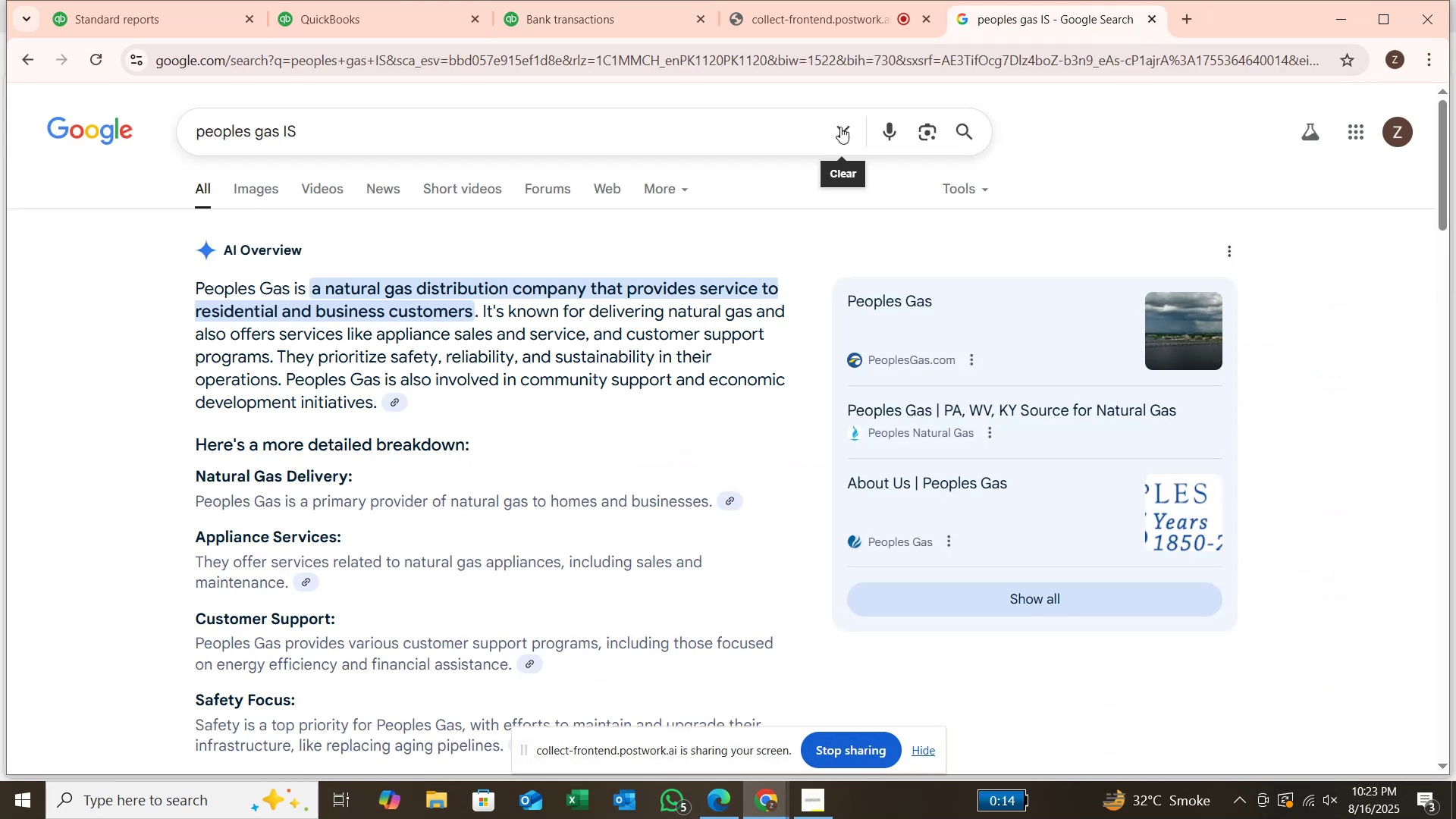 
left_click([839, 128])
 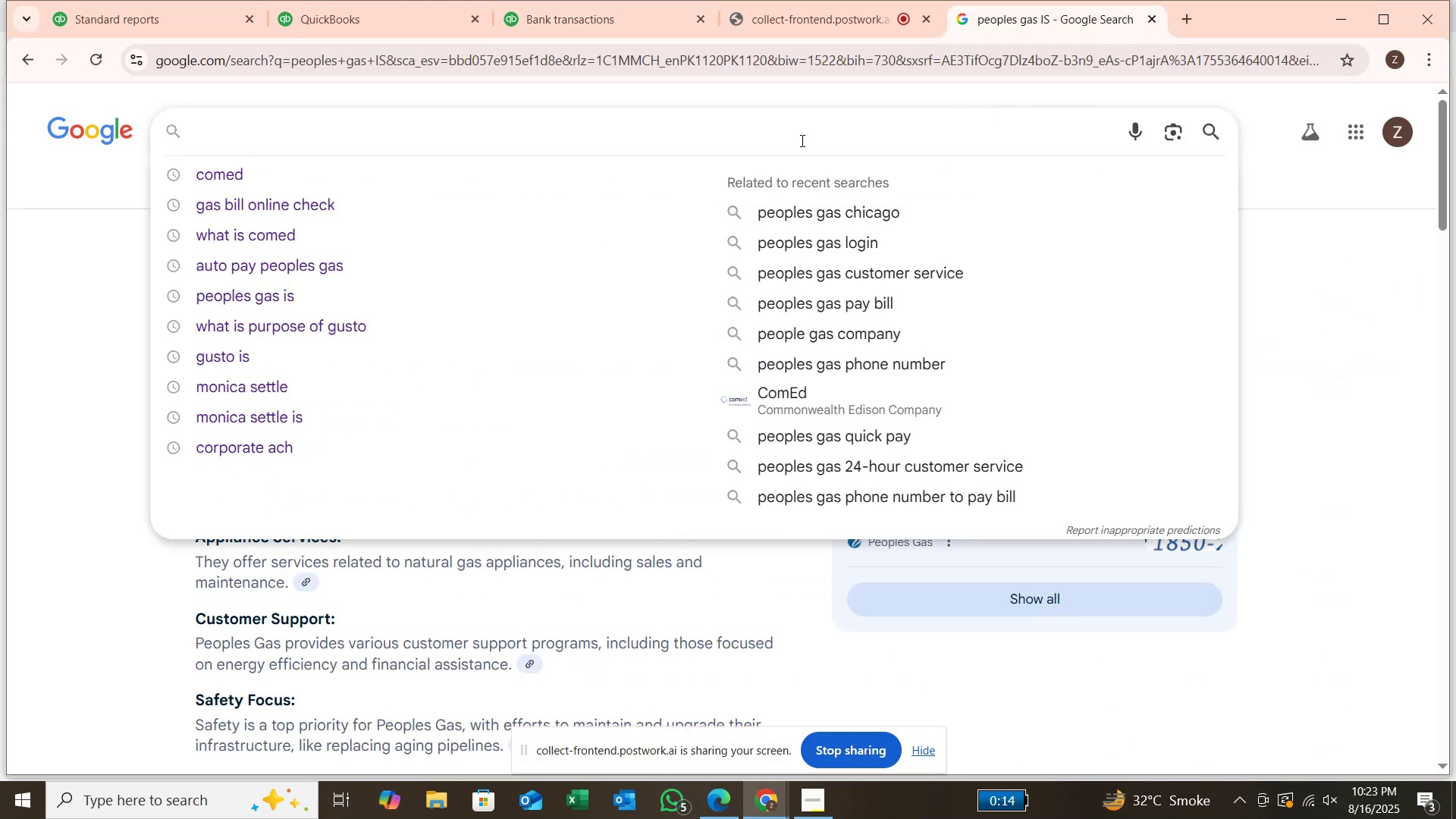 
type(PAYO)
 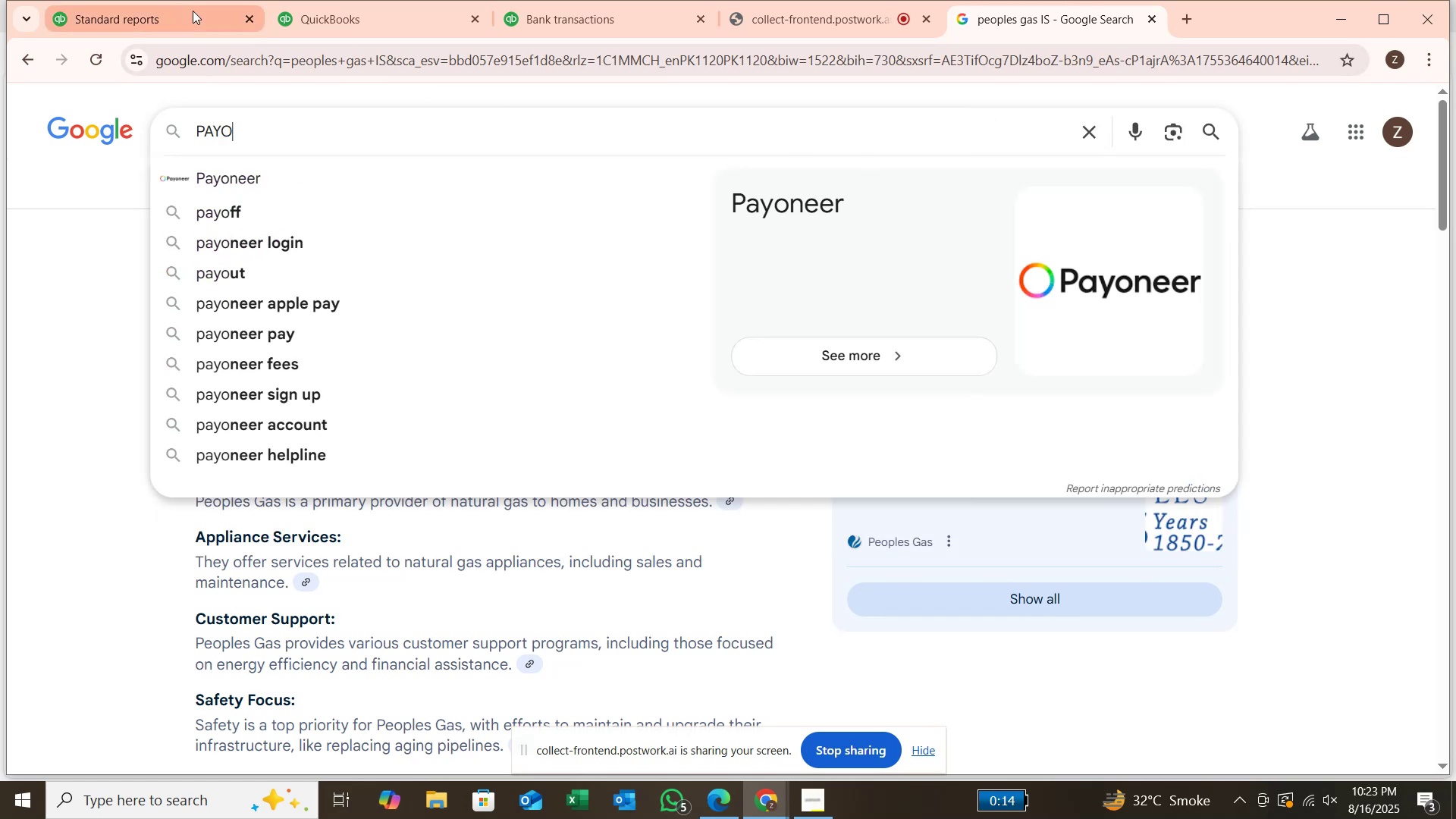 
left_click([544, 24])
 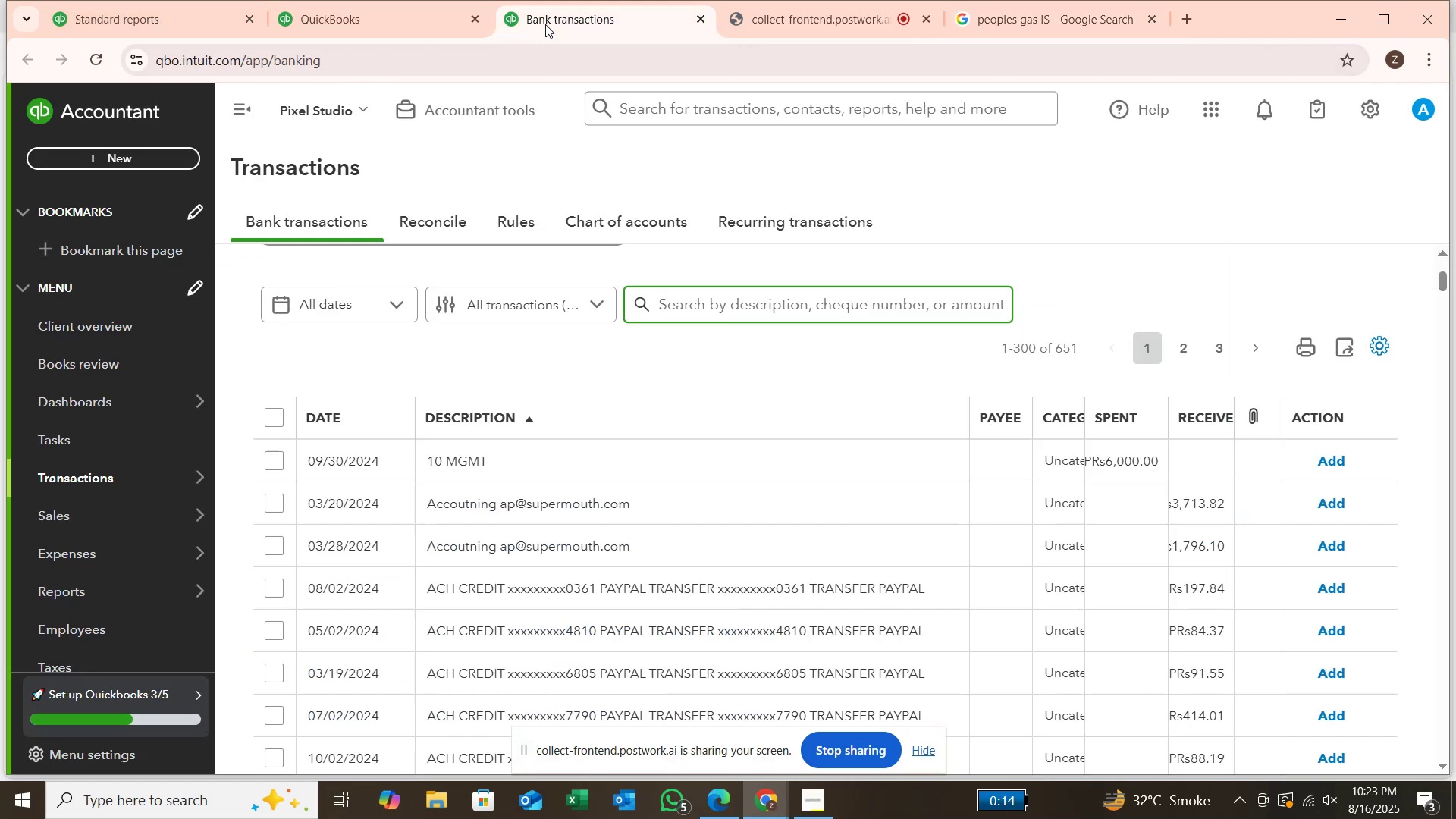 
scroll: coordinate [599, 383], scroll_direction: down, amount: 2.0
 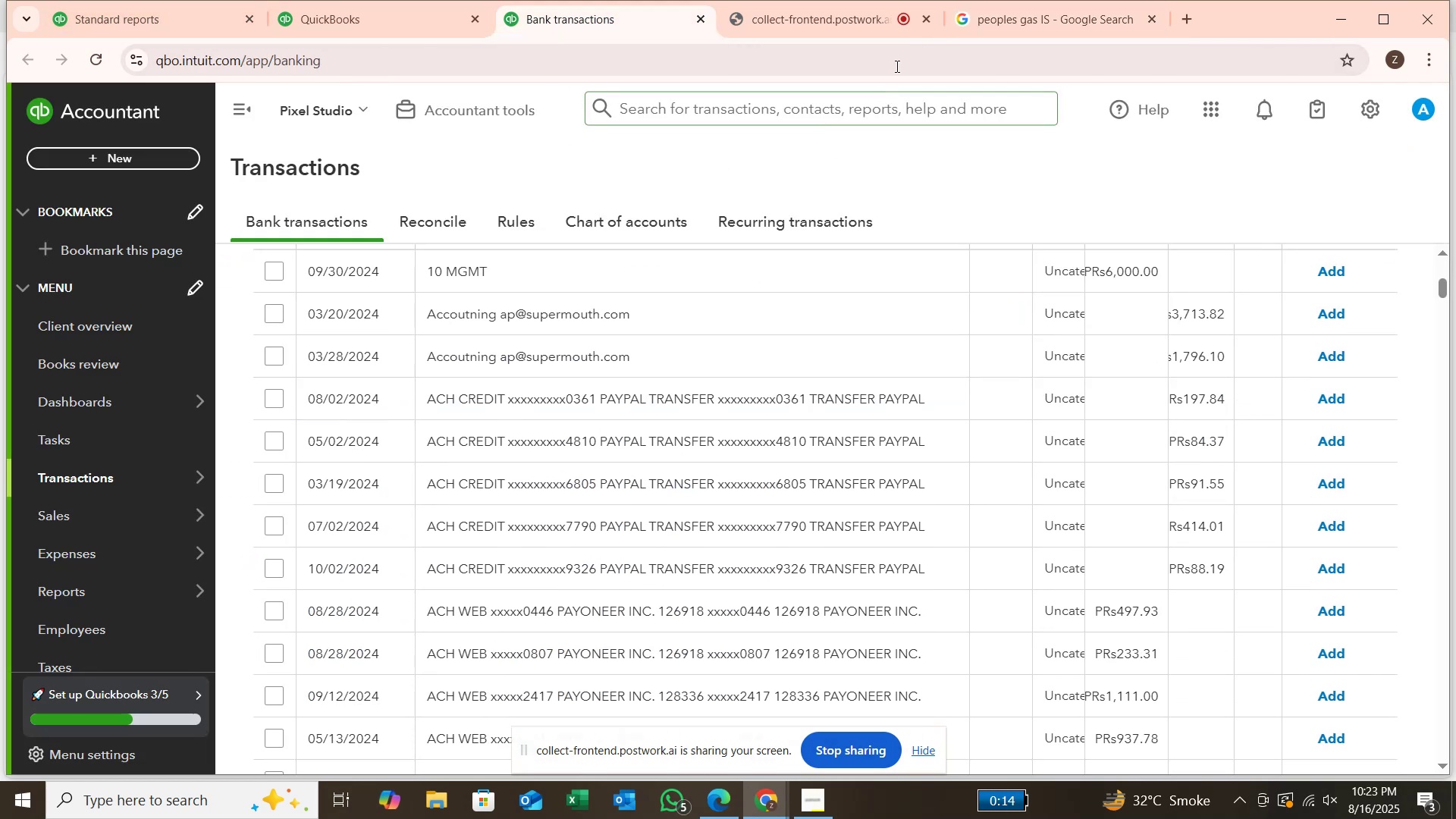 
left_click([1022, 20])
 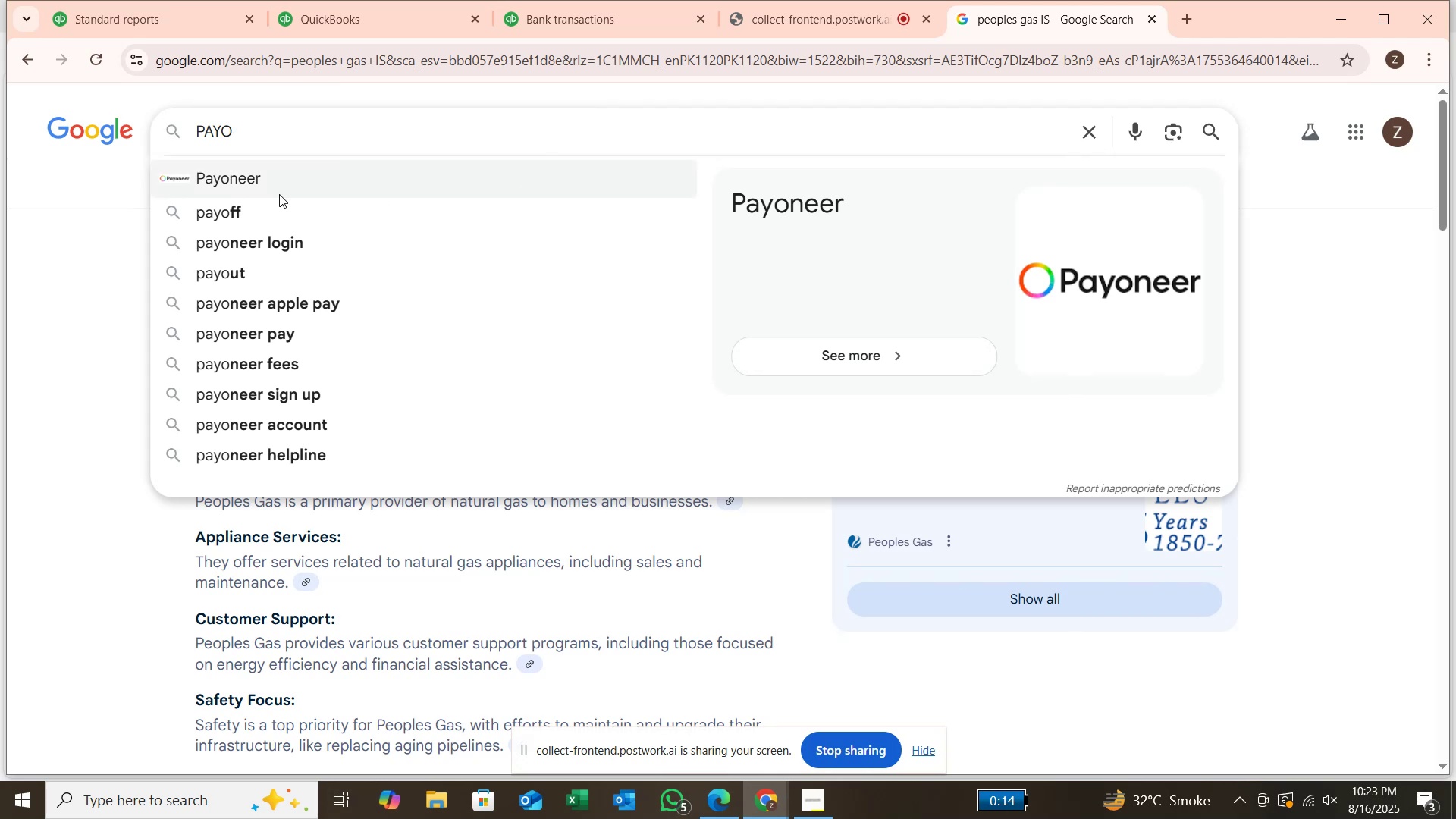 
left_click([279, 193])
 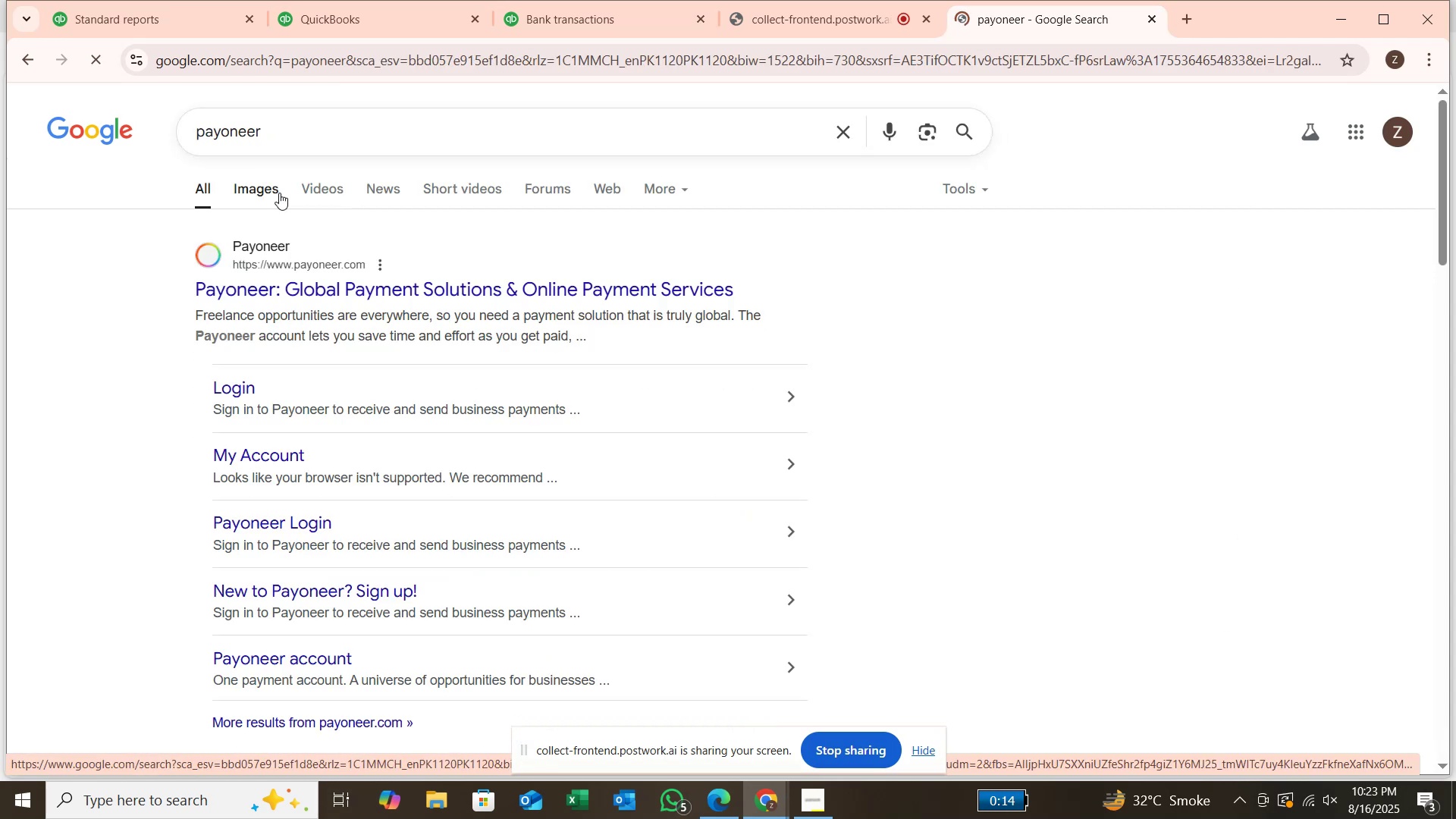 
scroll: coordinate [331, 420], scroll_direction: down, amount: 5.0
 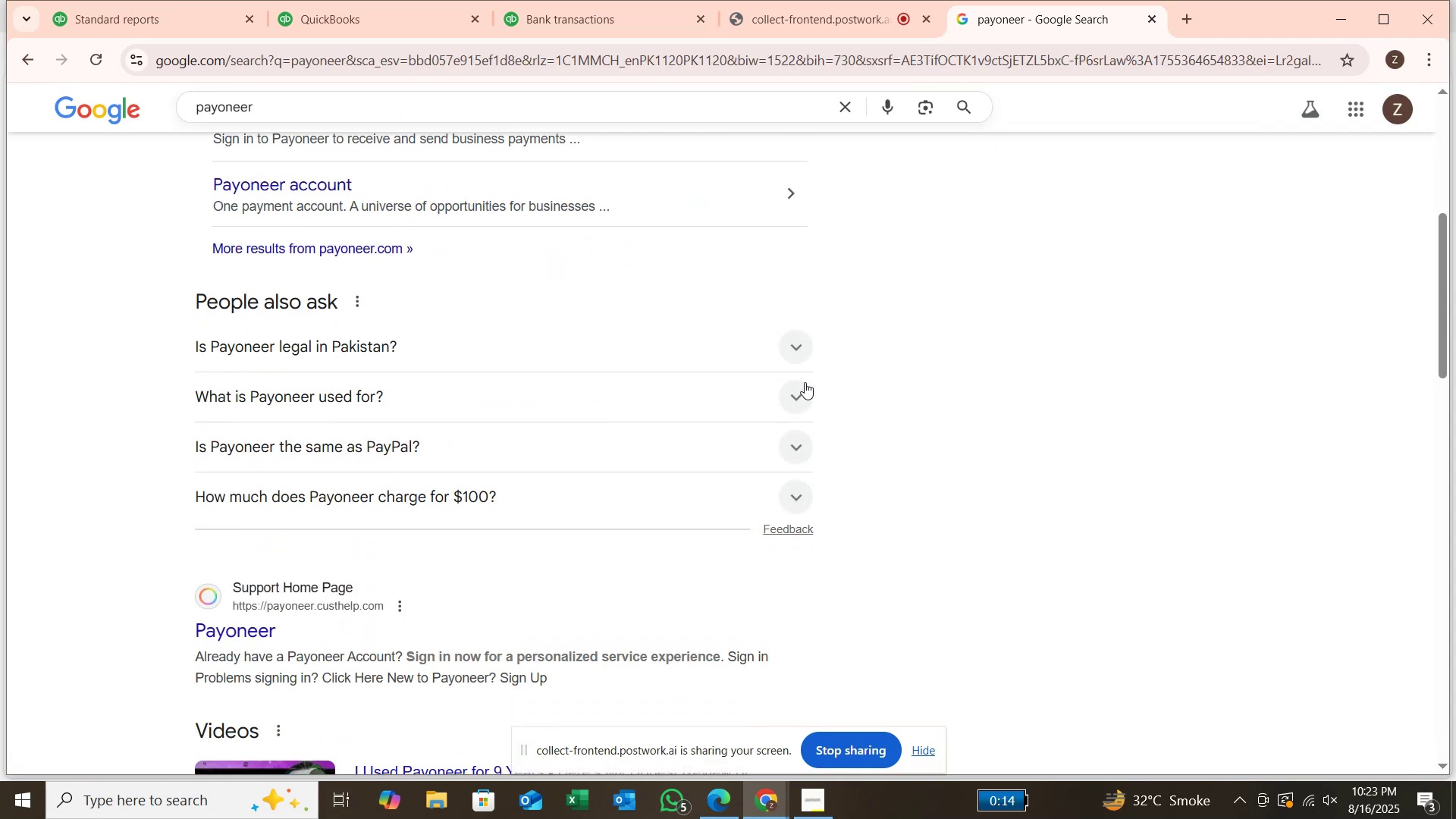 
left_click([795, 400])
 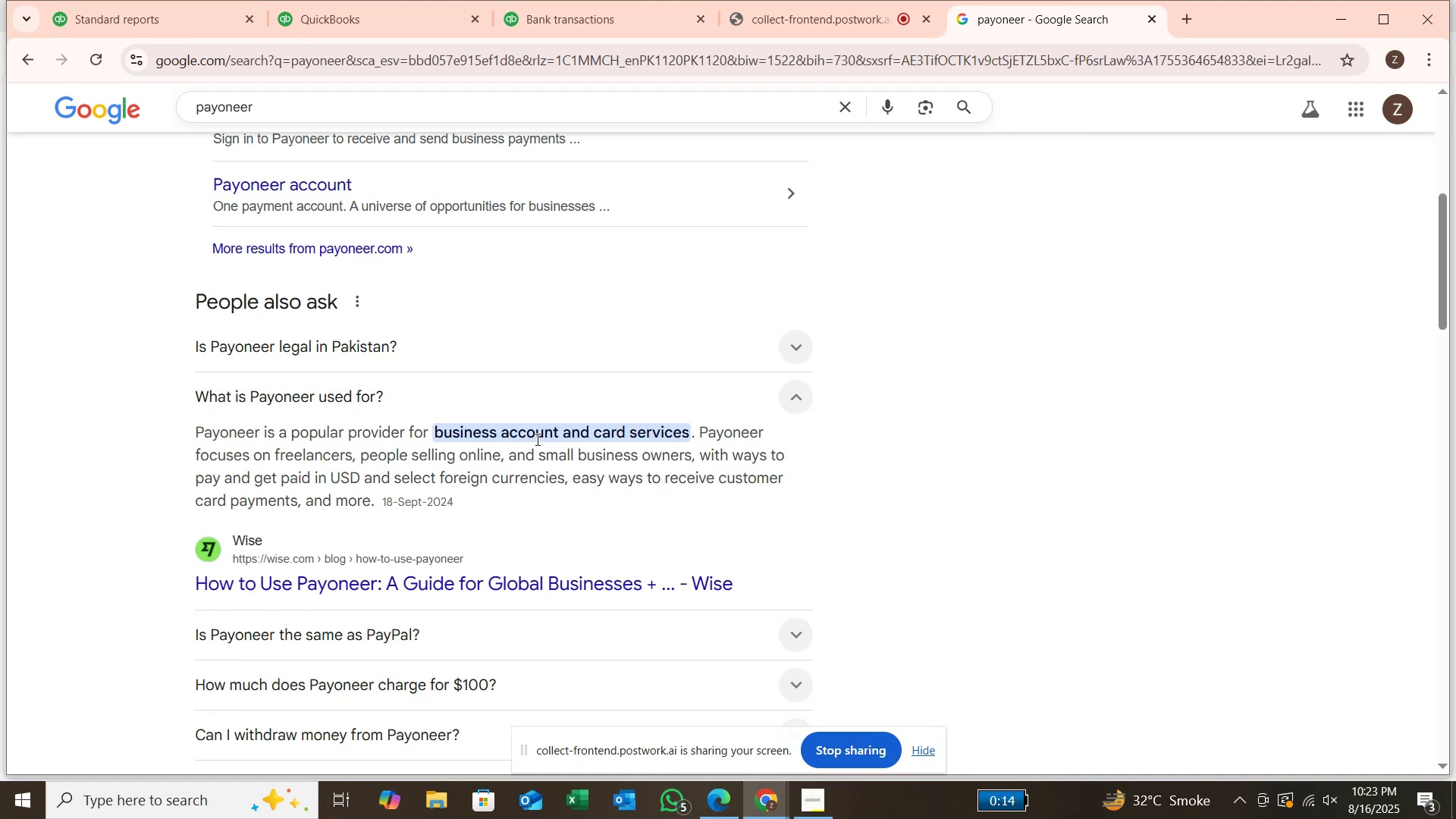 
wait(15.32)
 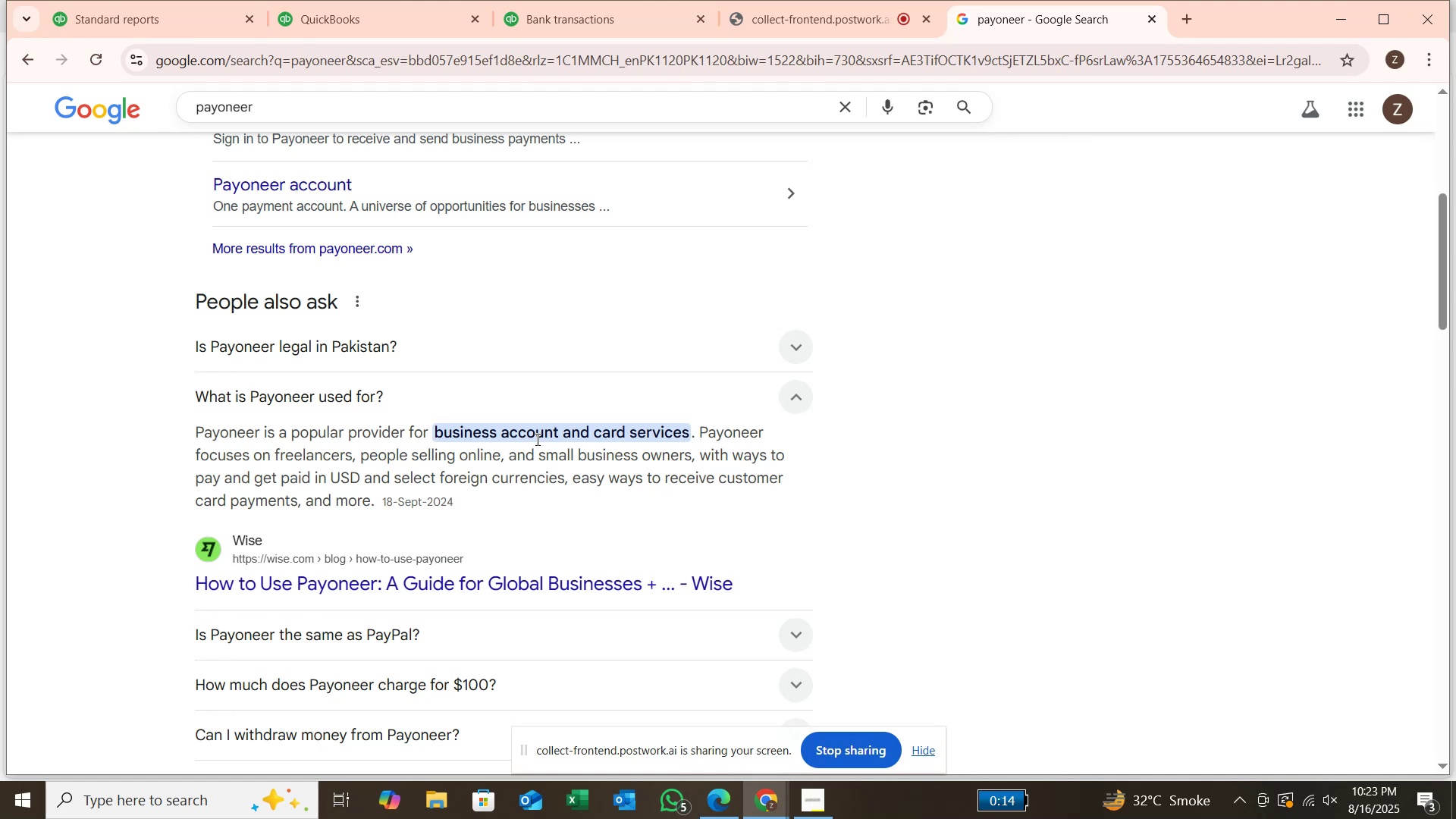 
left_click([570, 22])
 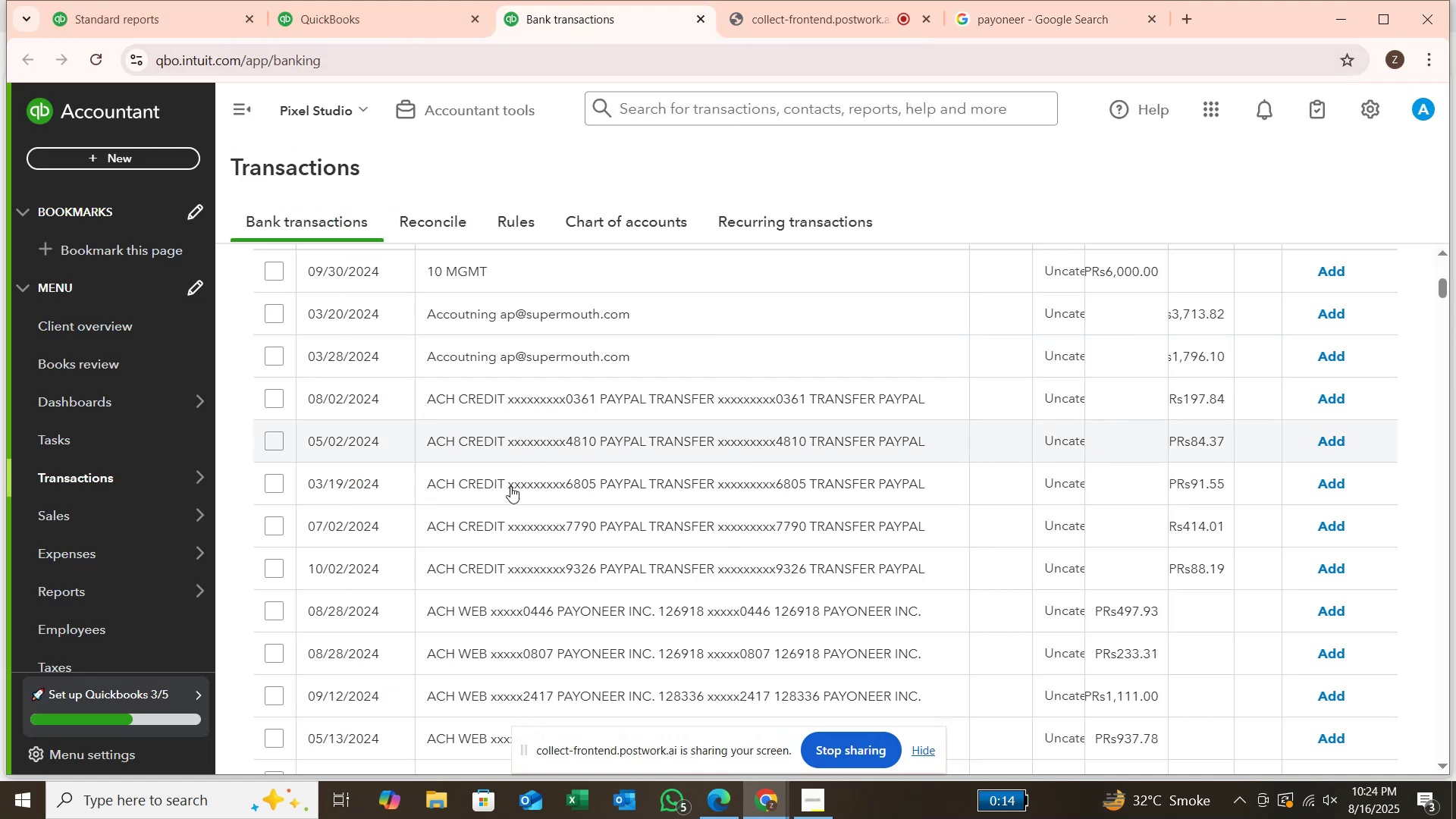 
scroll: coordinate [494, 551], scroll_direction: down, amount: 2.0
 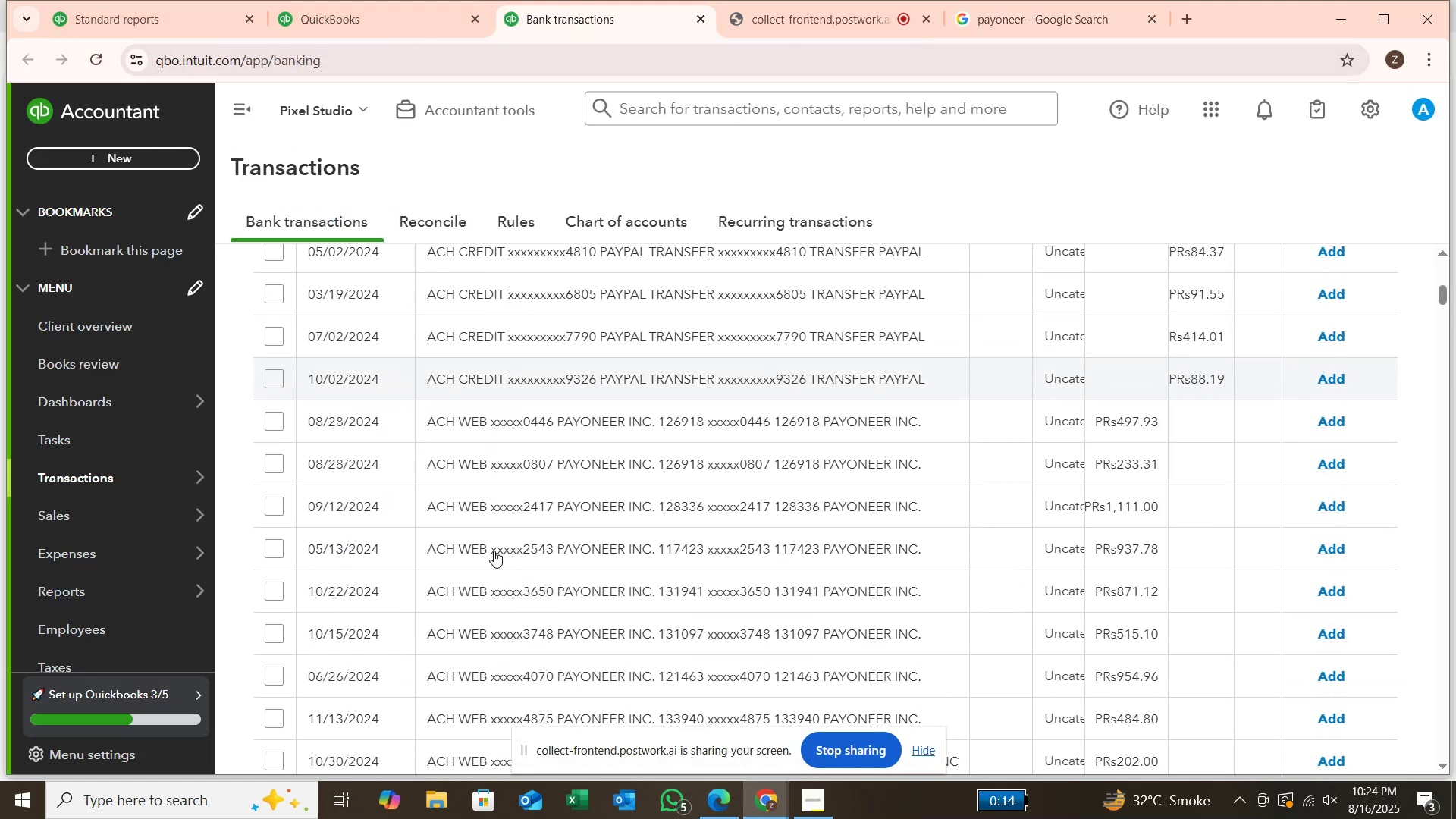 
scroll: coordinate [494, 547], scroll_direction: up, amount: 2.0
 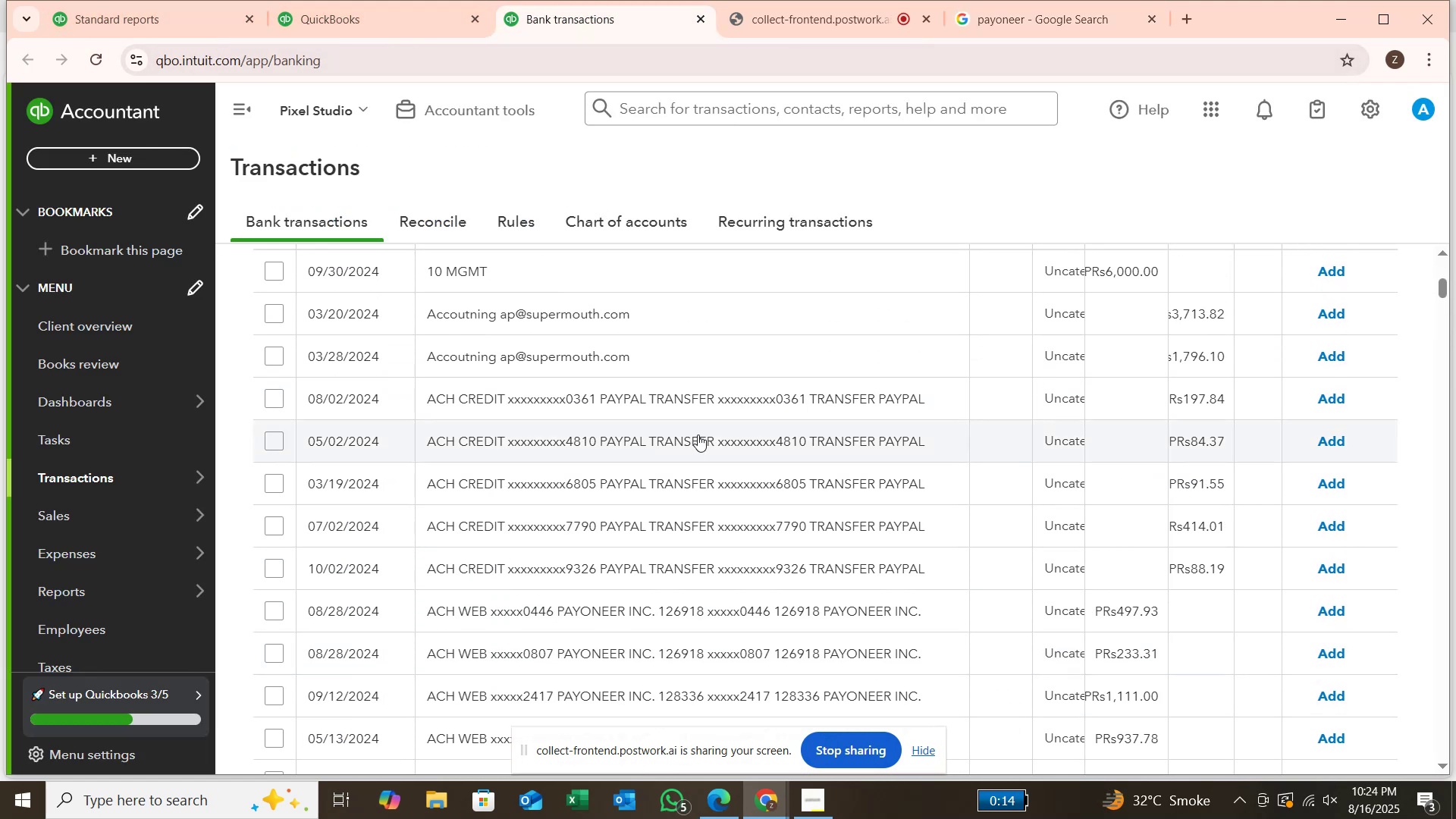 
scroll: coordinate [354, 388], scroll_direction: down, amount: 5.0
 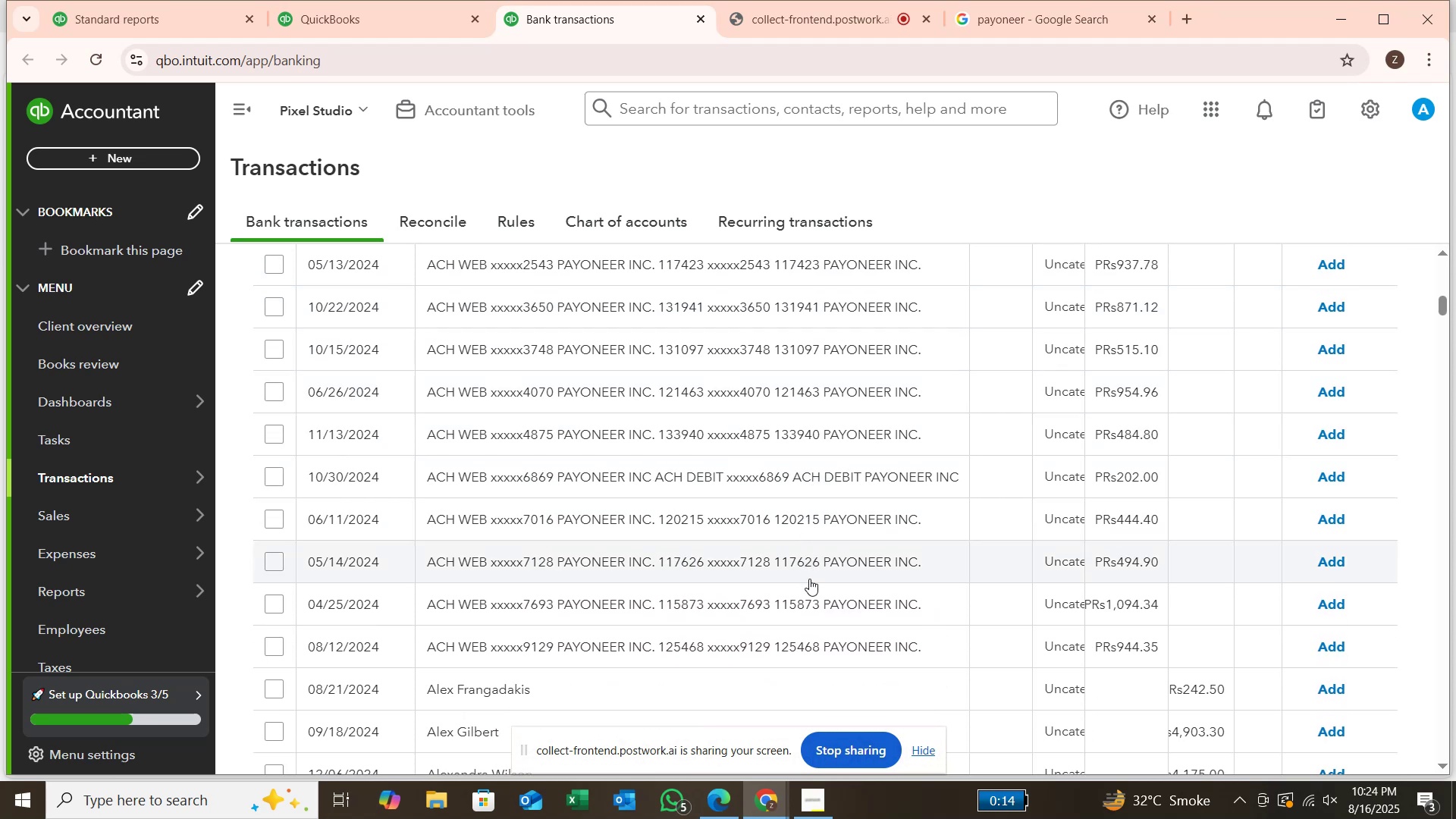 
wait(9.43)
 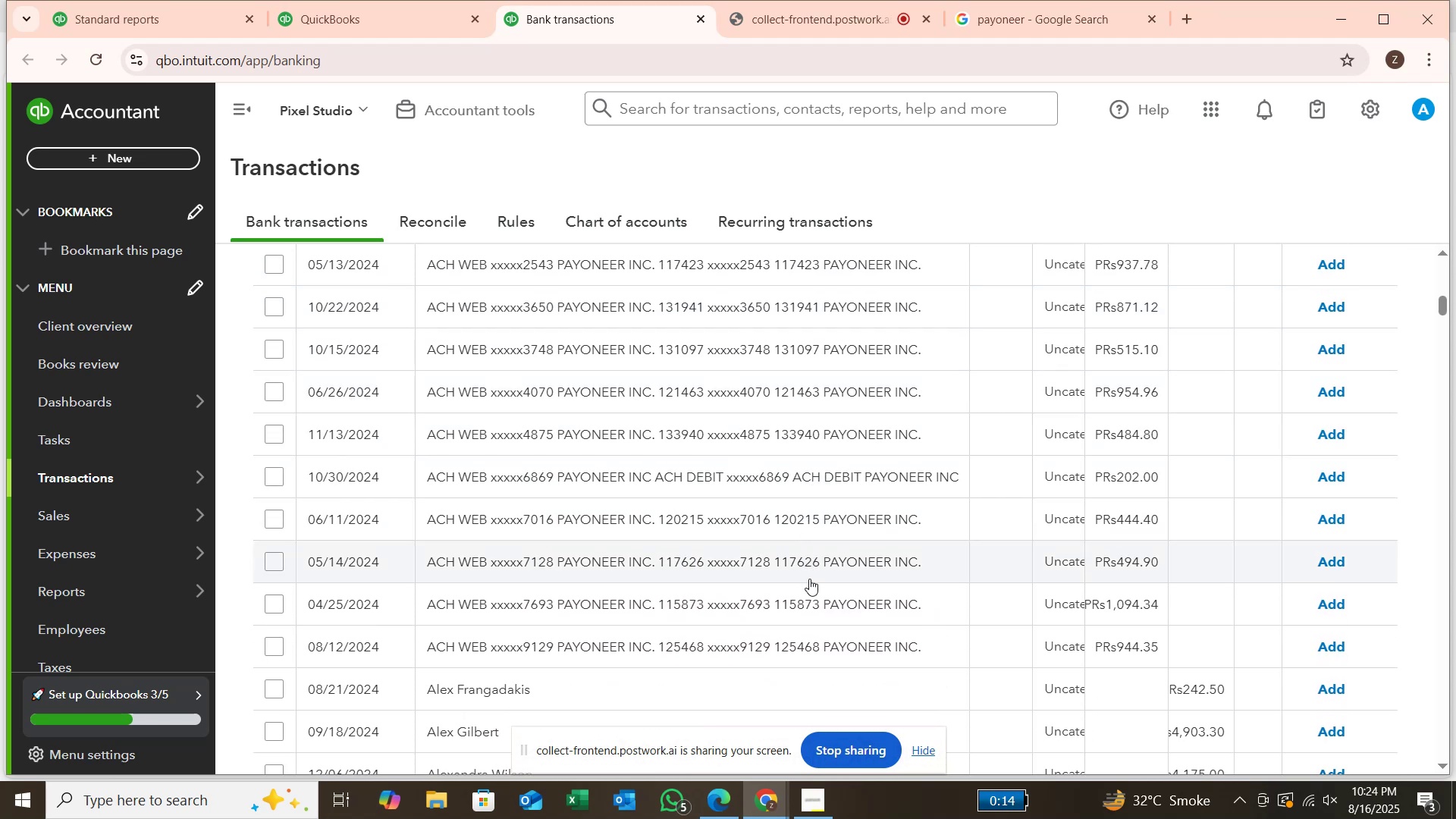 
left_click([275, 645])
 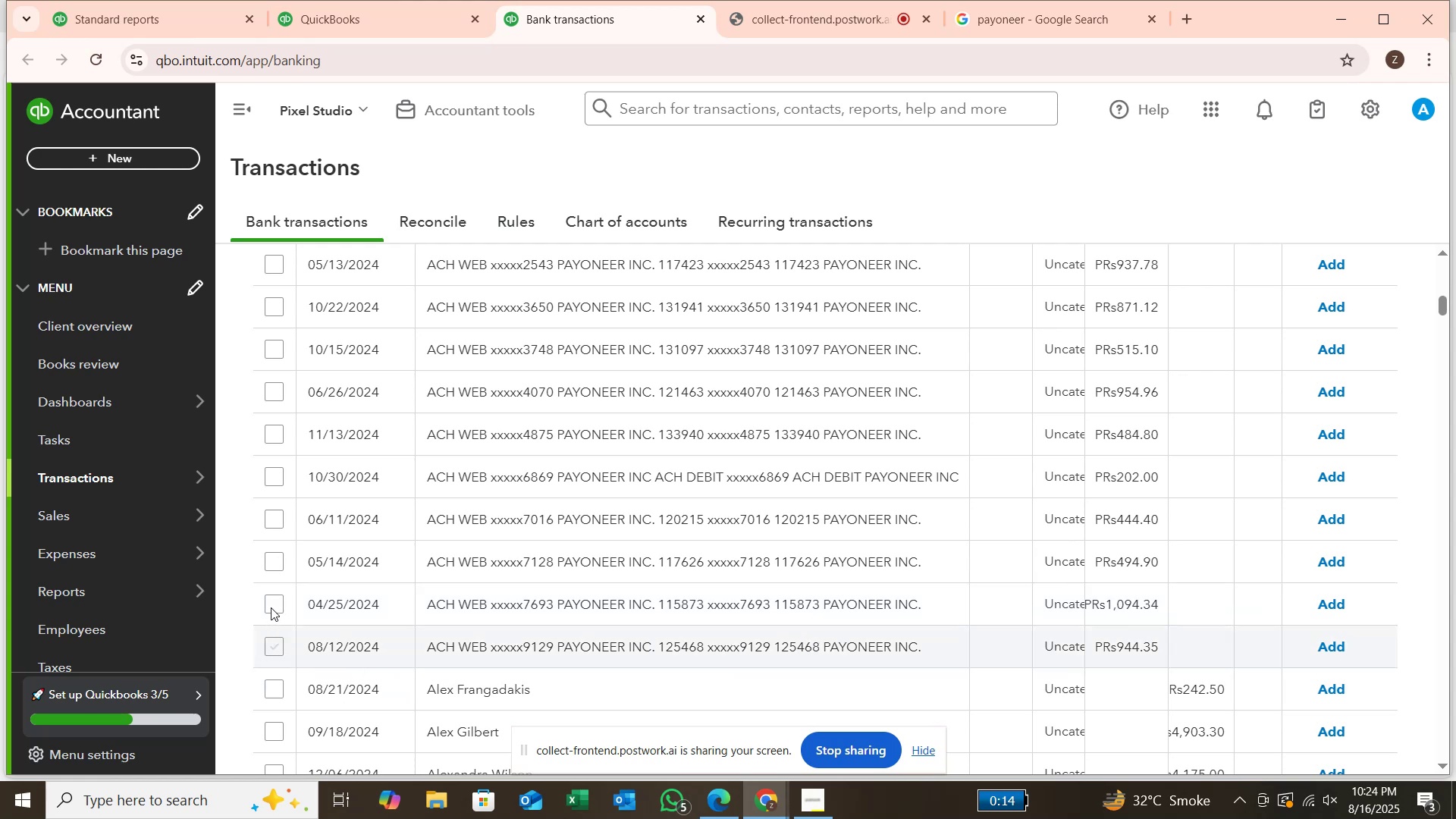 
left_click([271, 607])
 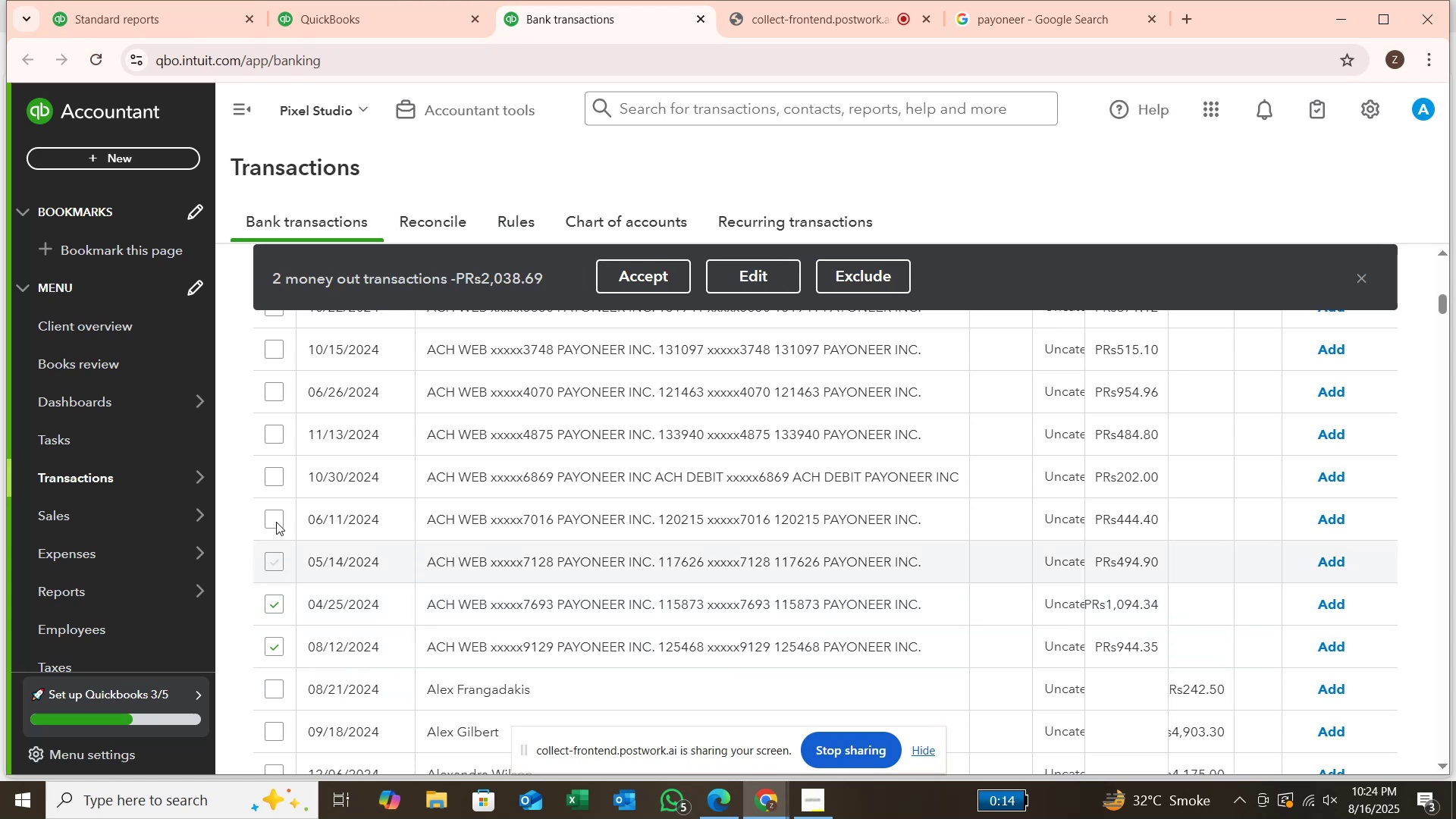 
left_click([276, 516])
 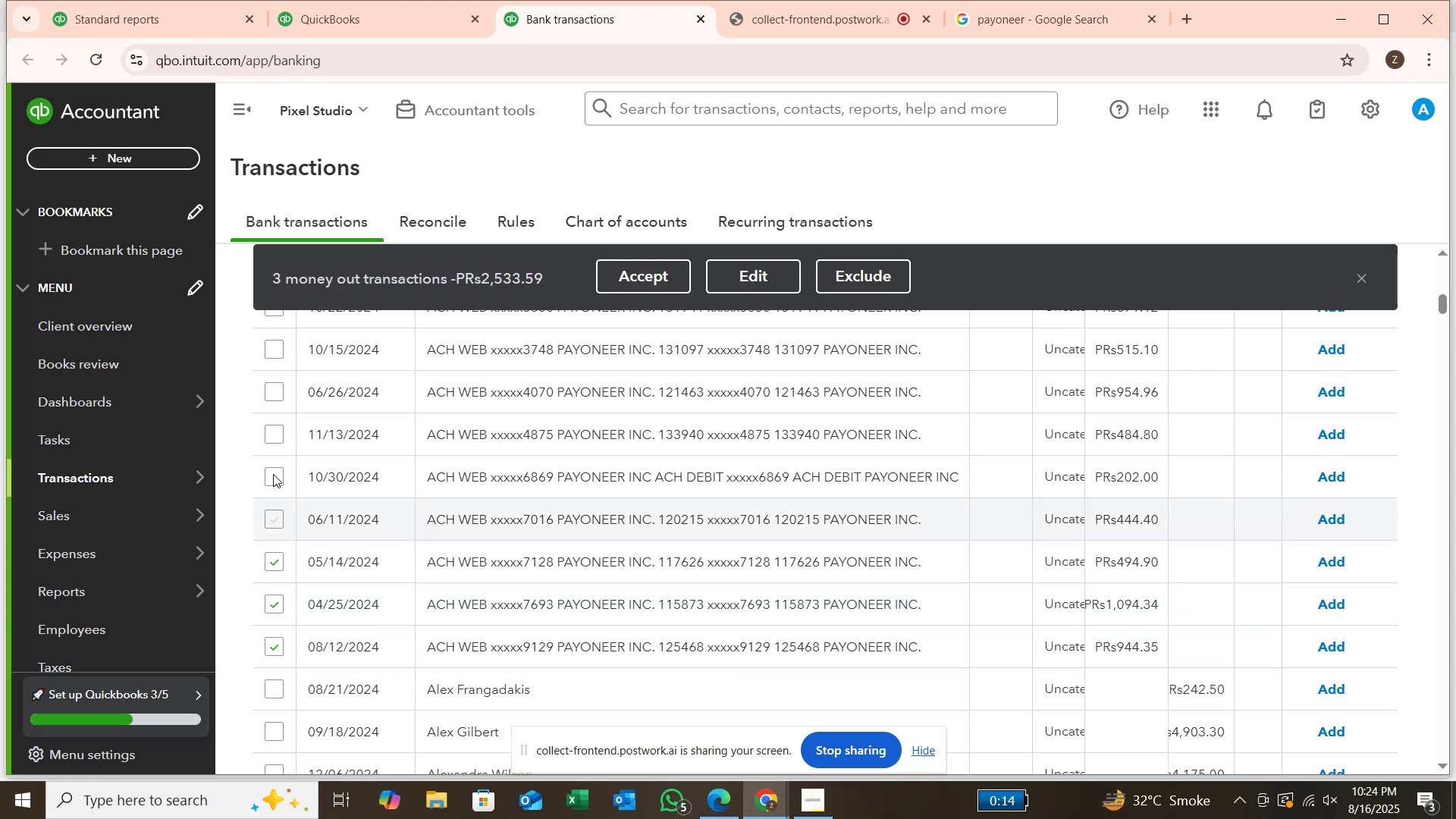 
left_click([273, 474])
 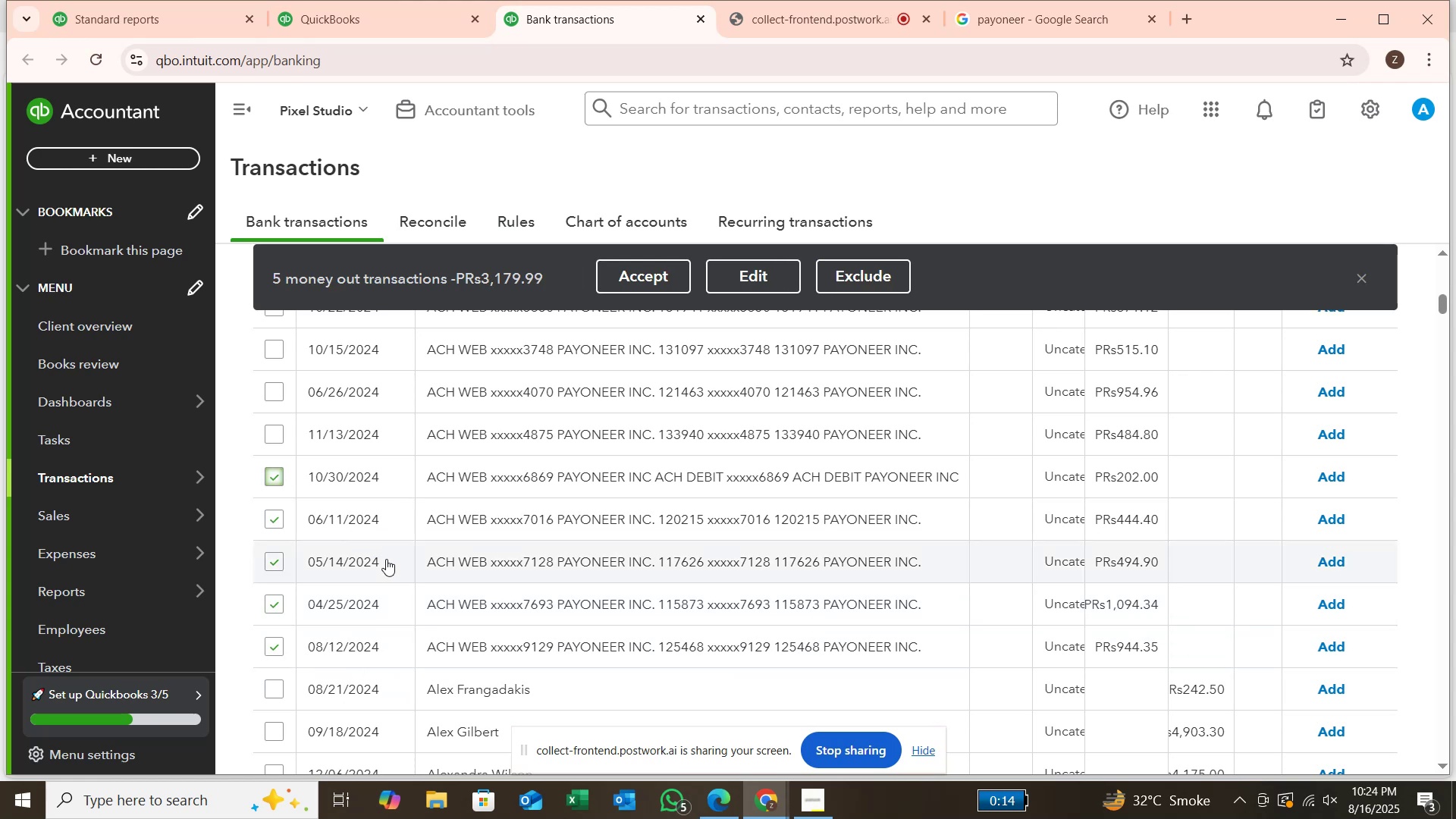 
scroll: coordinate [387, 563], scroll_direction: up, amount: 2.0
 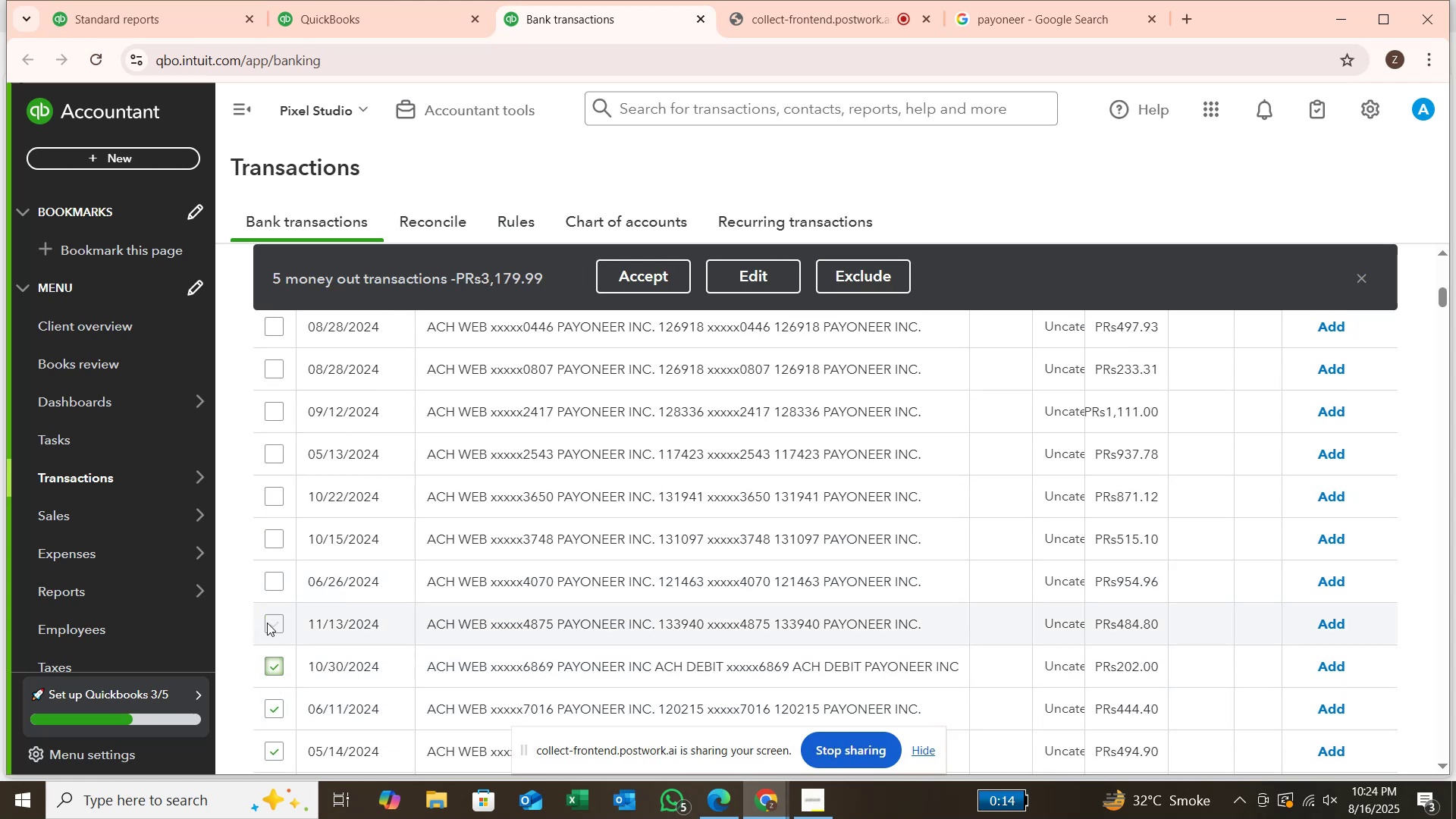 
left_click([267, 623])
 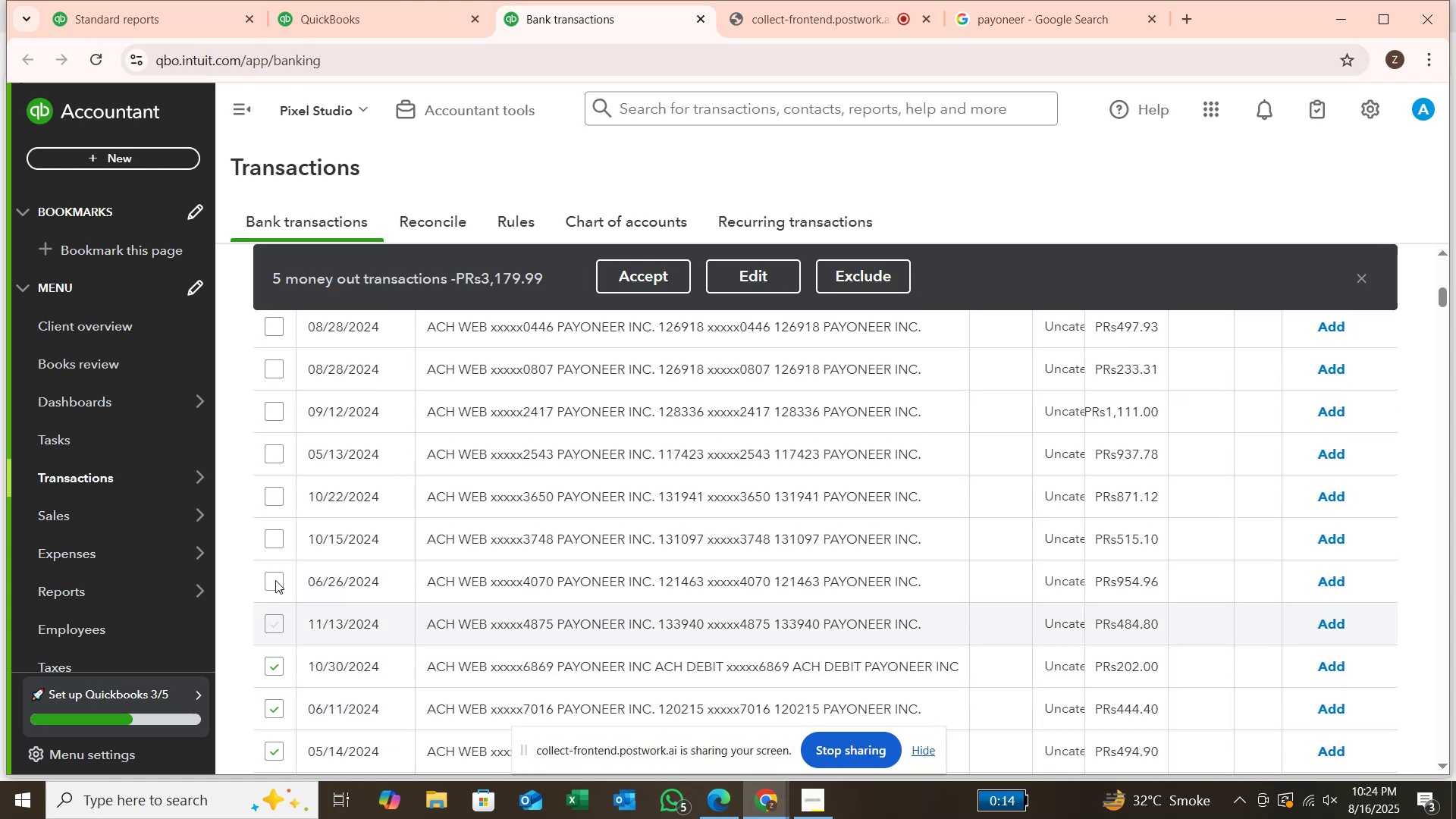 
left_click([275, 580])
 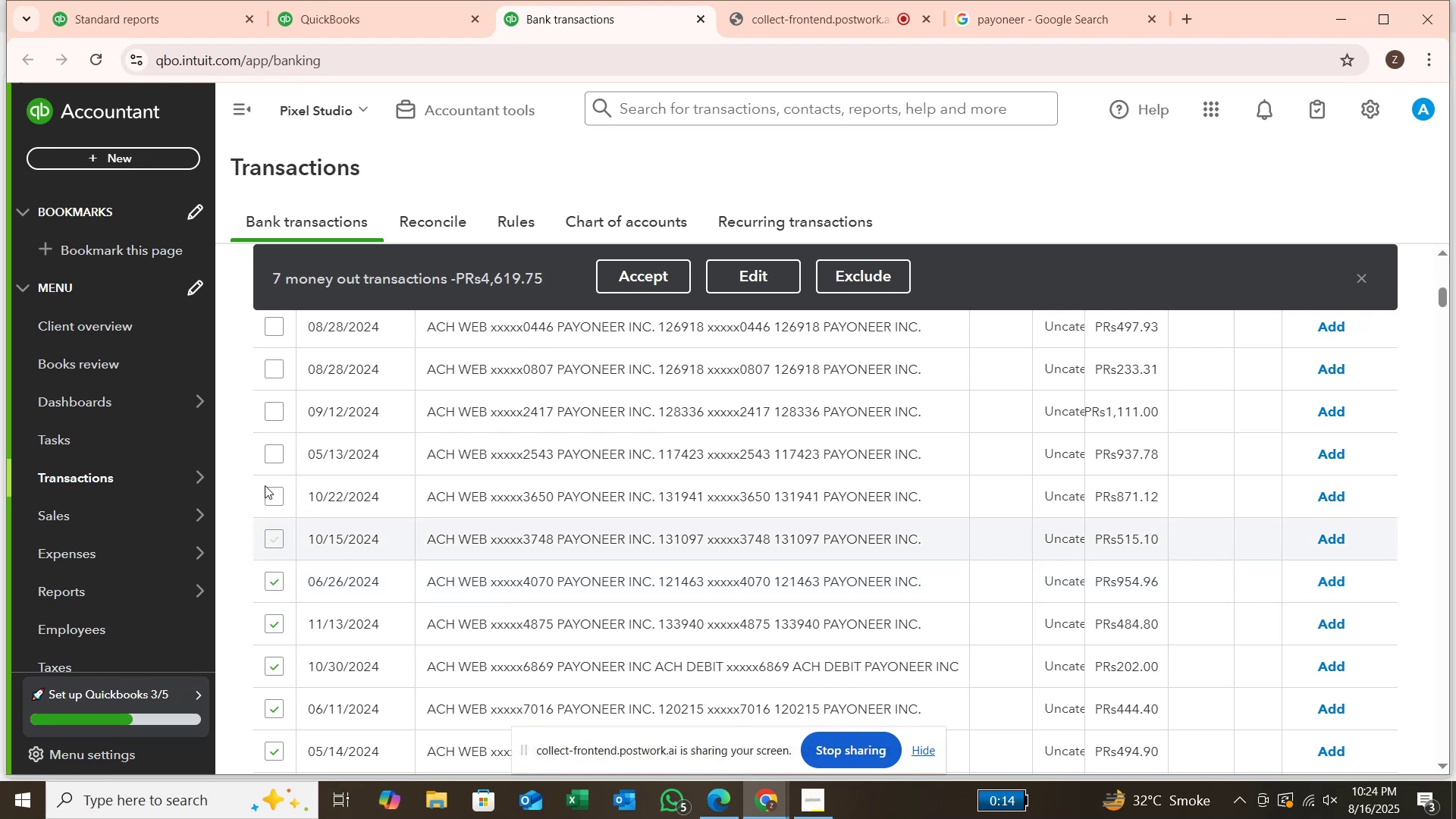 
left_click([273, 497])
 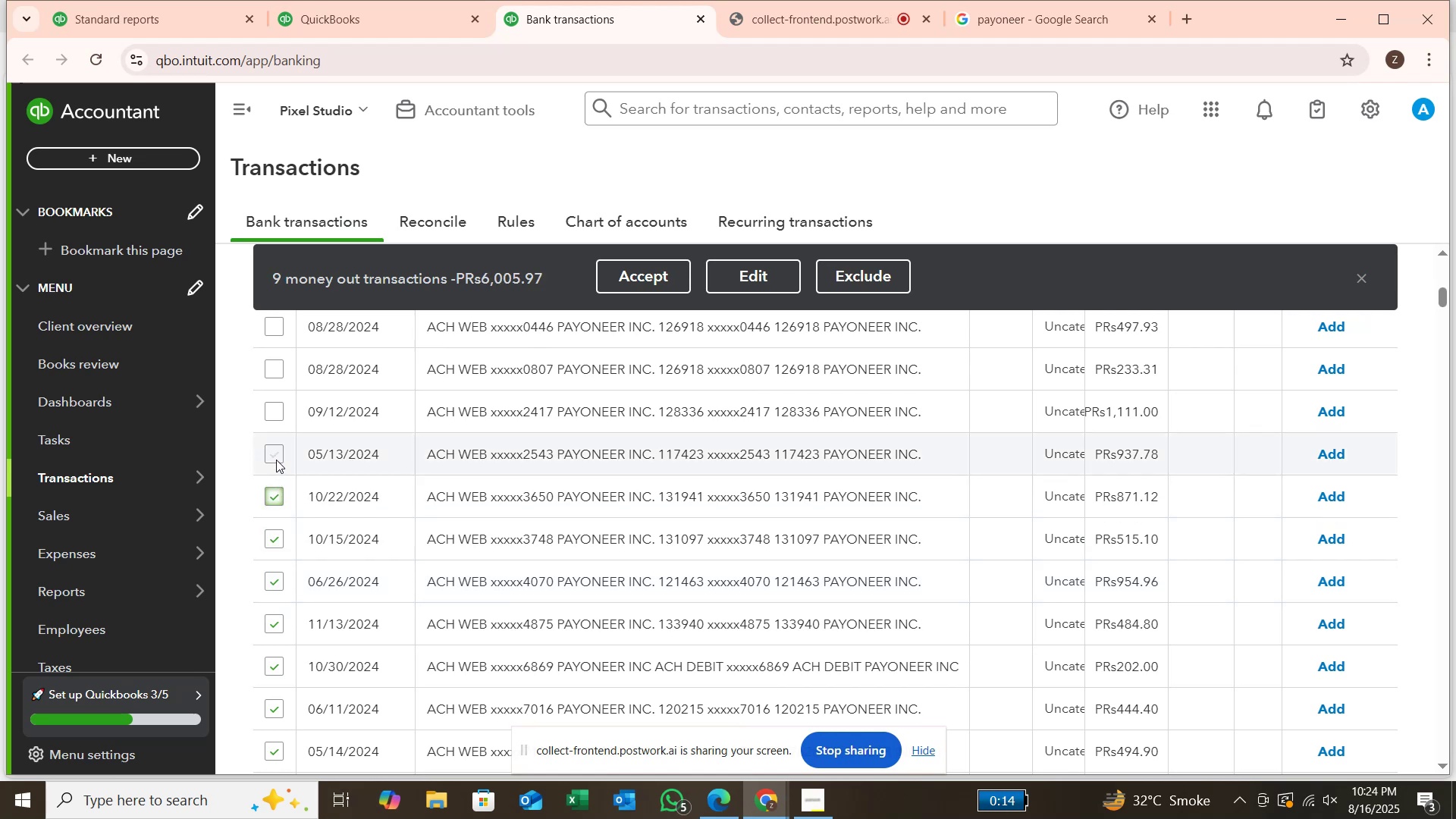 
left_click([276, 457])
 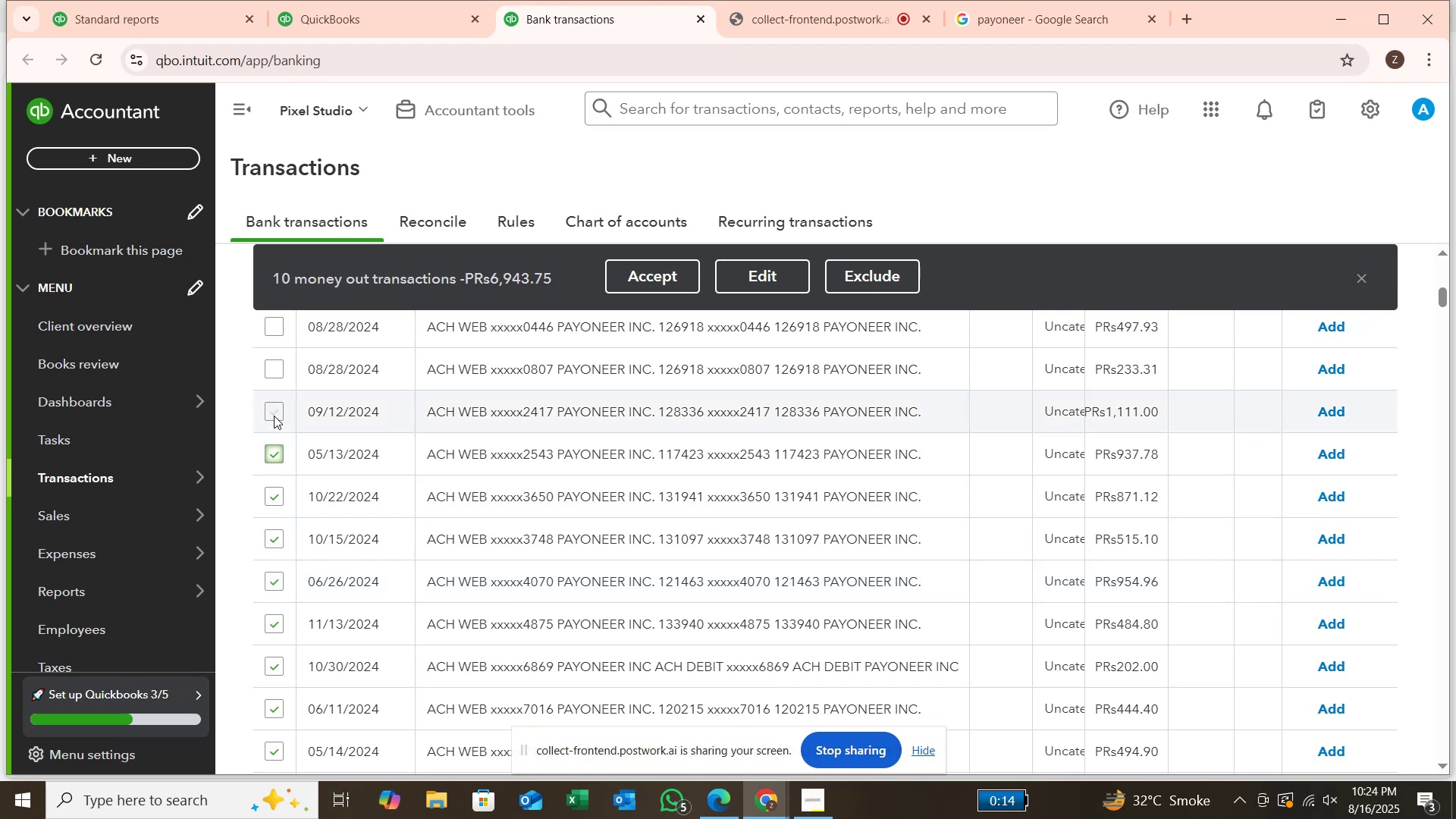 
left_click([274, 416])
 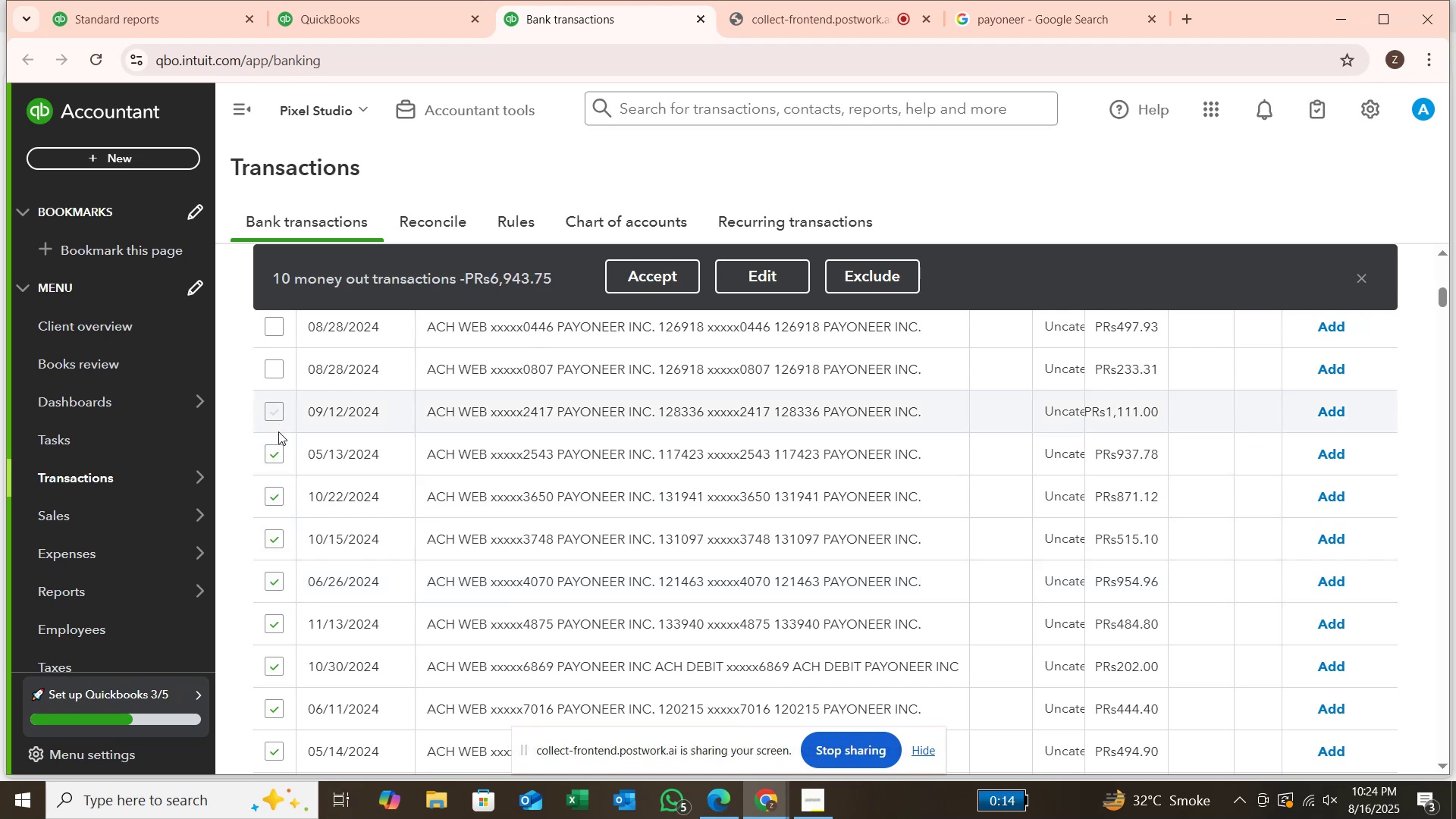 
scroll: coordinate [278, 431], scroll_direction: up, amount: 1.0
 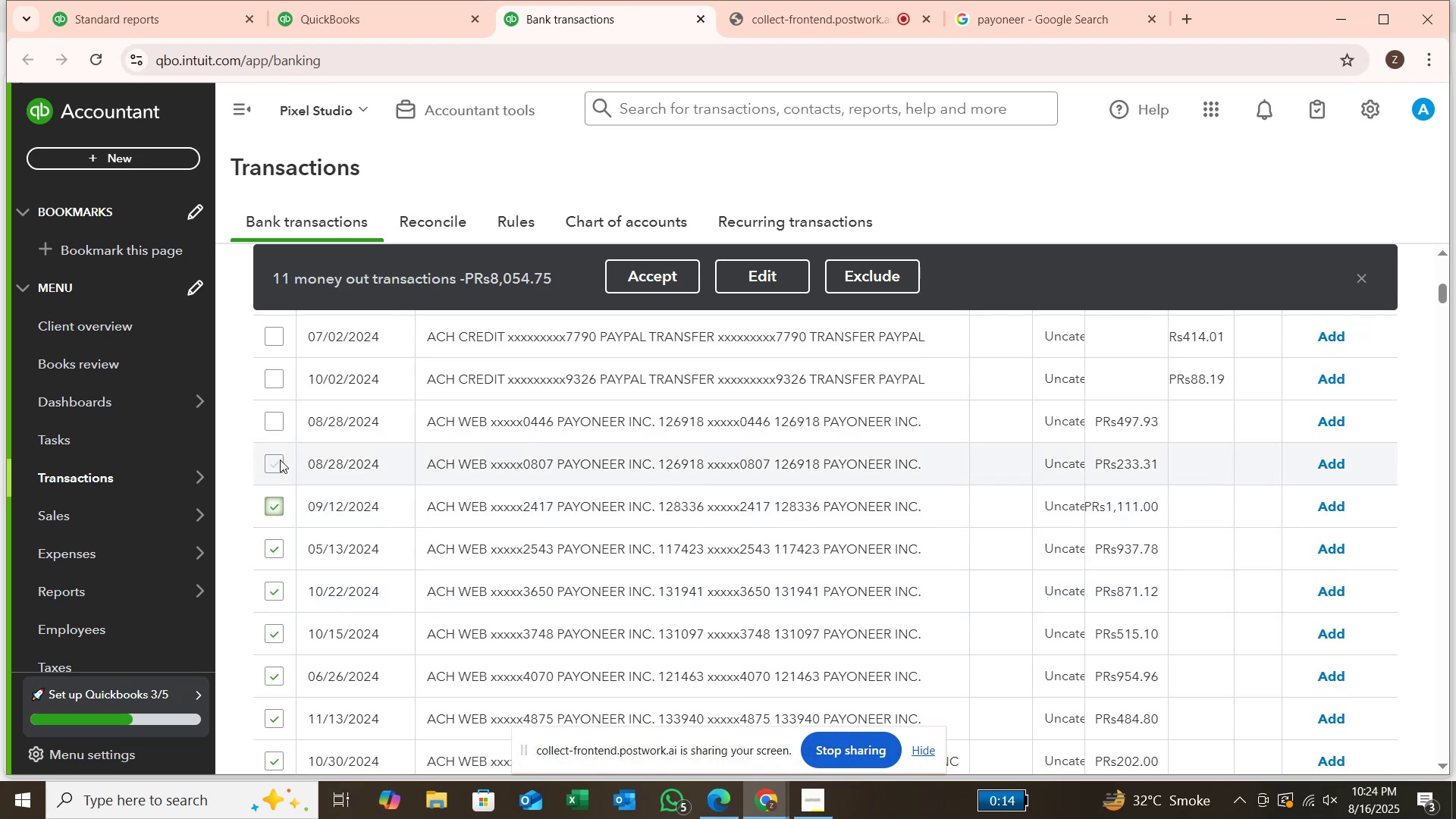 
left_click([280, 460])
 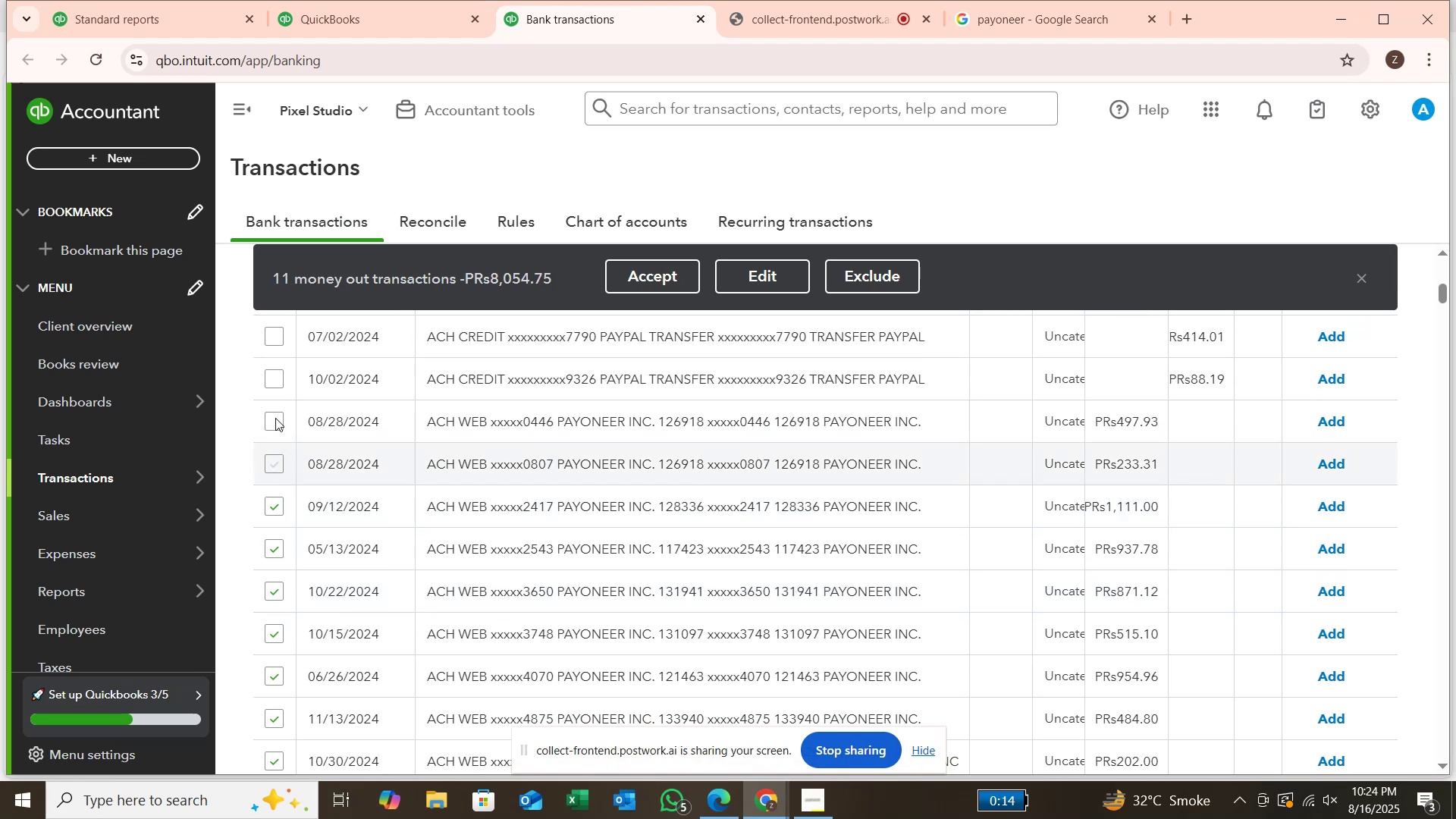 
left_click([275, 417])
 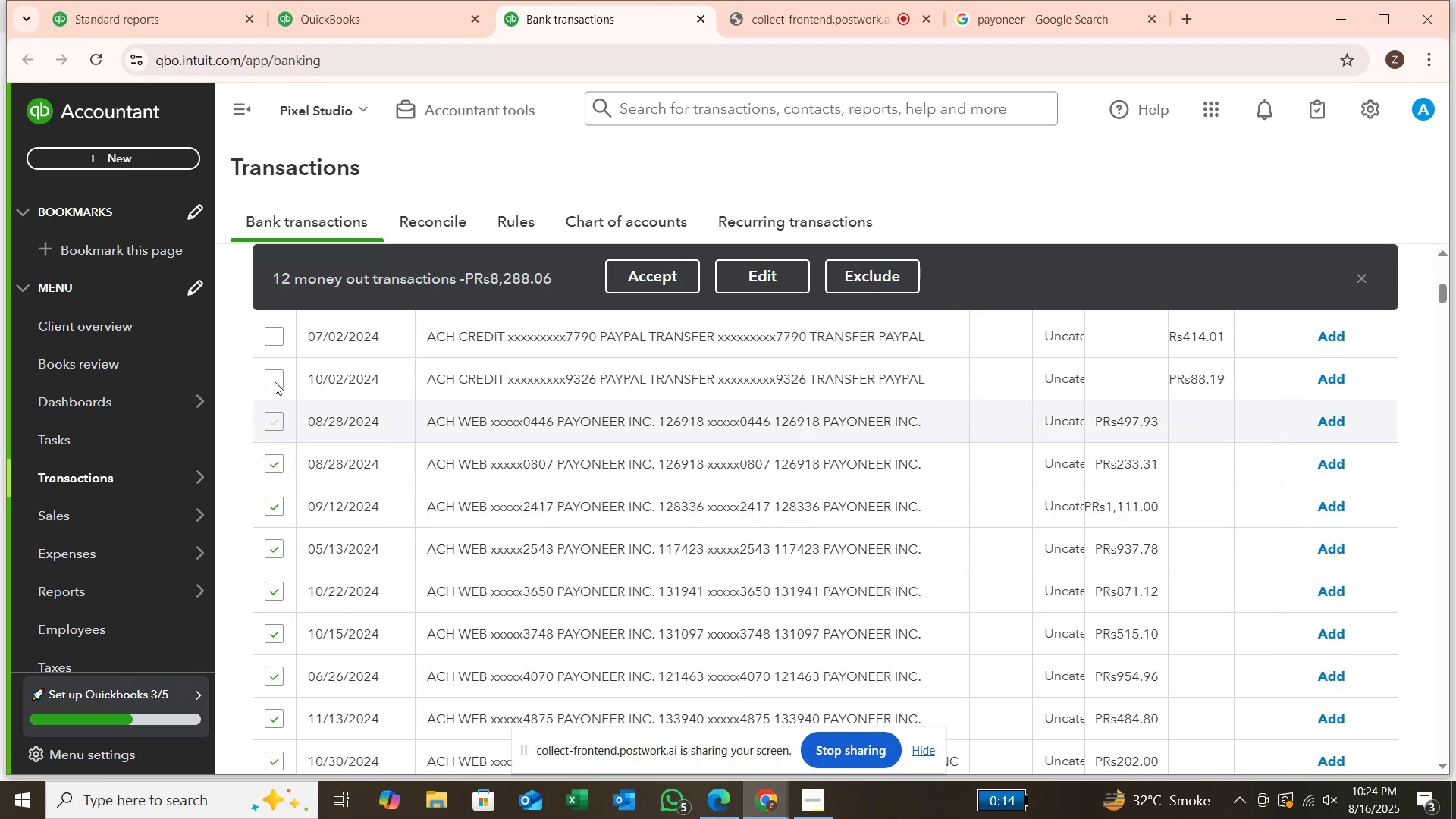 
left_click([275, 381])
 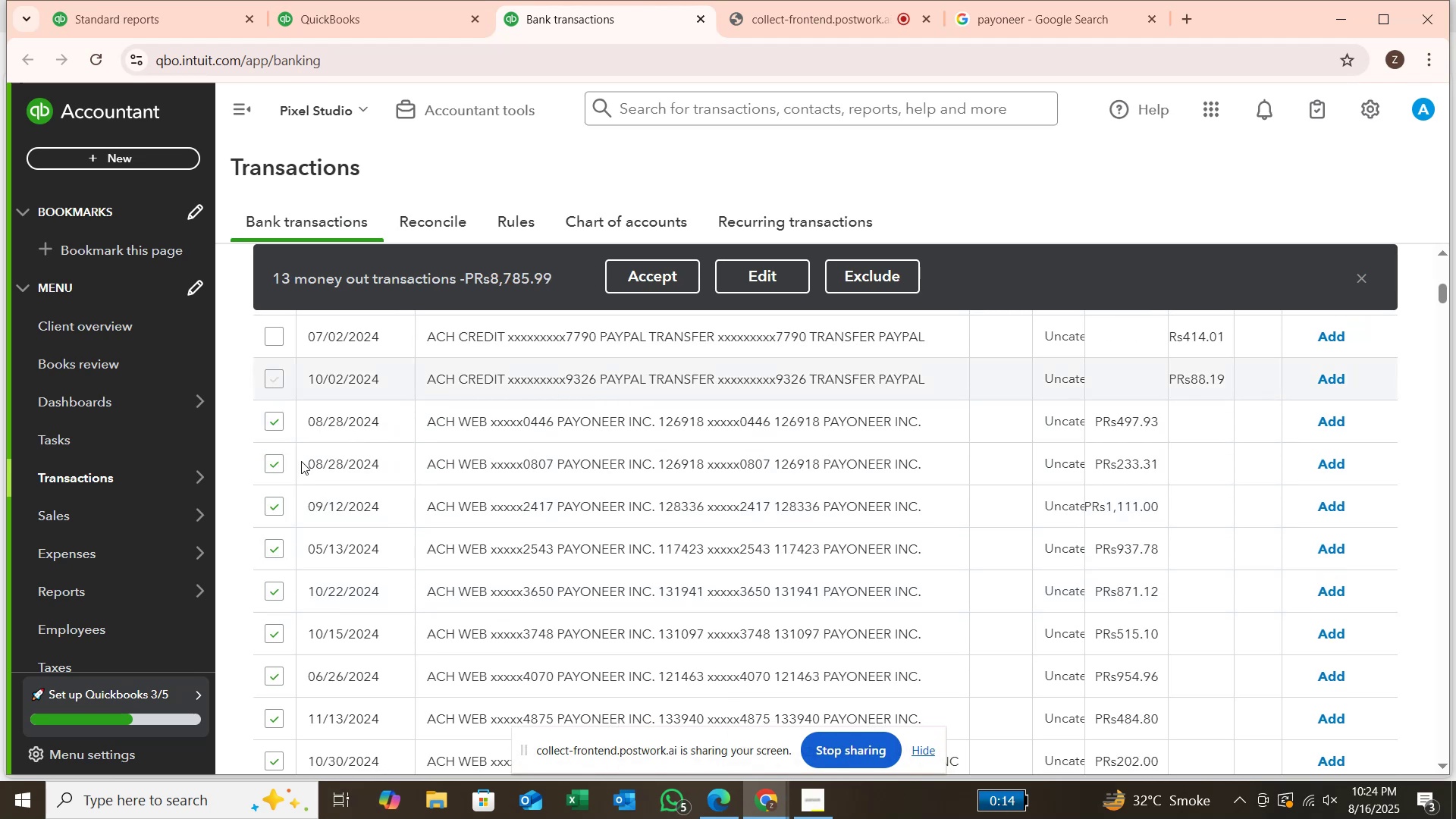 
scroll: coordinate [301, 462], scroll_direction: up, amount: 2.0
 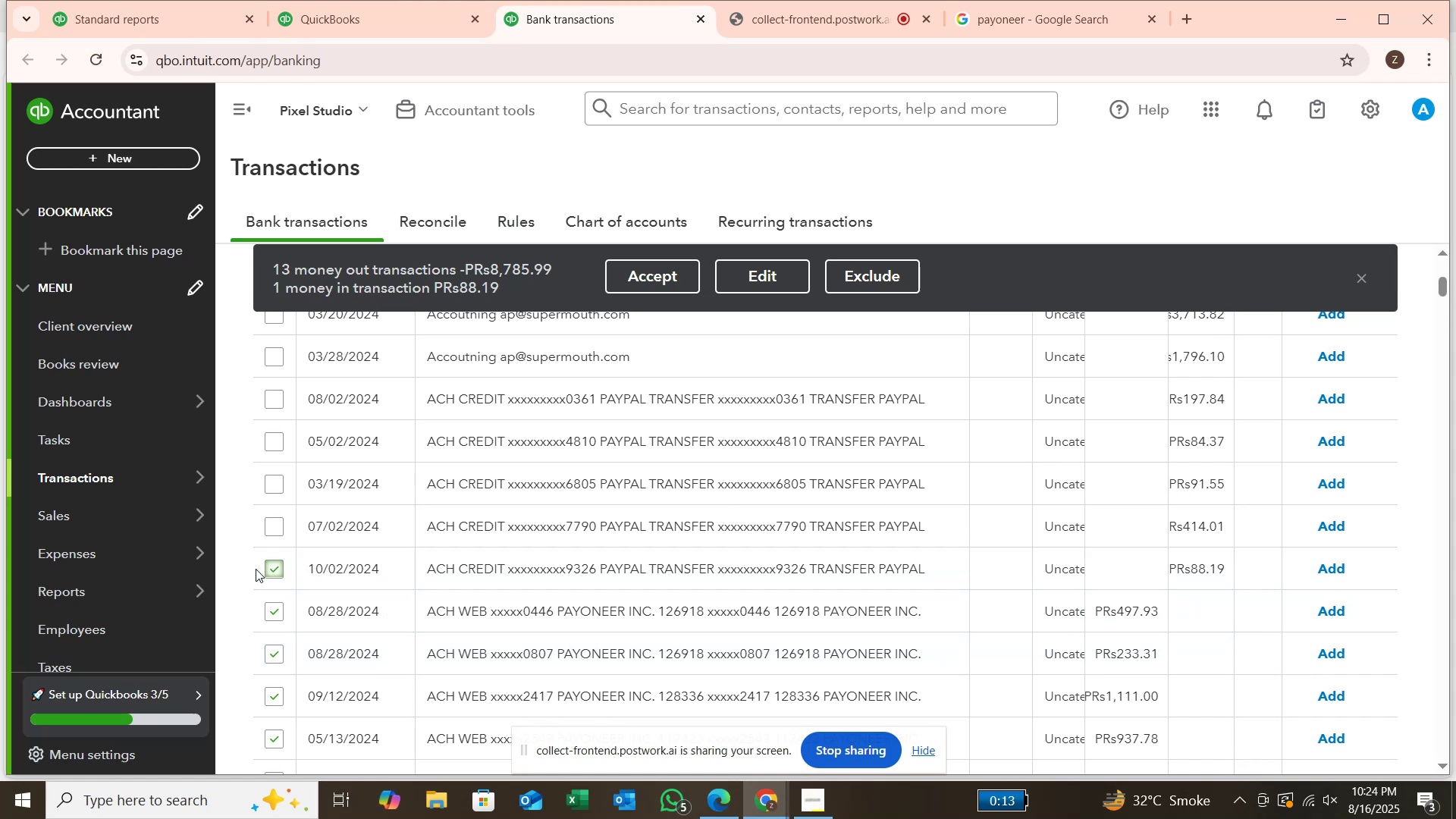 
left_click([268, 567])
 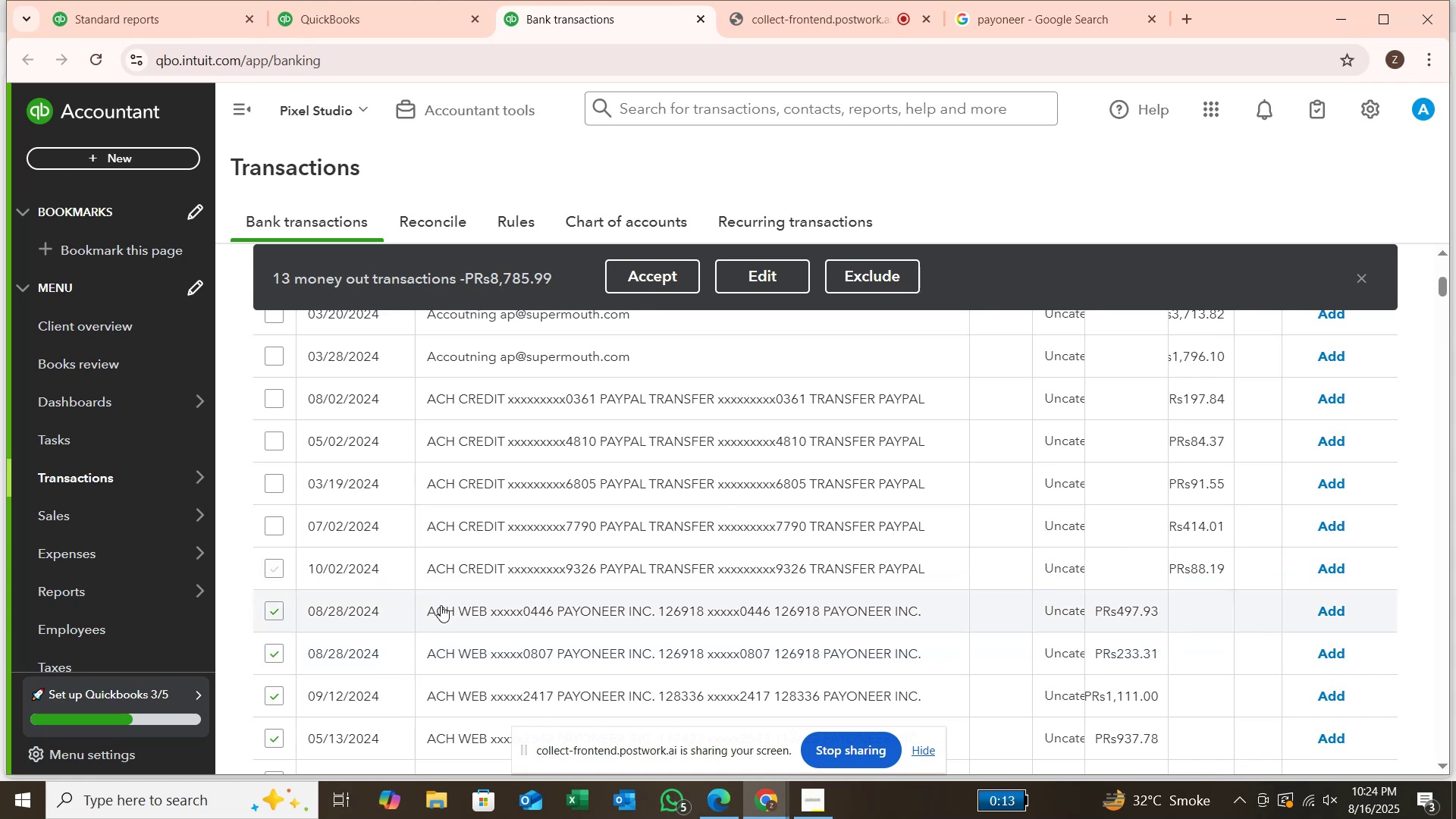 
scroll: coordinate [447, 616], scroll_direction: down, amount: 6.0
 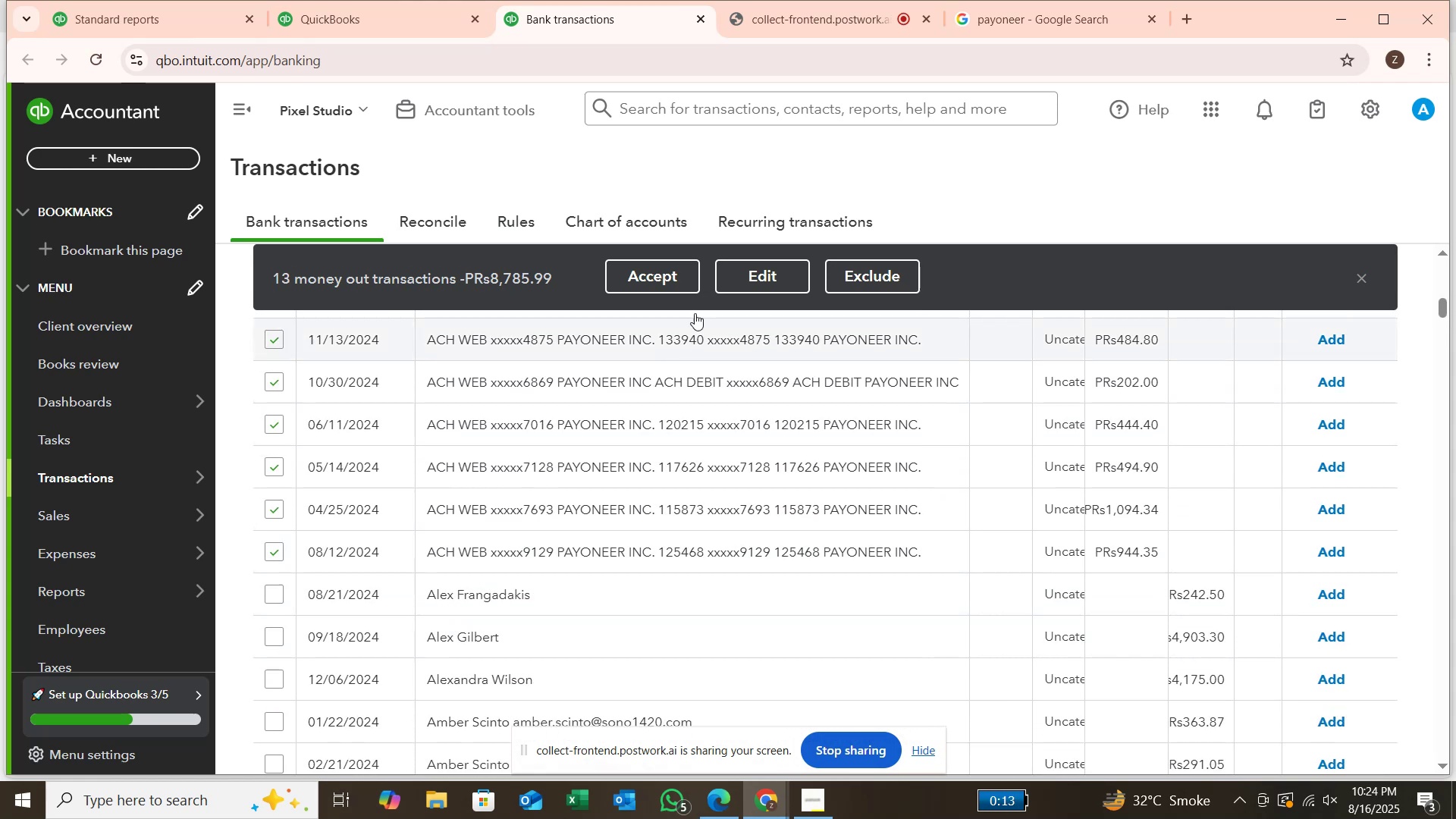 
left_click([779, 275])
 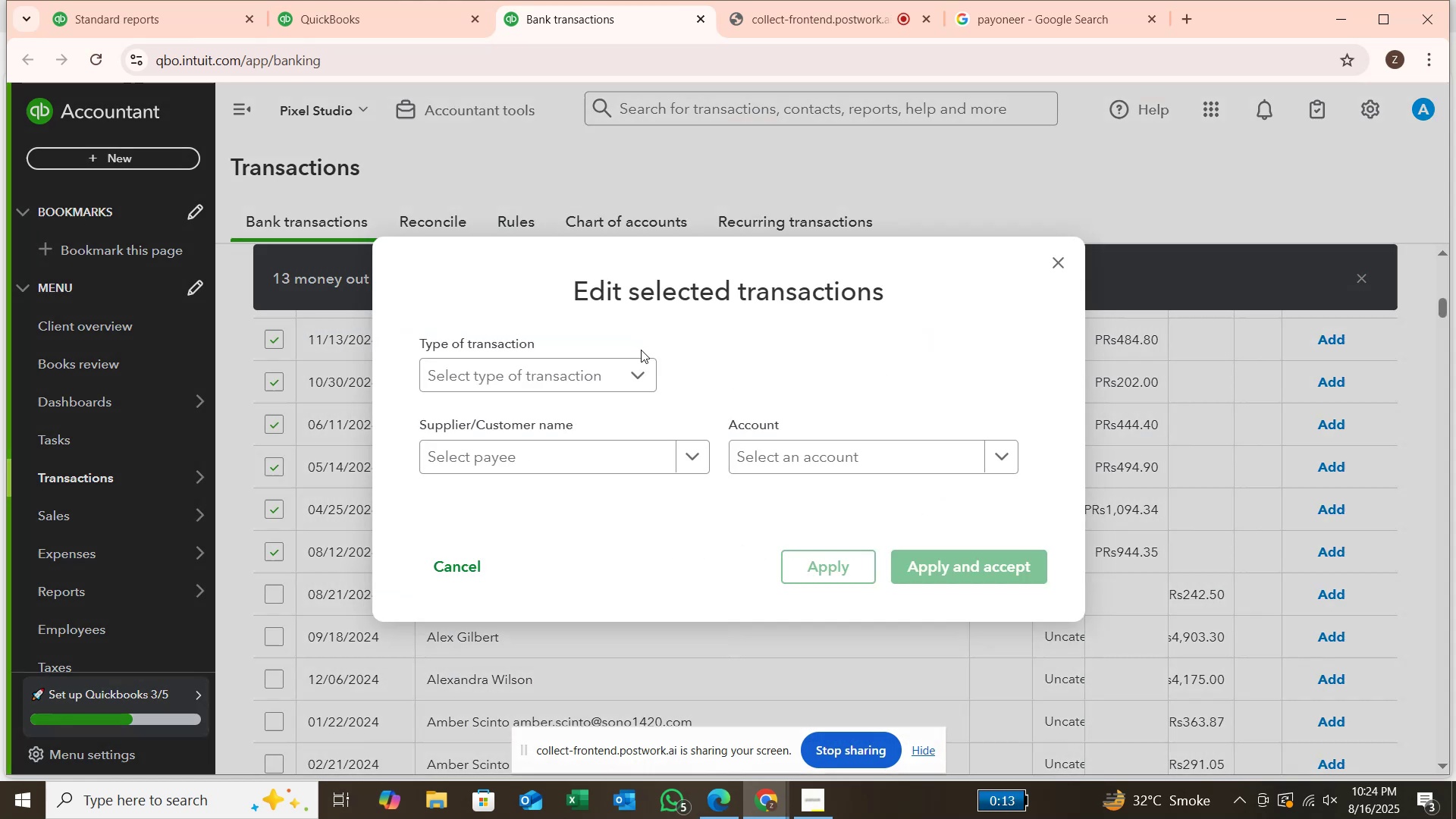 
left_click([628, 370])
 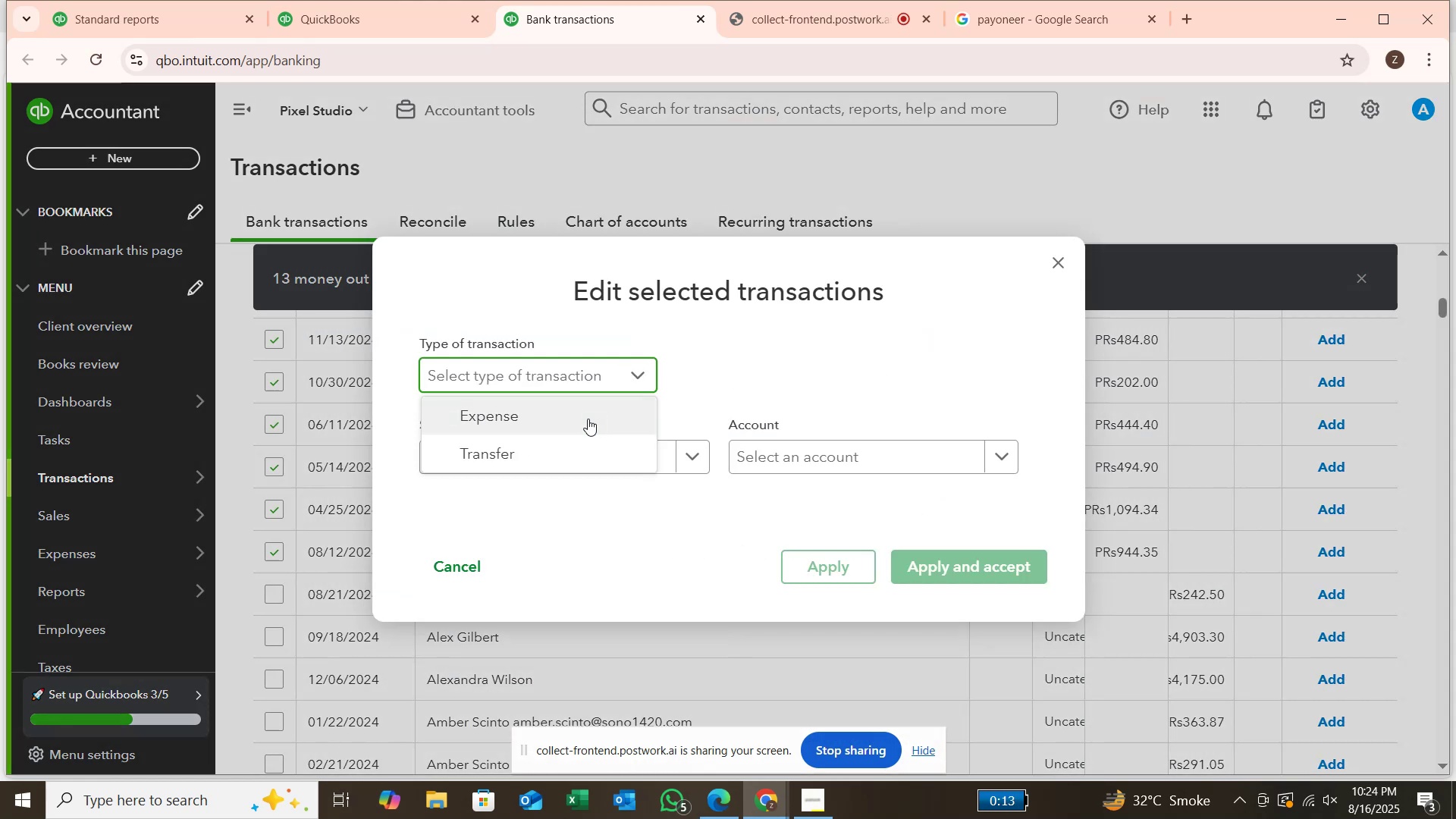 
left_click([588, 419])
 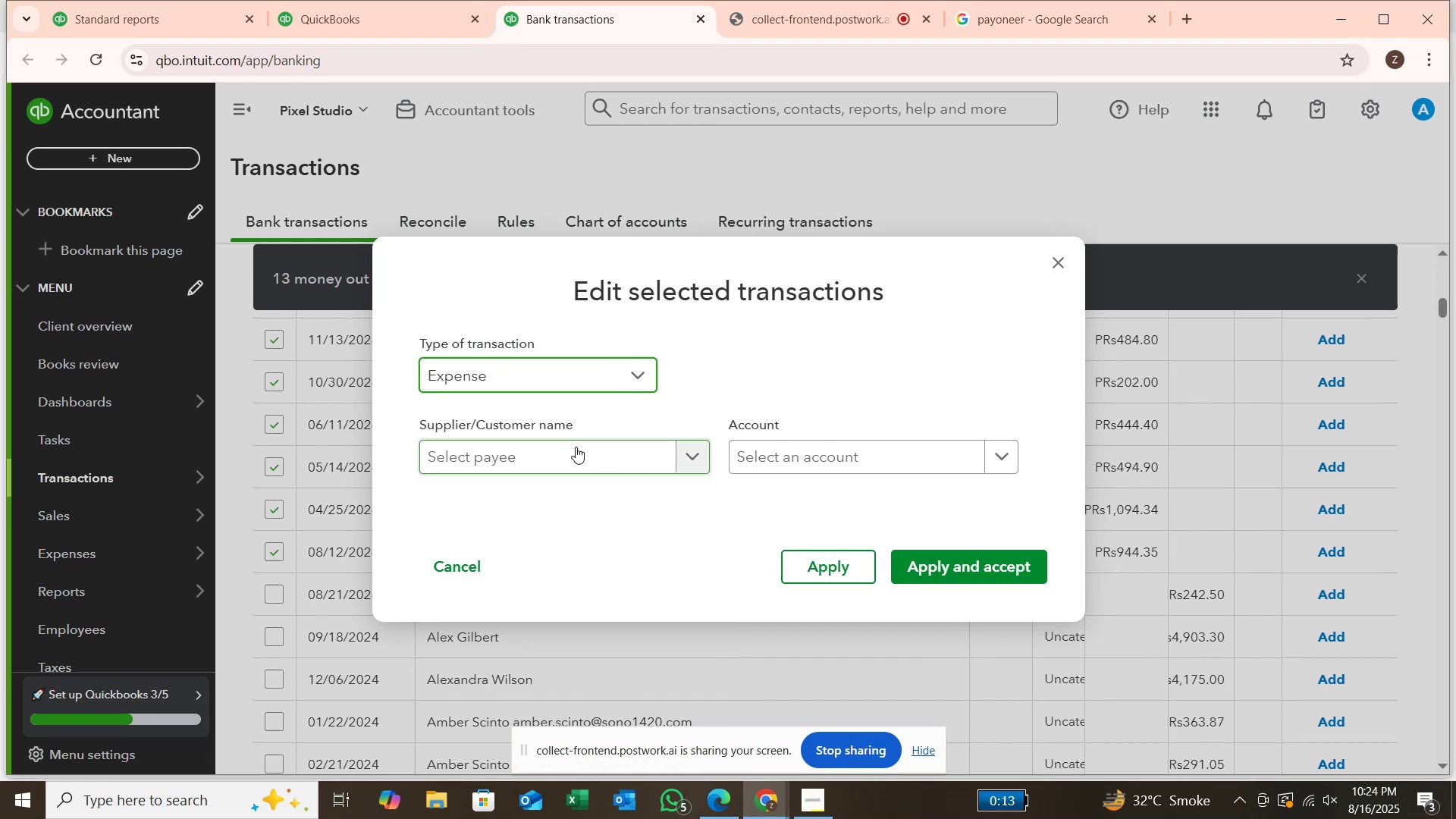 
left_click([576, 447])
 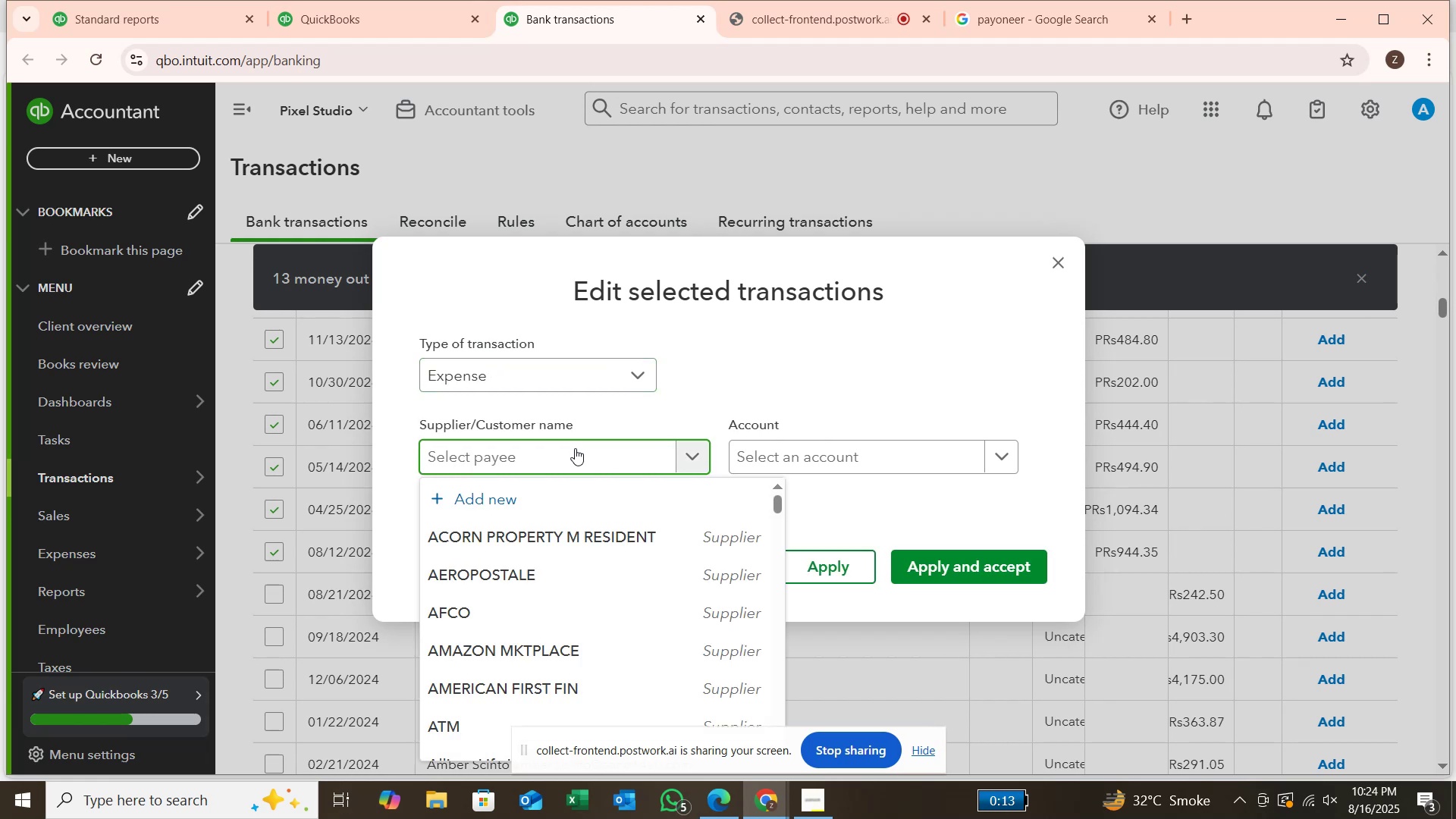 
type(PAYON)
 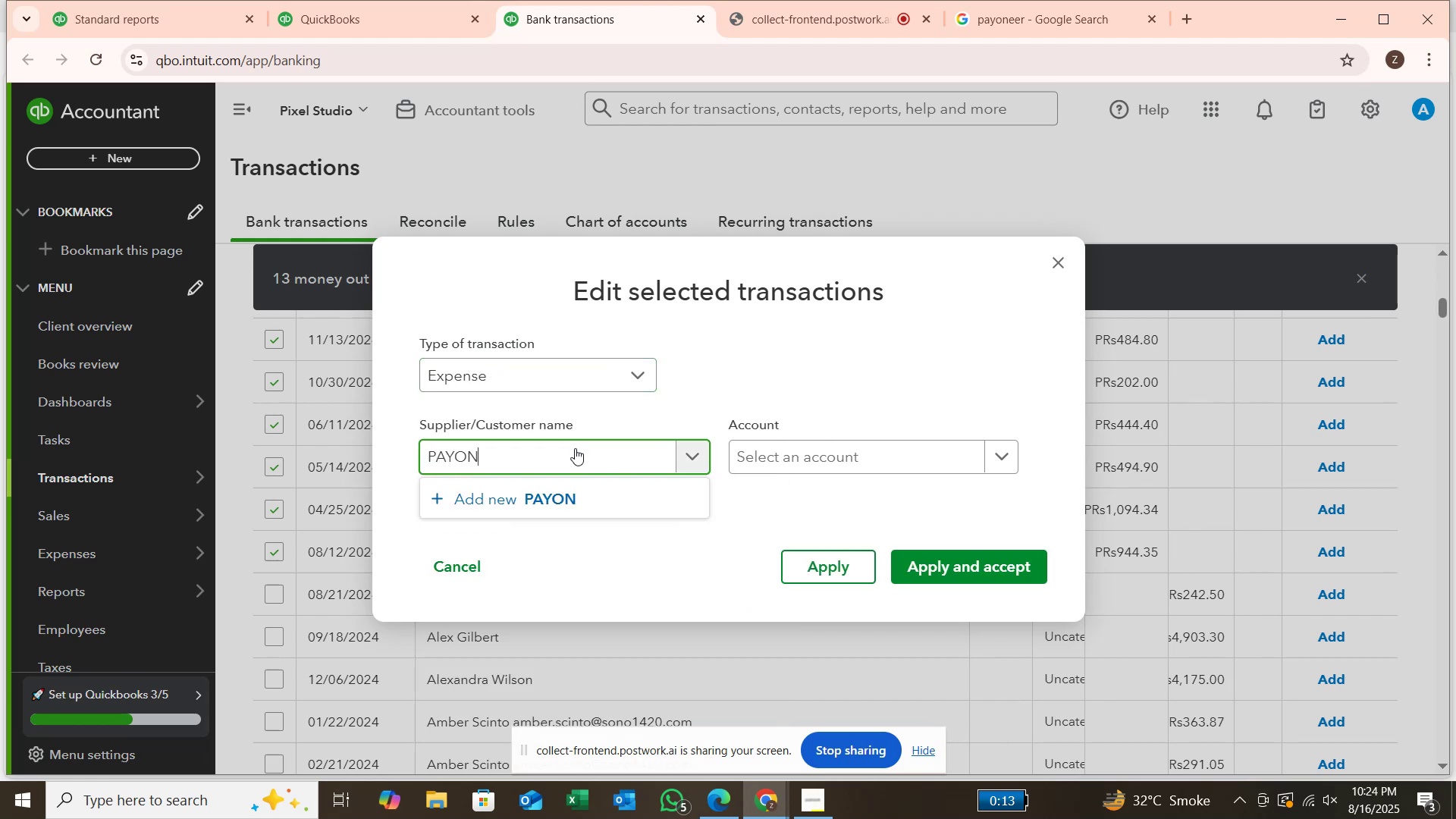 
type(EER)
 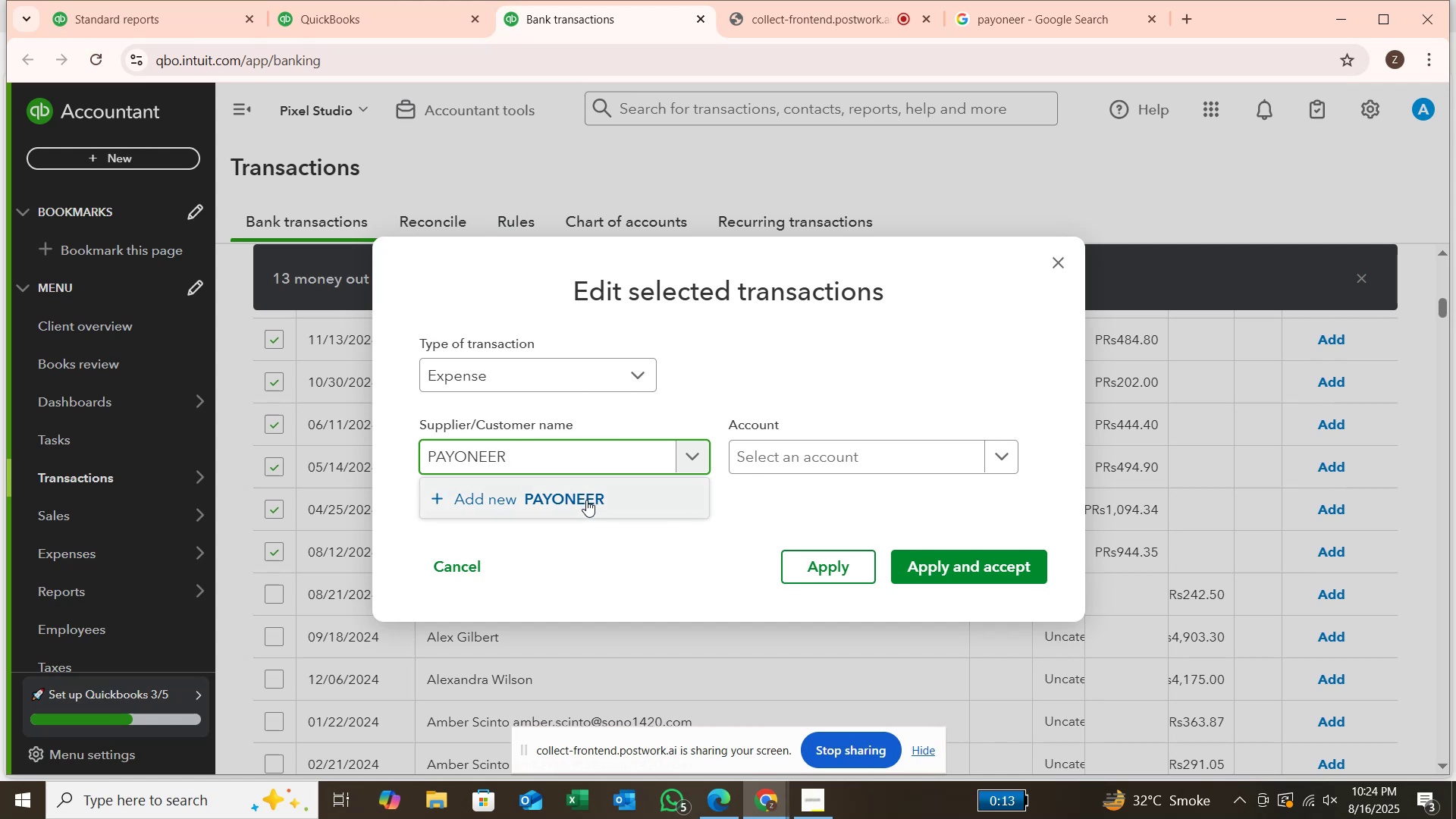 
left_click([586, 500])
 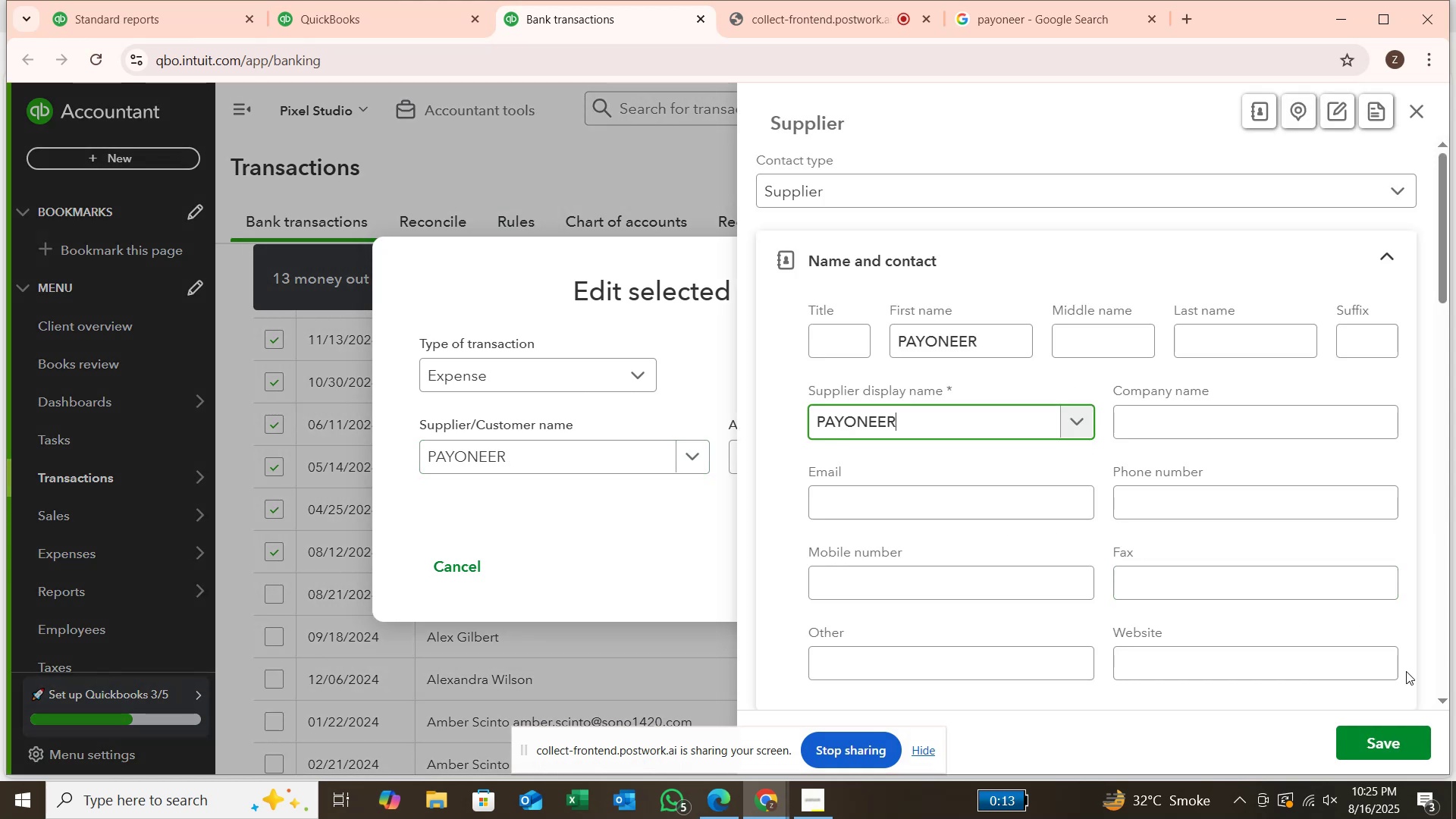 
left_click([1419, 744])
 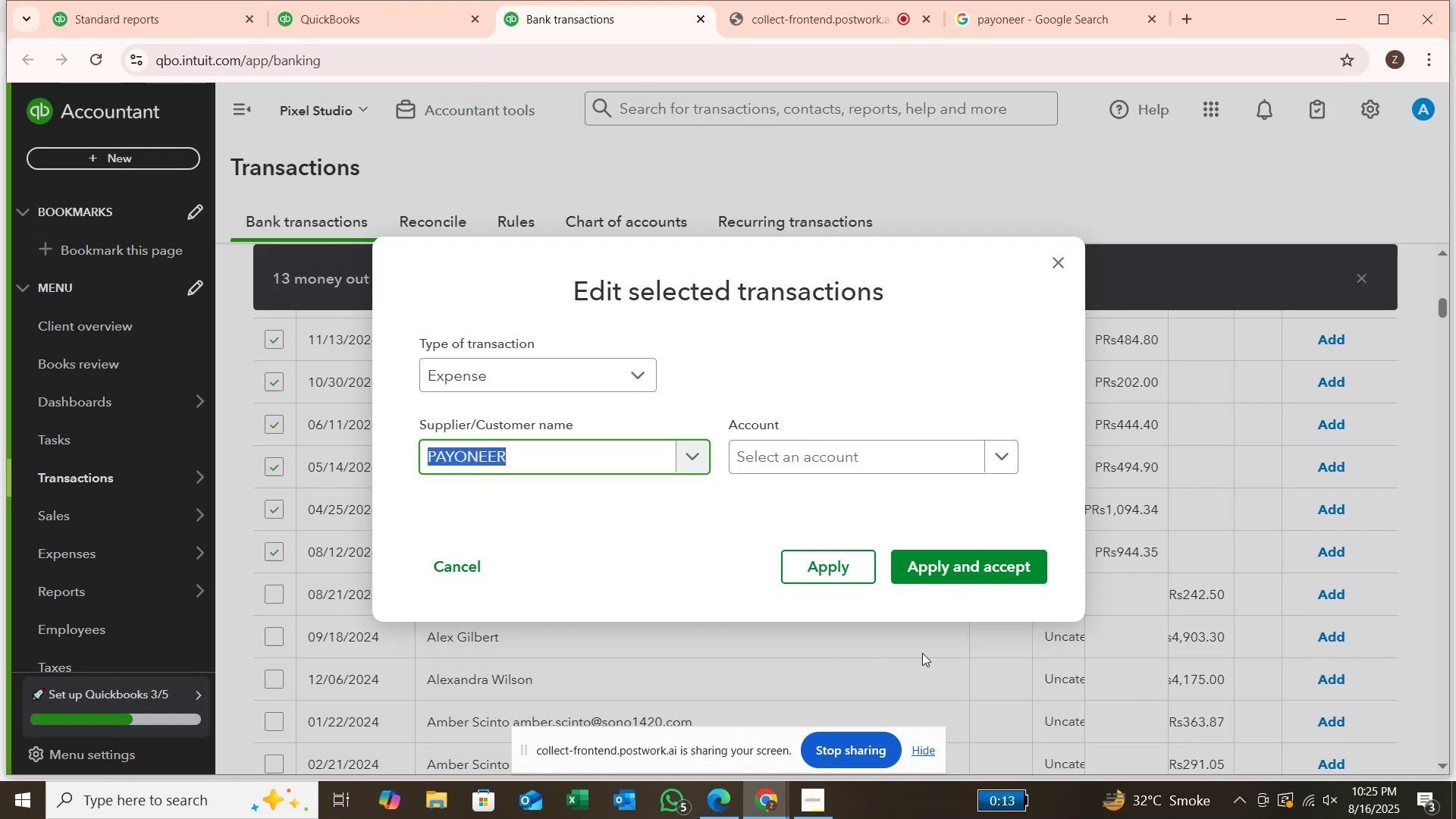 
left_click([840, 465])
 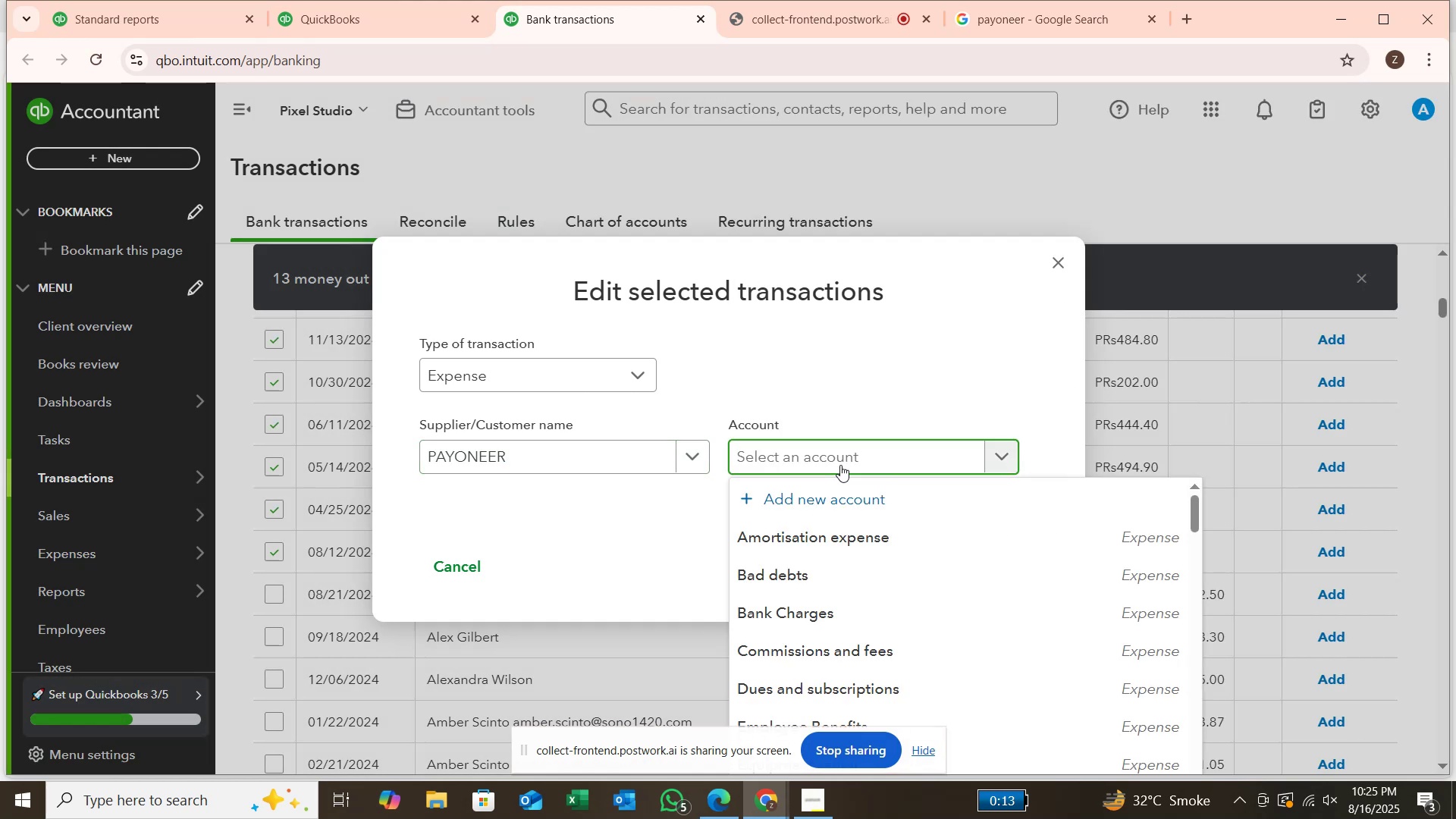 
type(SUPP)
 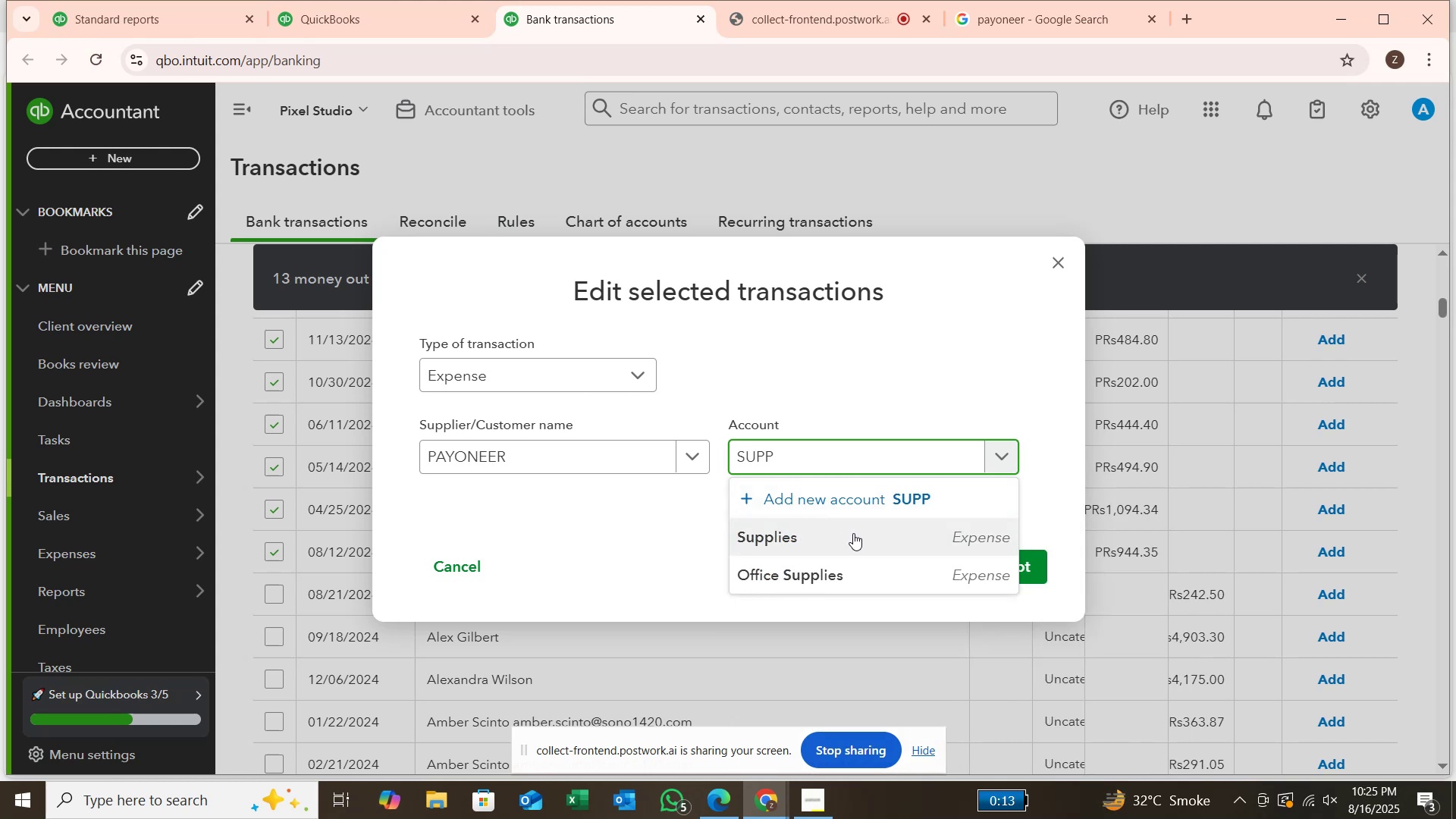 
left_click([853, 533])
 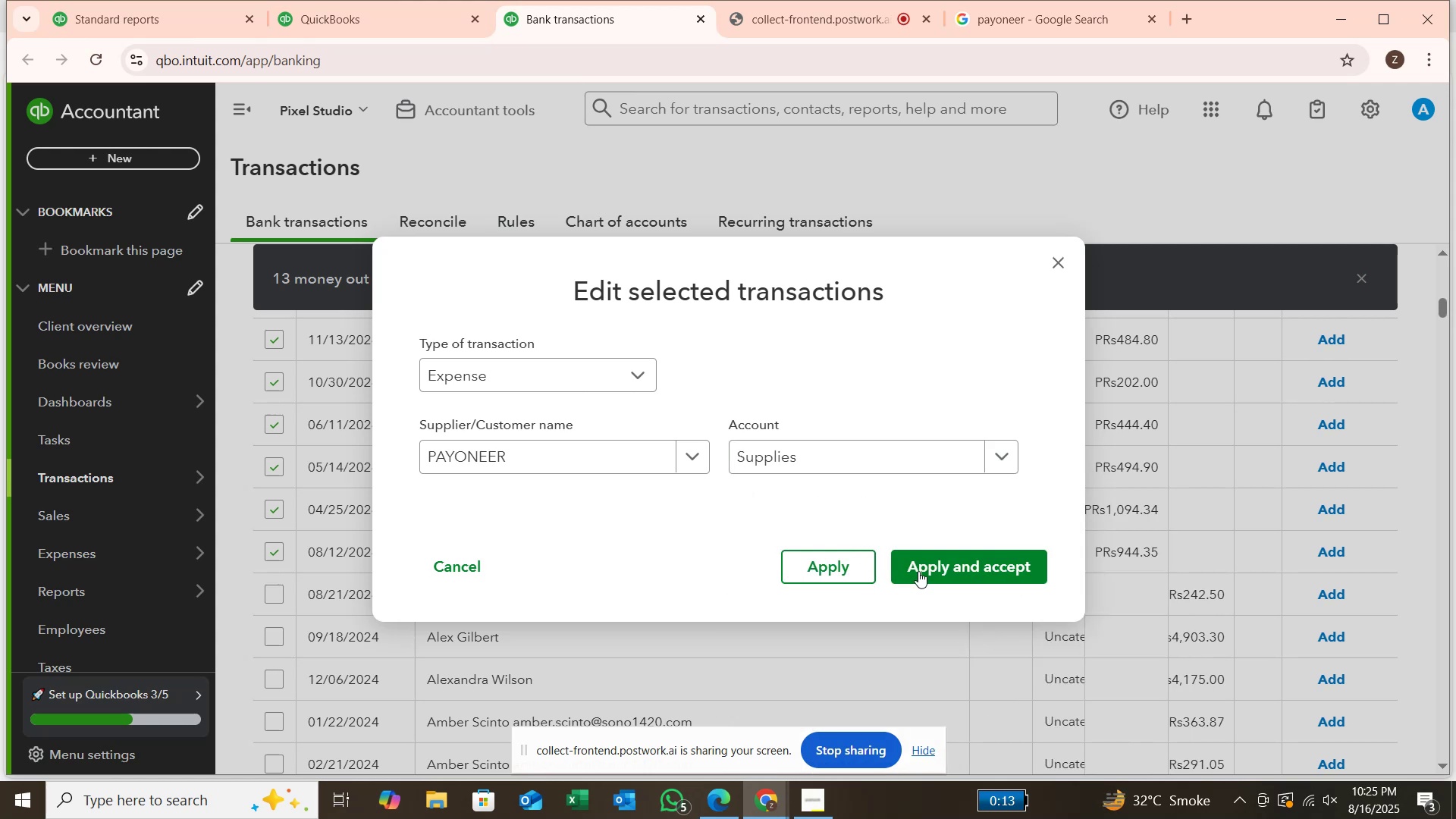 
left_click([923, 570])
 